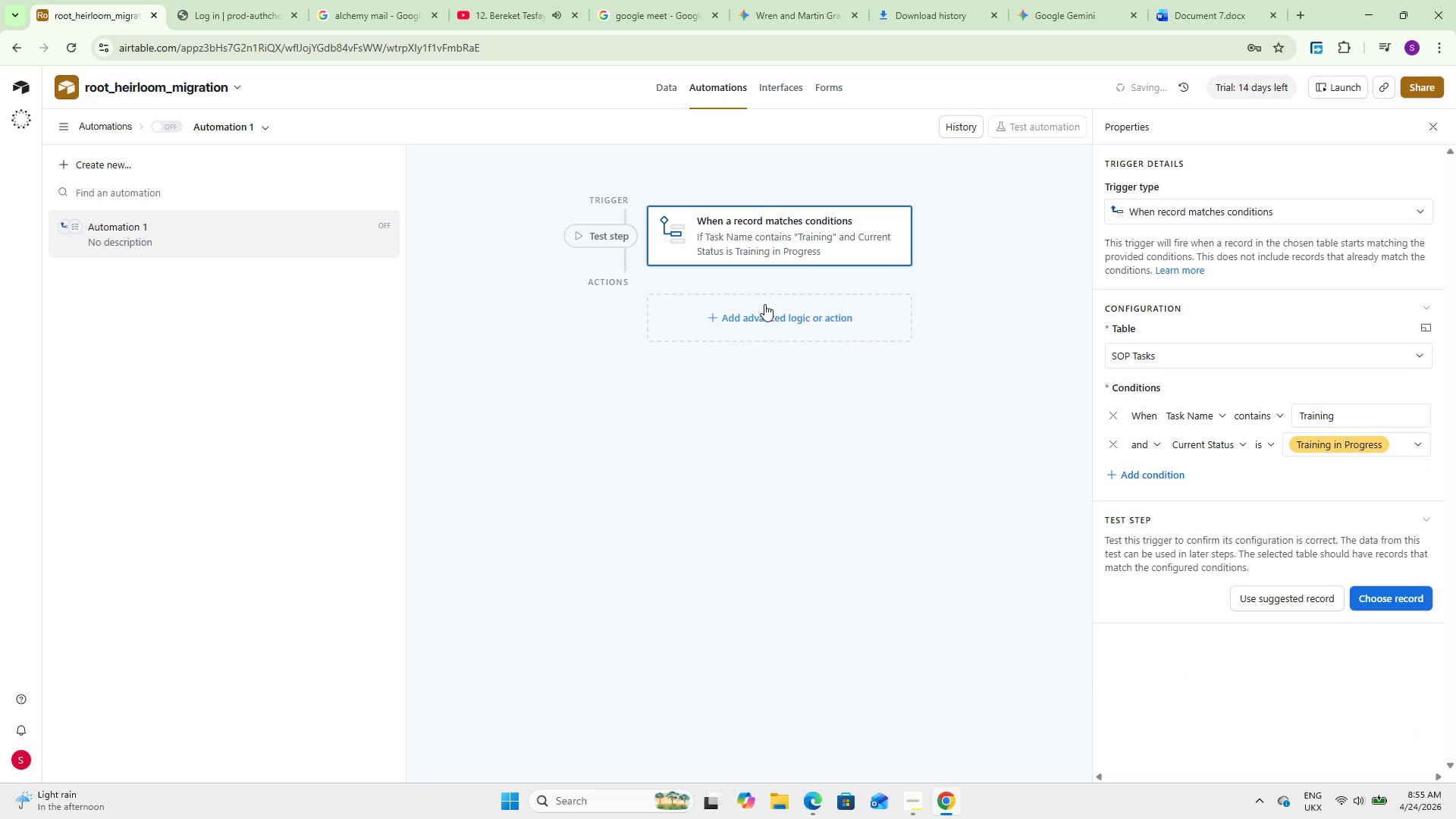 
left_click([764, 304])
 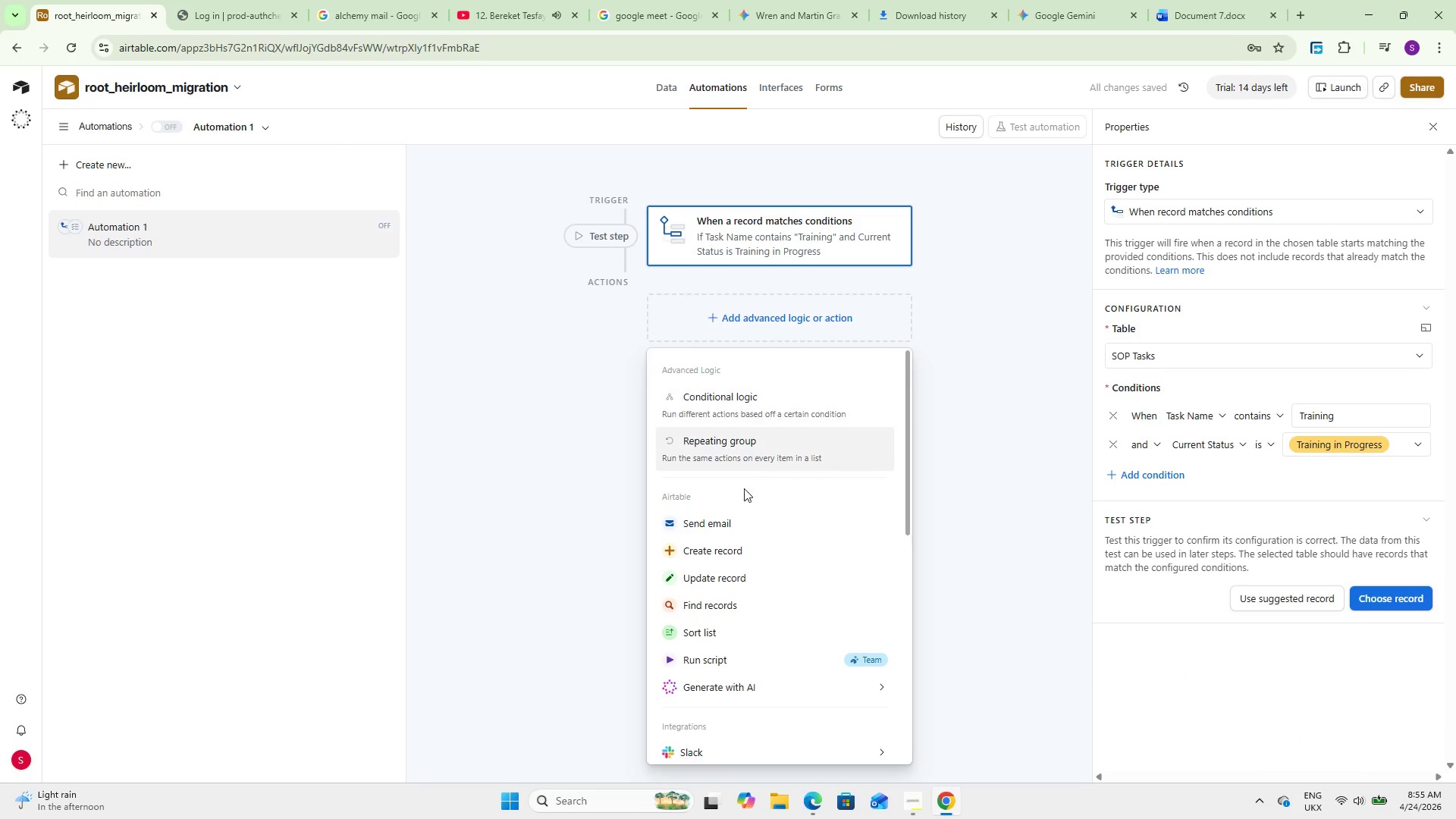 
left_click([739, 526])
 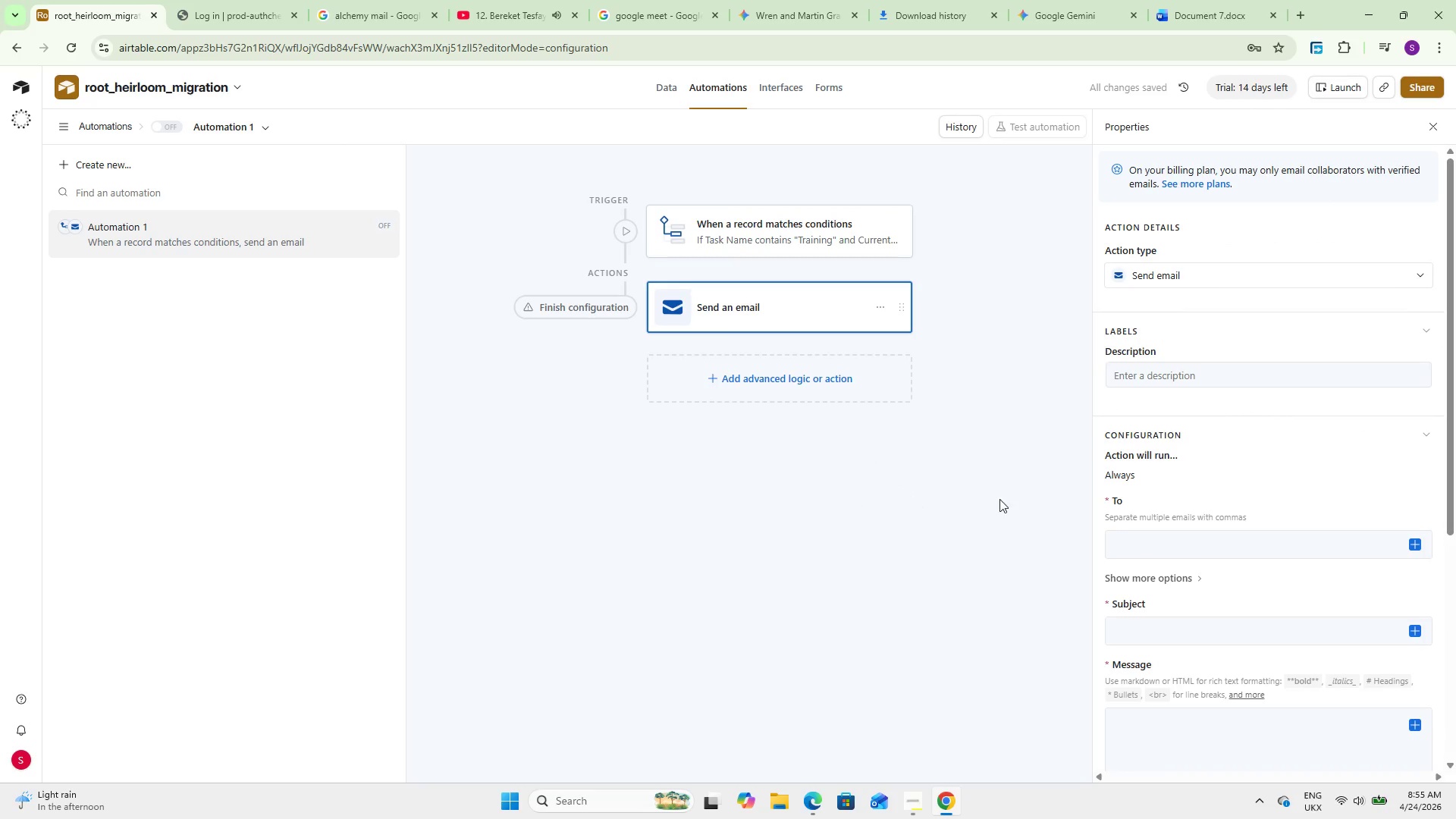 
scroll: coordinate [1130, 467], scroll_direction: down, amount: 5.0
 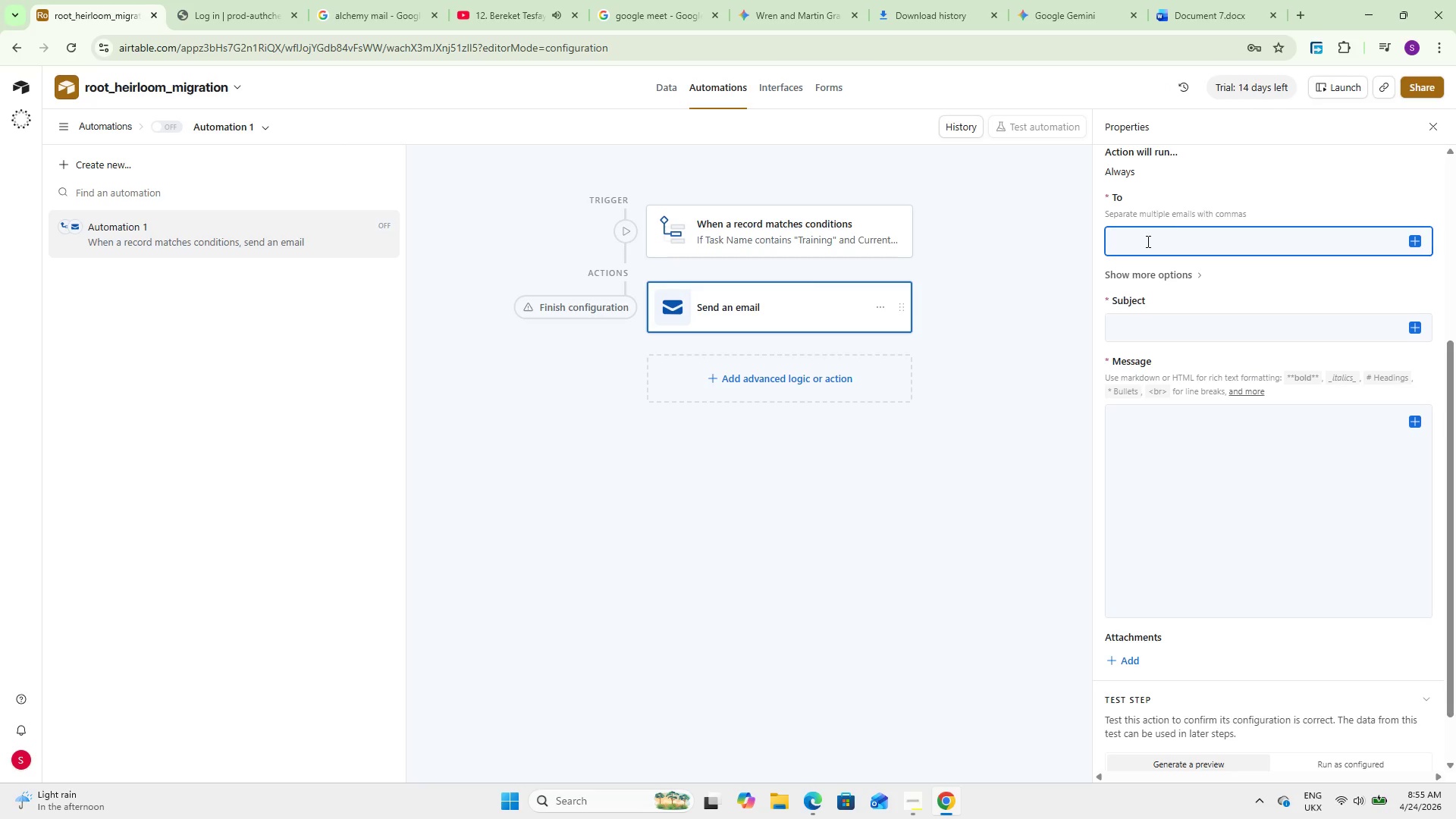 
wait(8.37)
 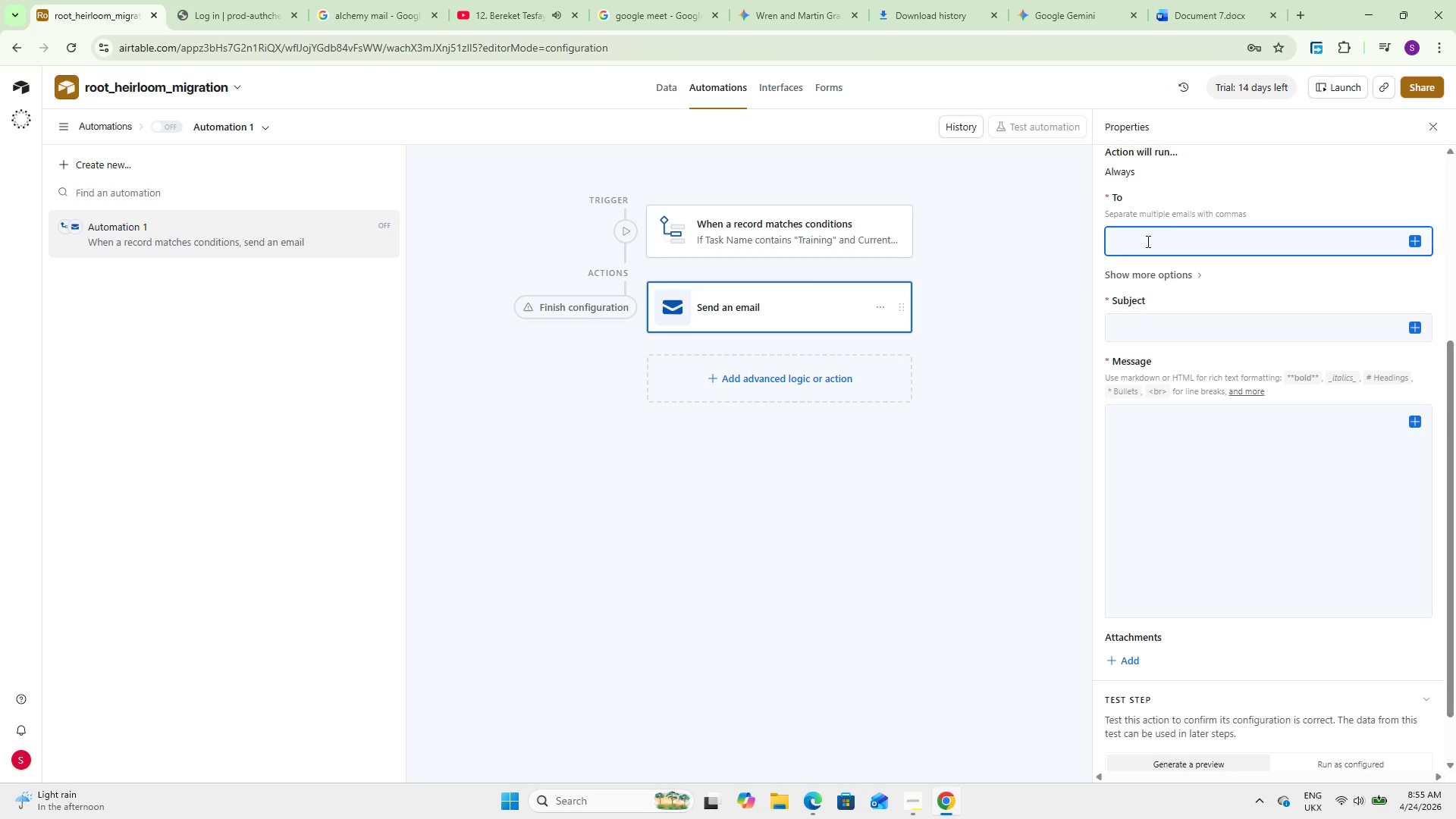 
type(xsilee)
key(Backspace)
key(Backspace)
type(ncex007@)
key(Backspace)
type(~gmail.com)
 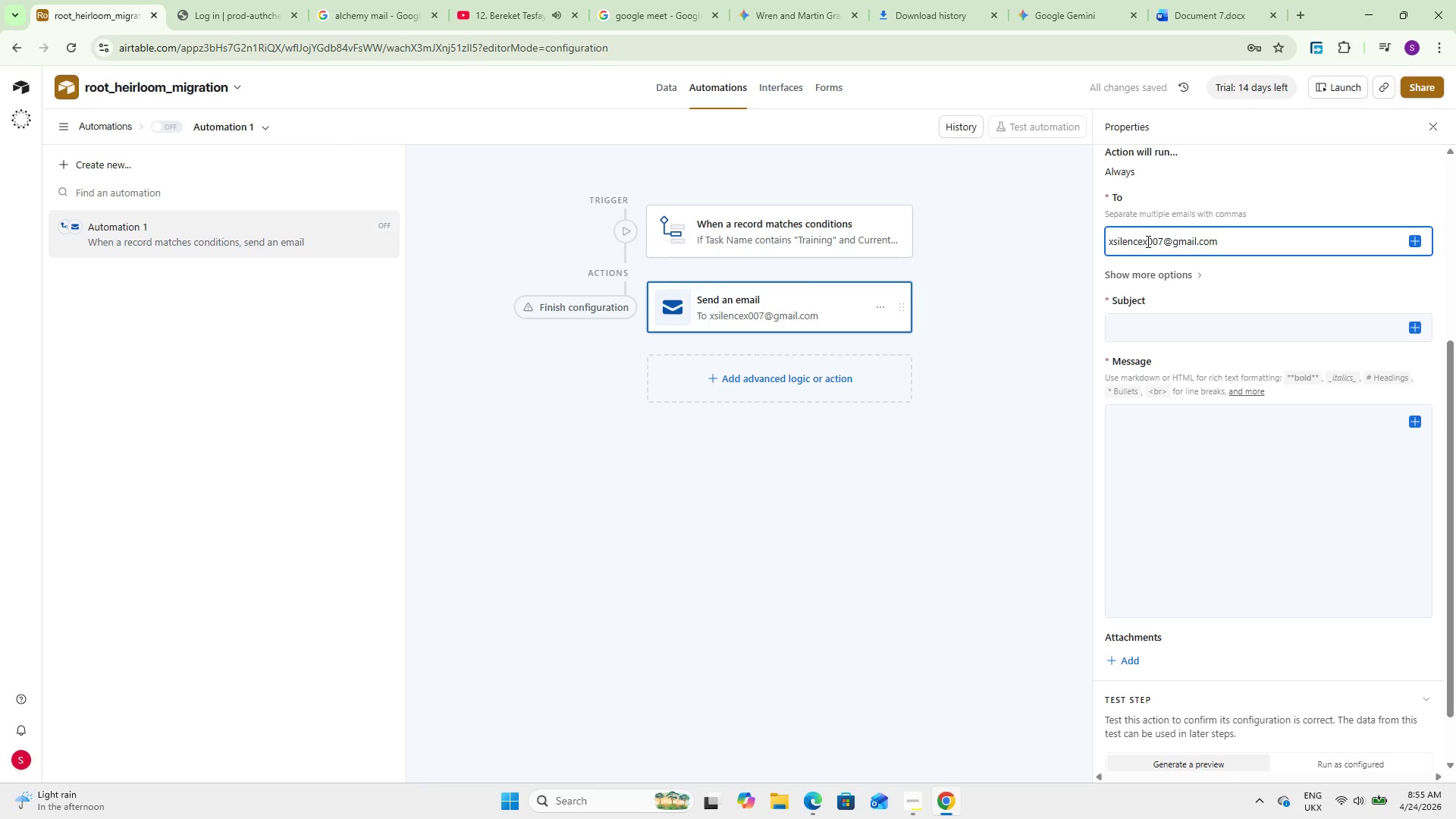 
left_click([1169, 331])
 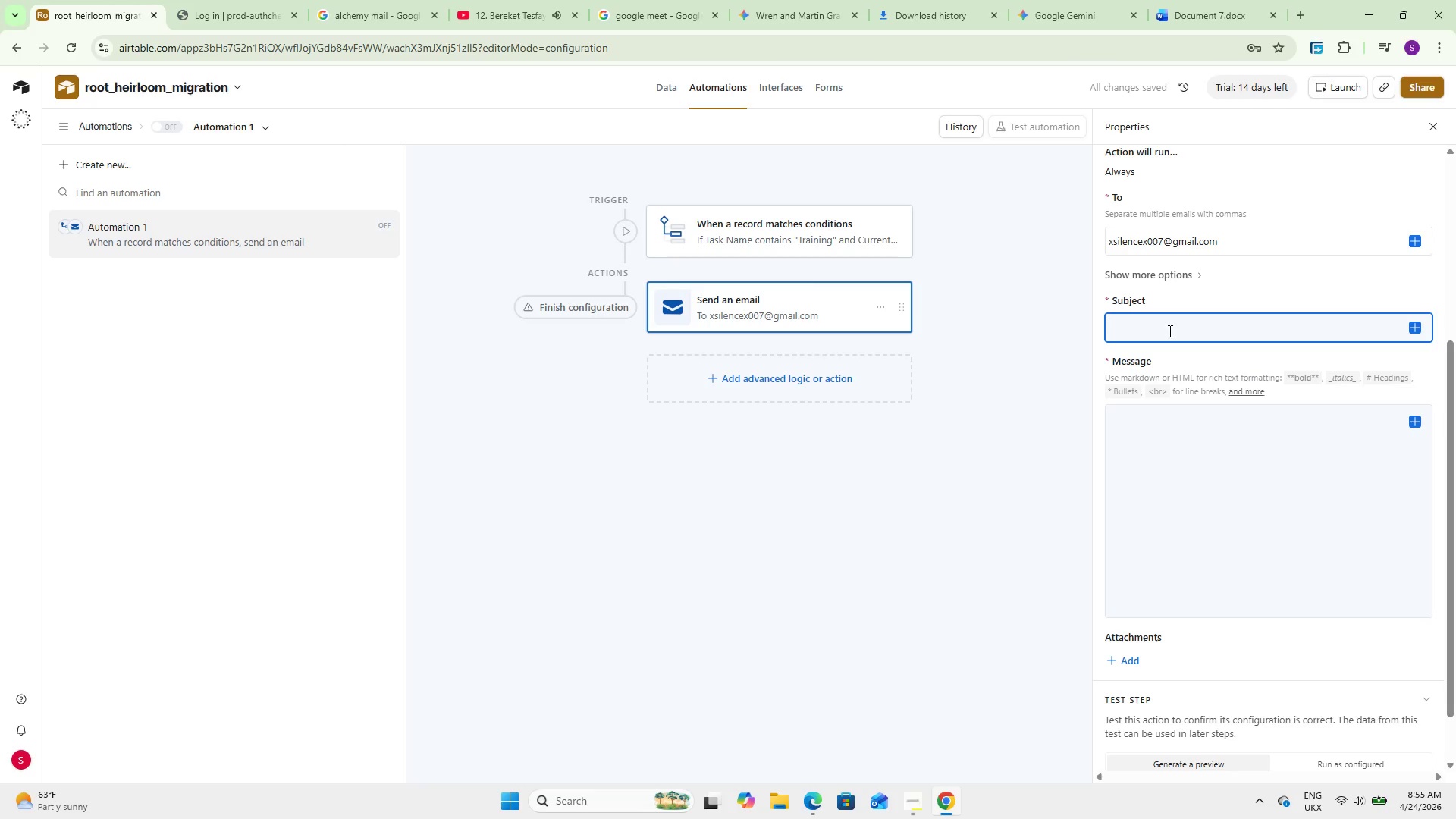 
type(Traing Task Ready for Review)
 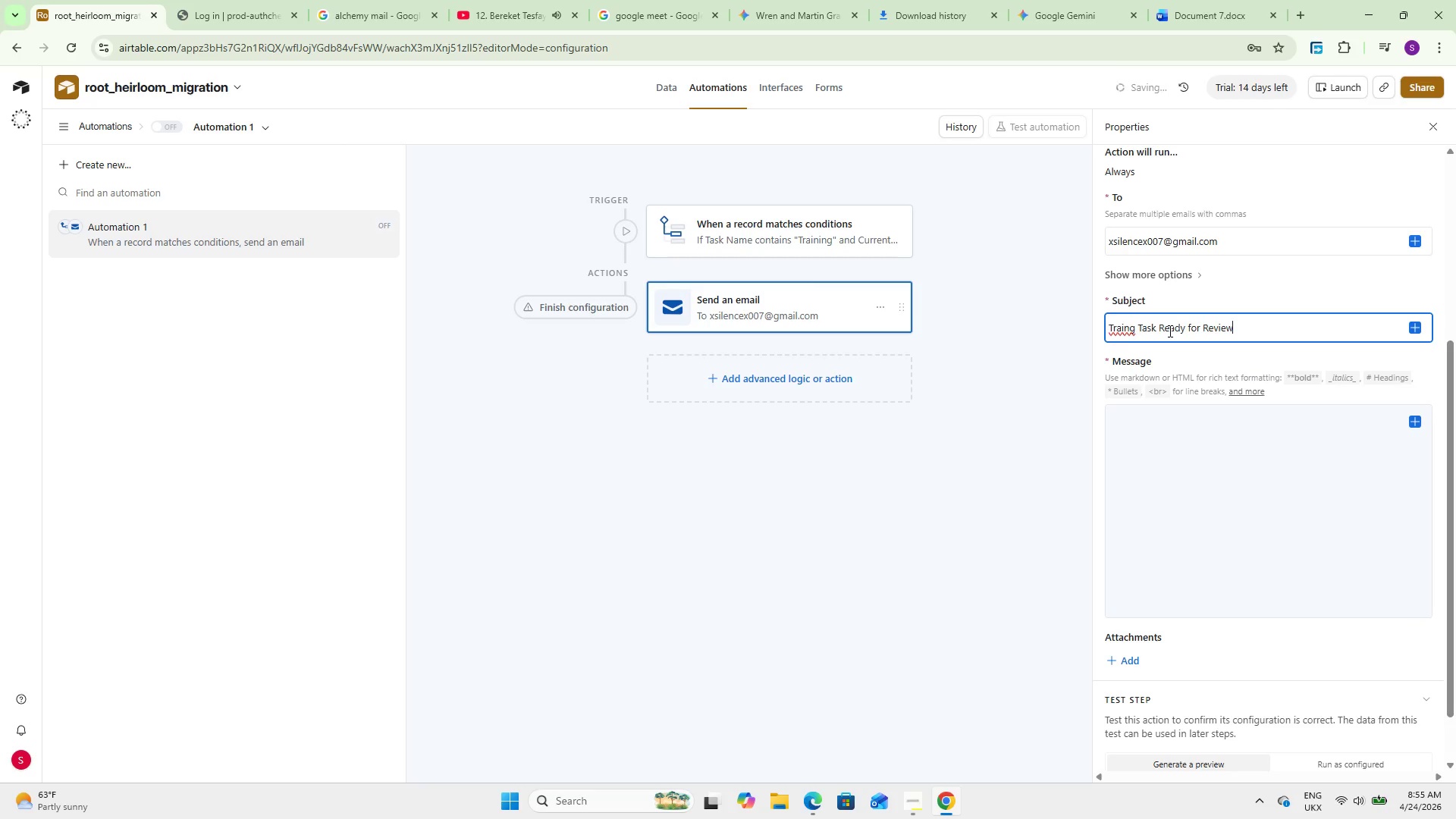 
left_click([1128, 337])
 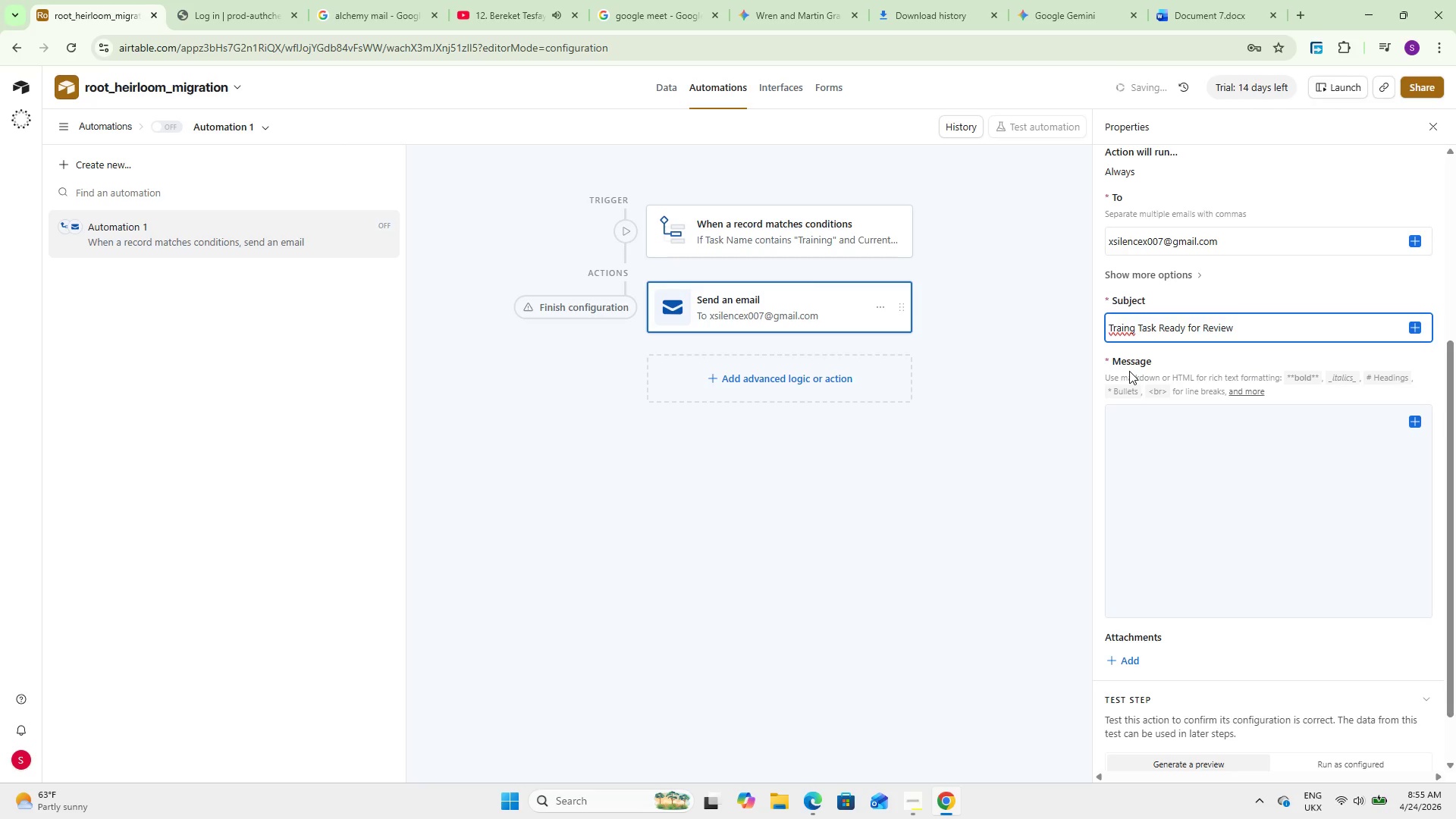 
key(Backspace)
key(Backspace)
key(Backspace)
type(ain)
 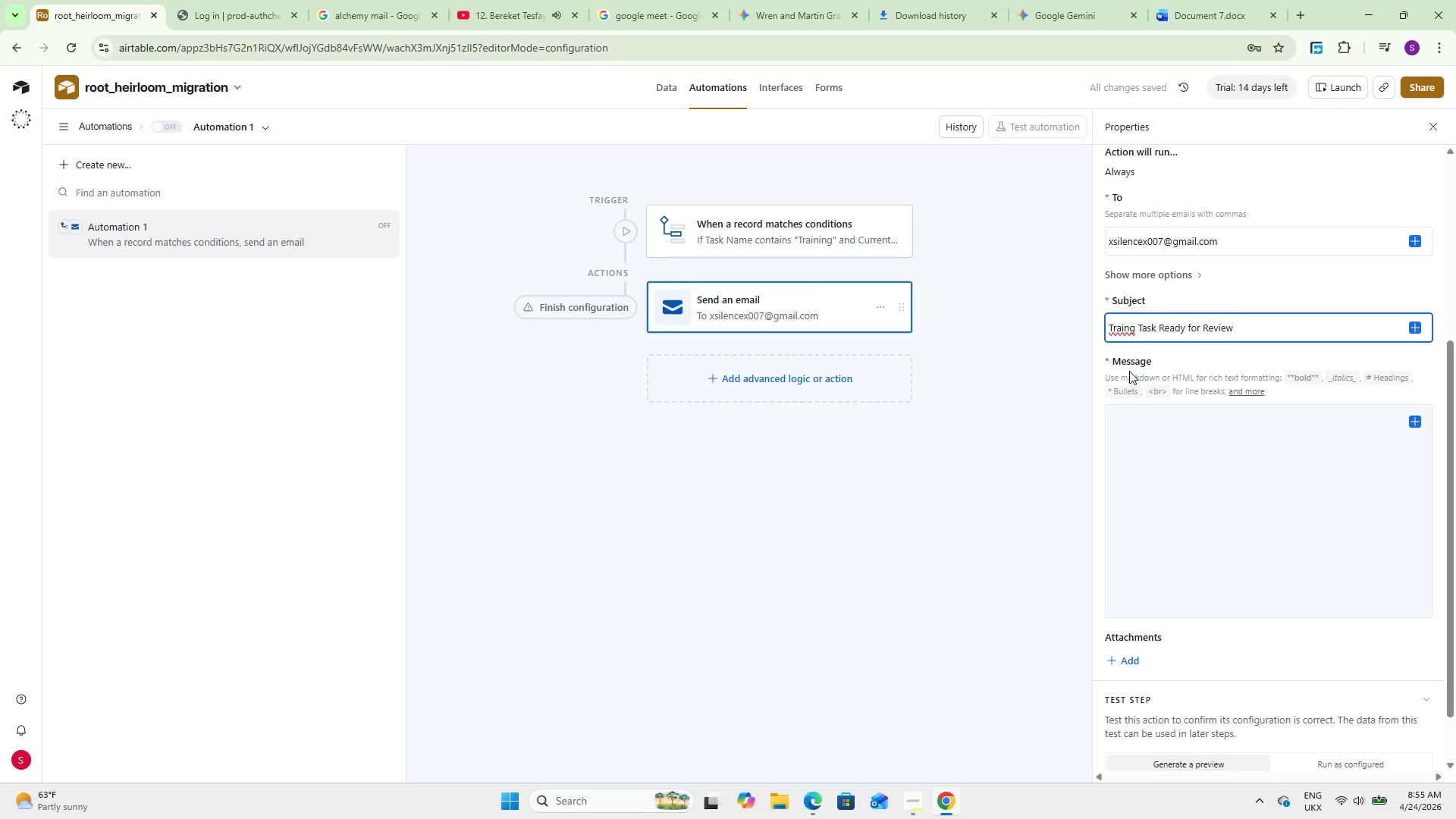 
type(in)
 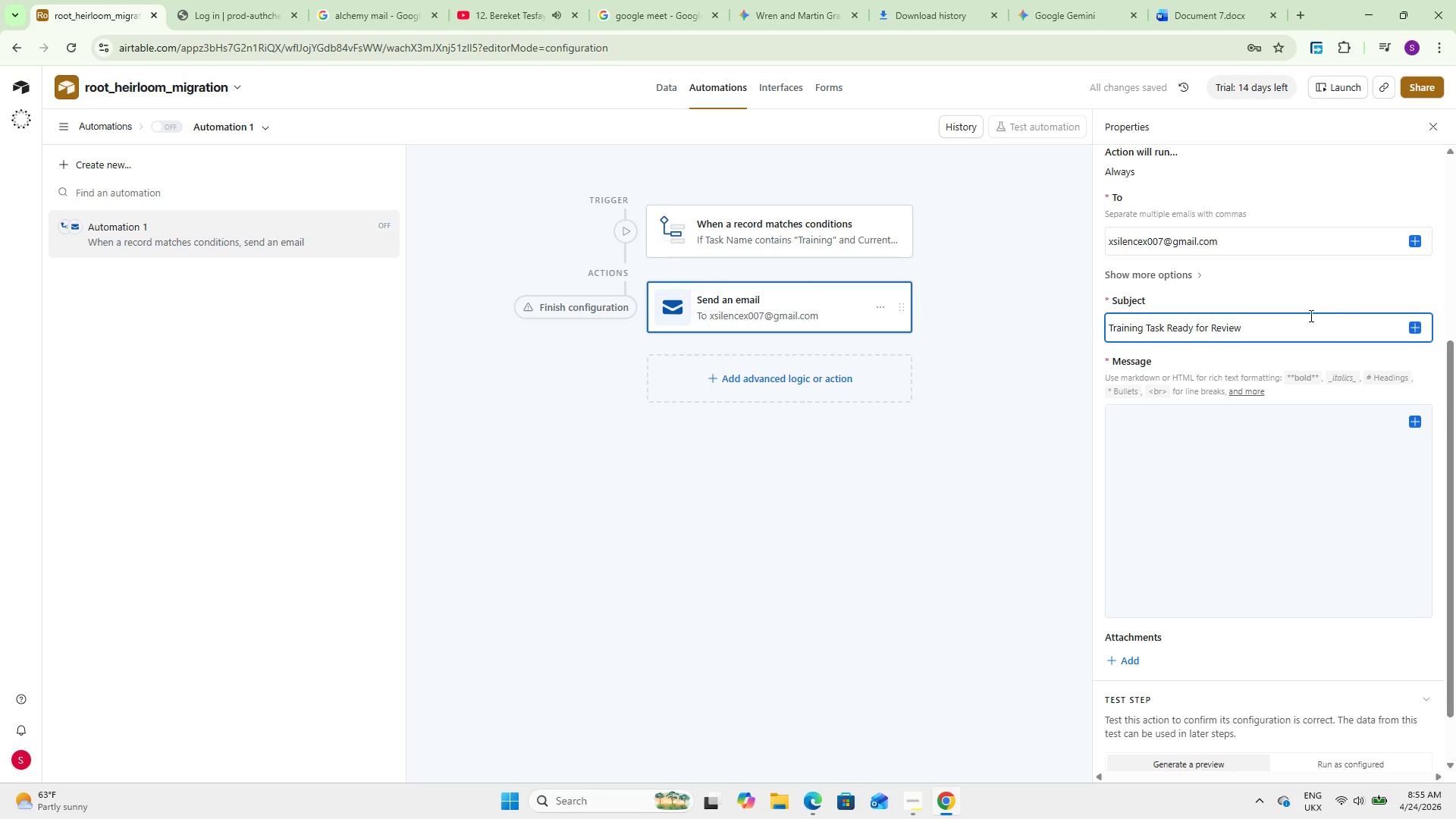 
double_click([1252, 426])
 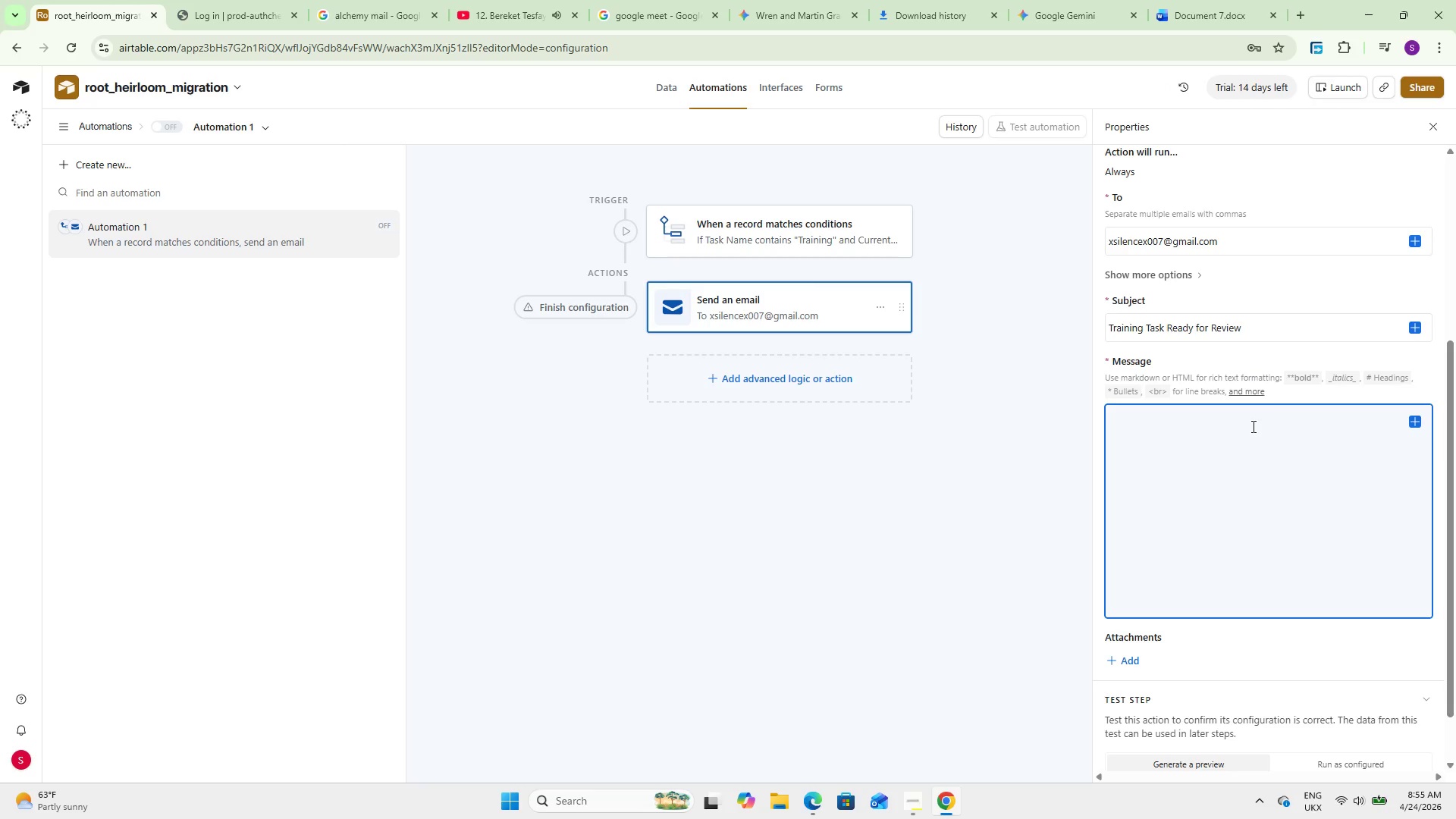 
wait(5.16)
 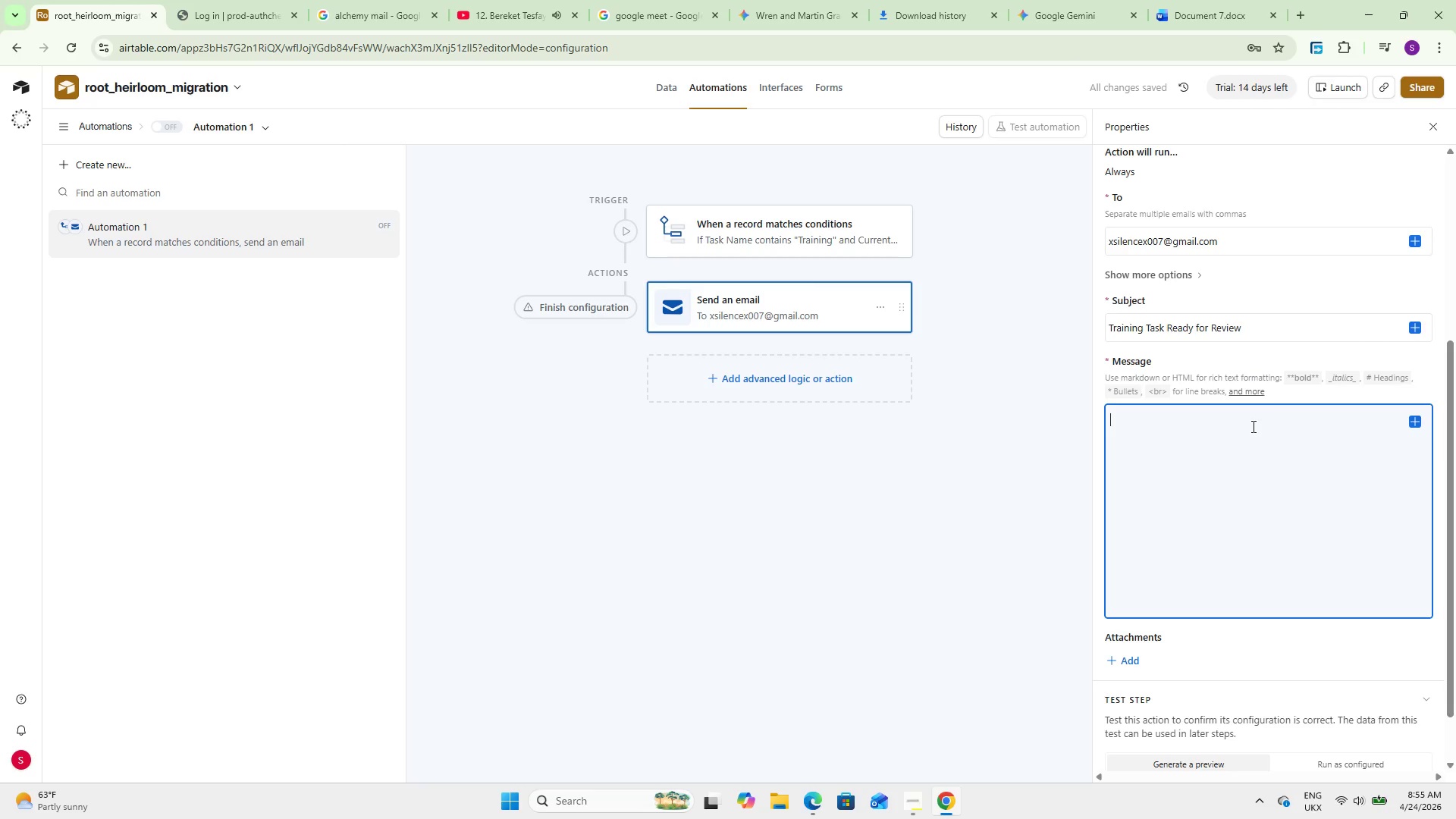 
left_click([1258, 327])
 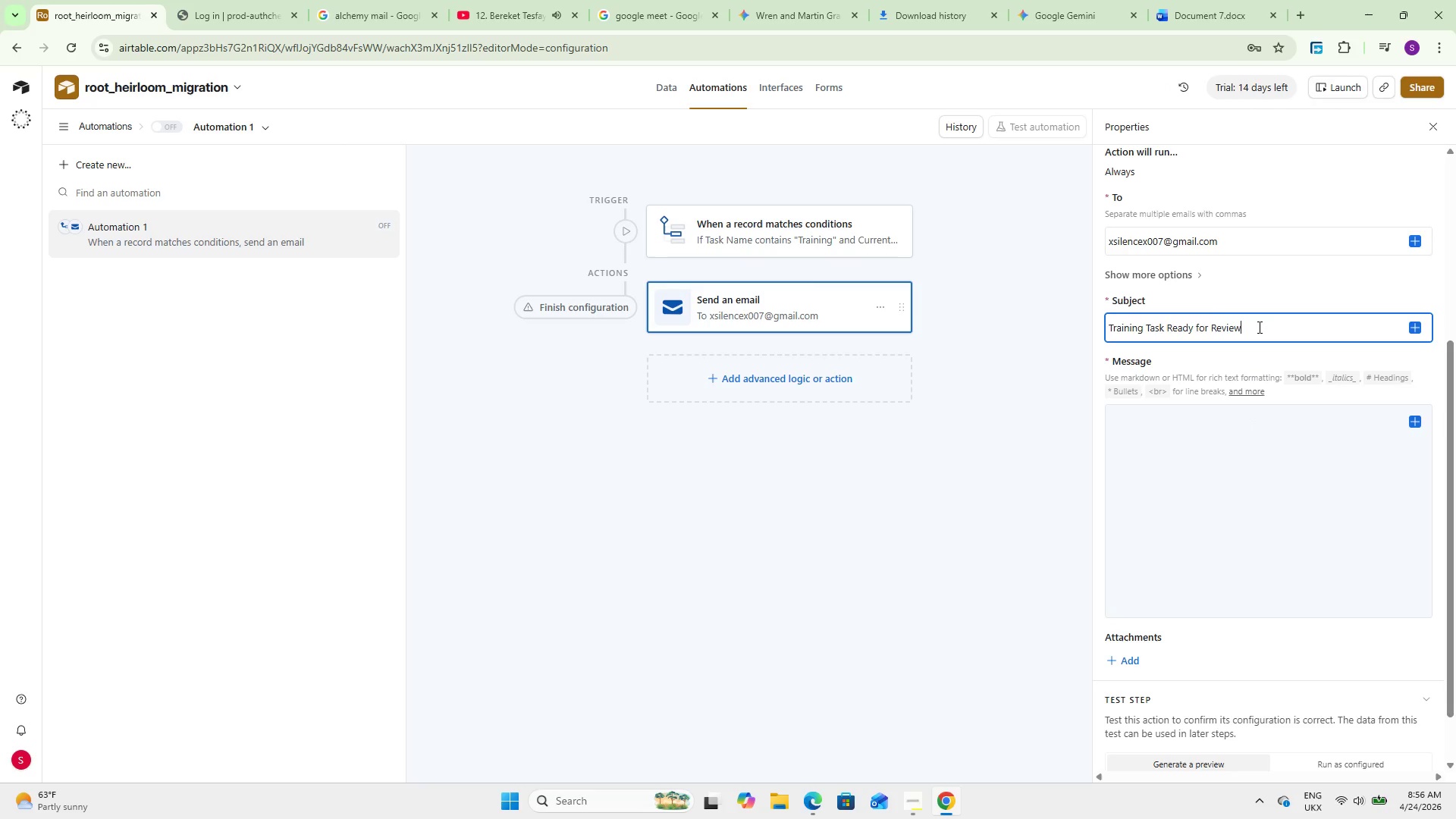 
type(: {Task)
 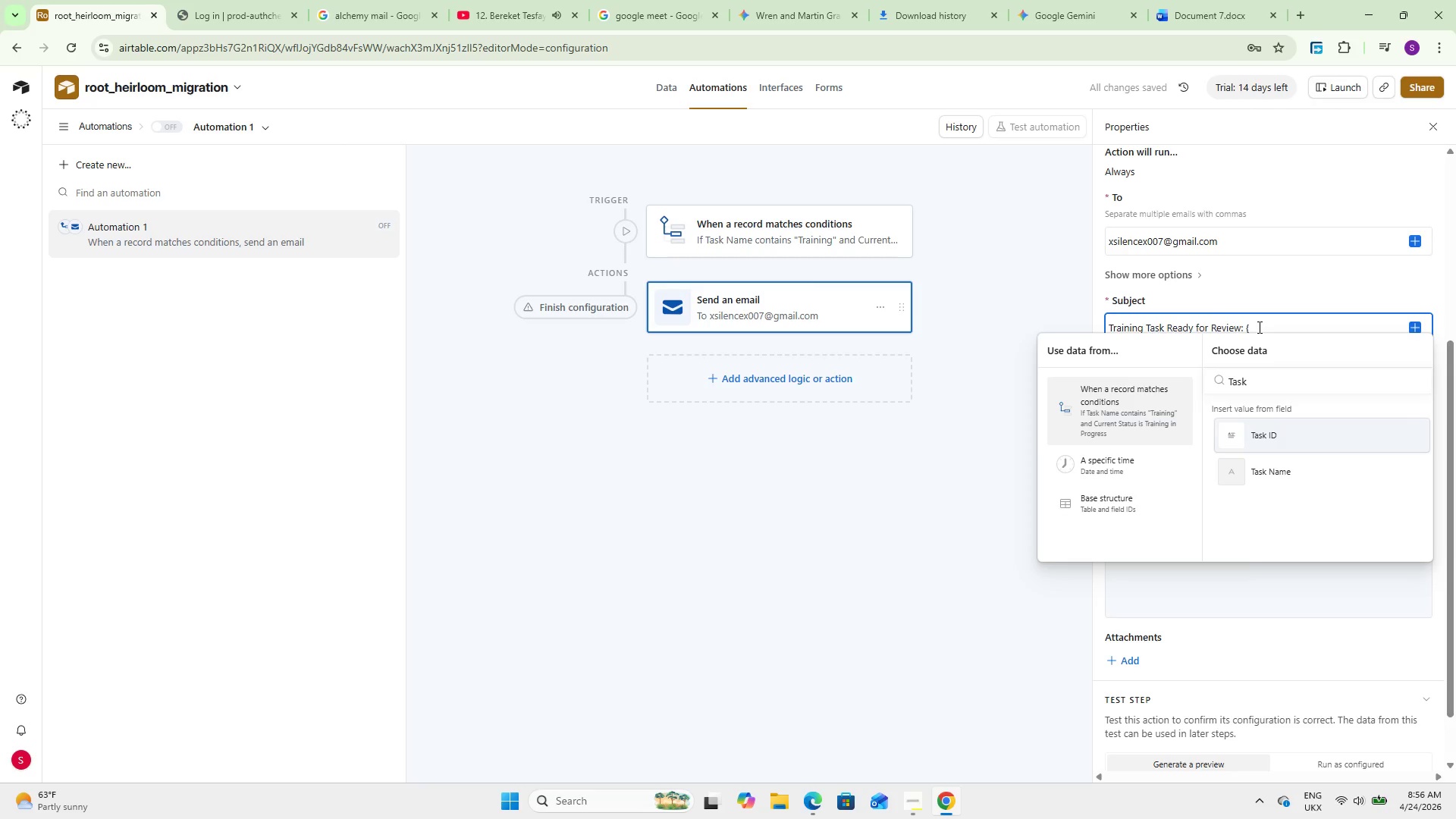 
key(ArrowDown)
 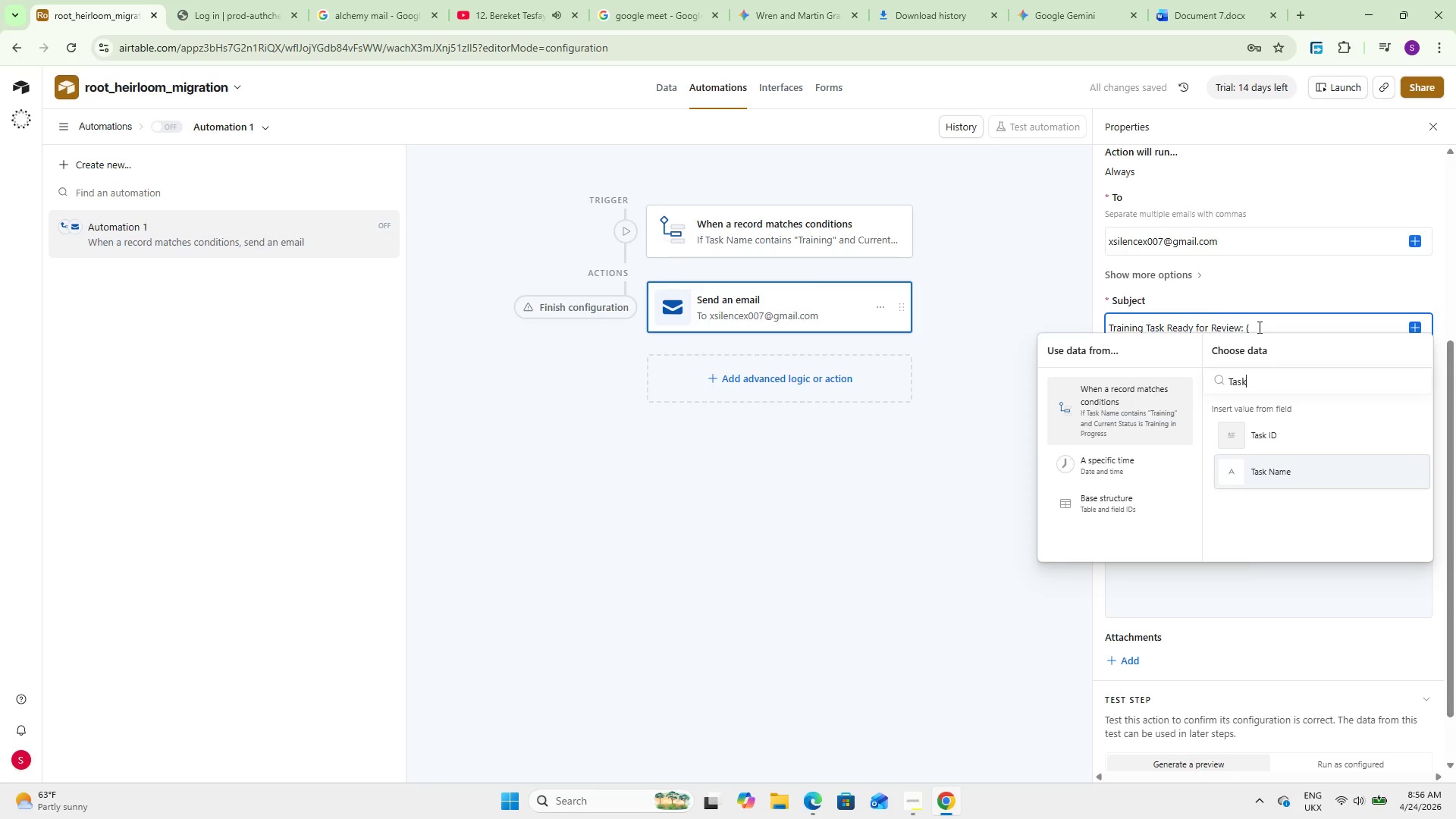 
key(Enter)
 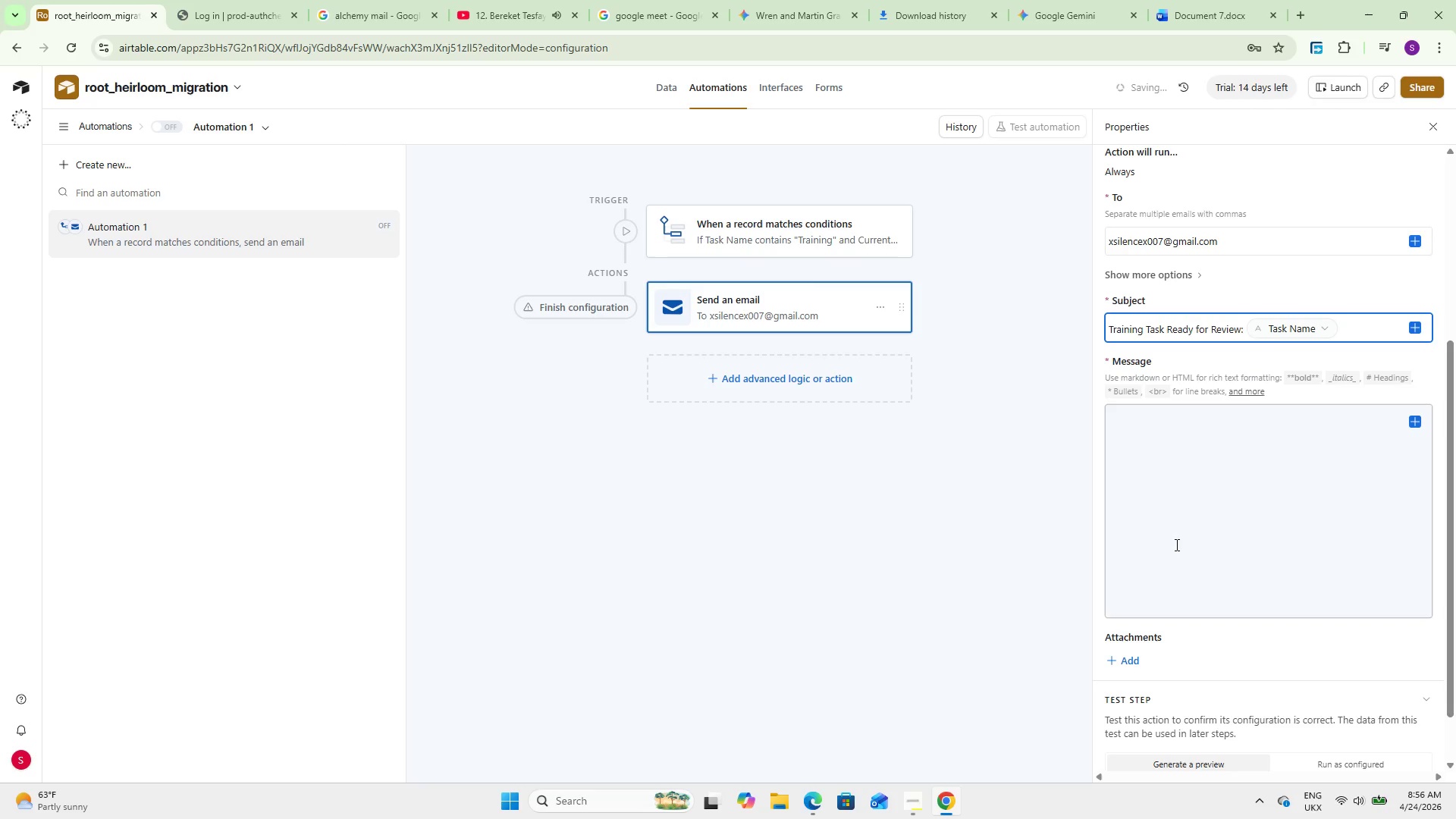 
left_click([1182, 444])
 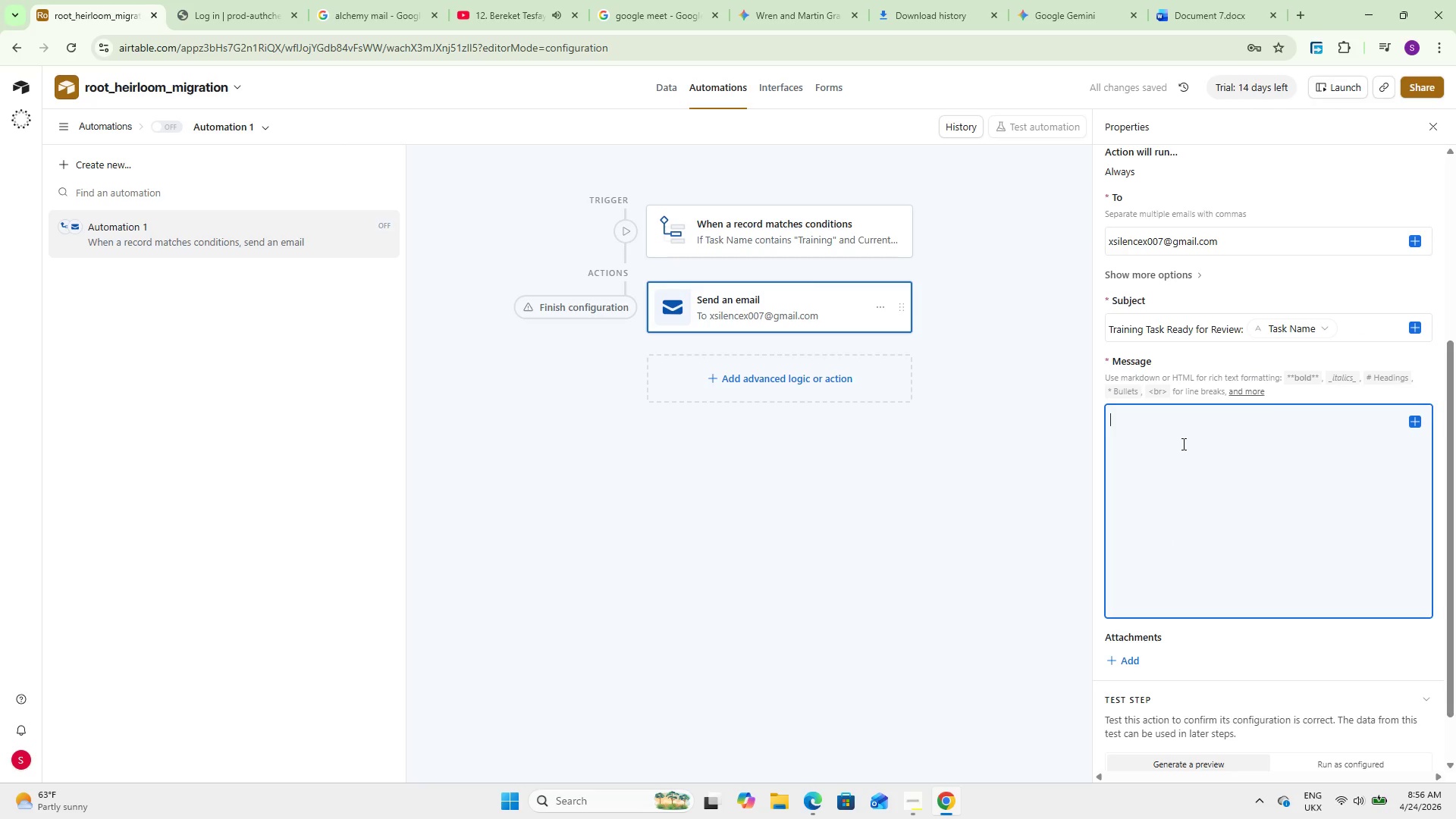 
type({Task)
 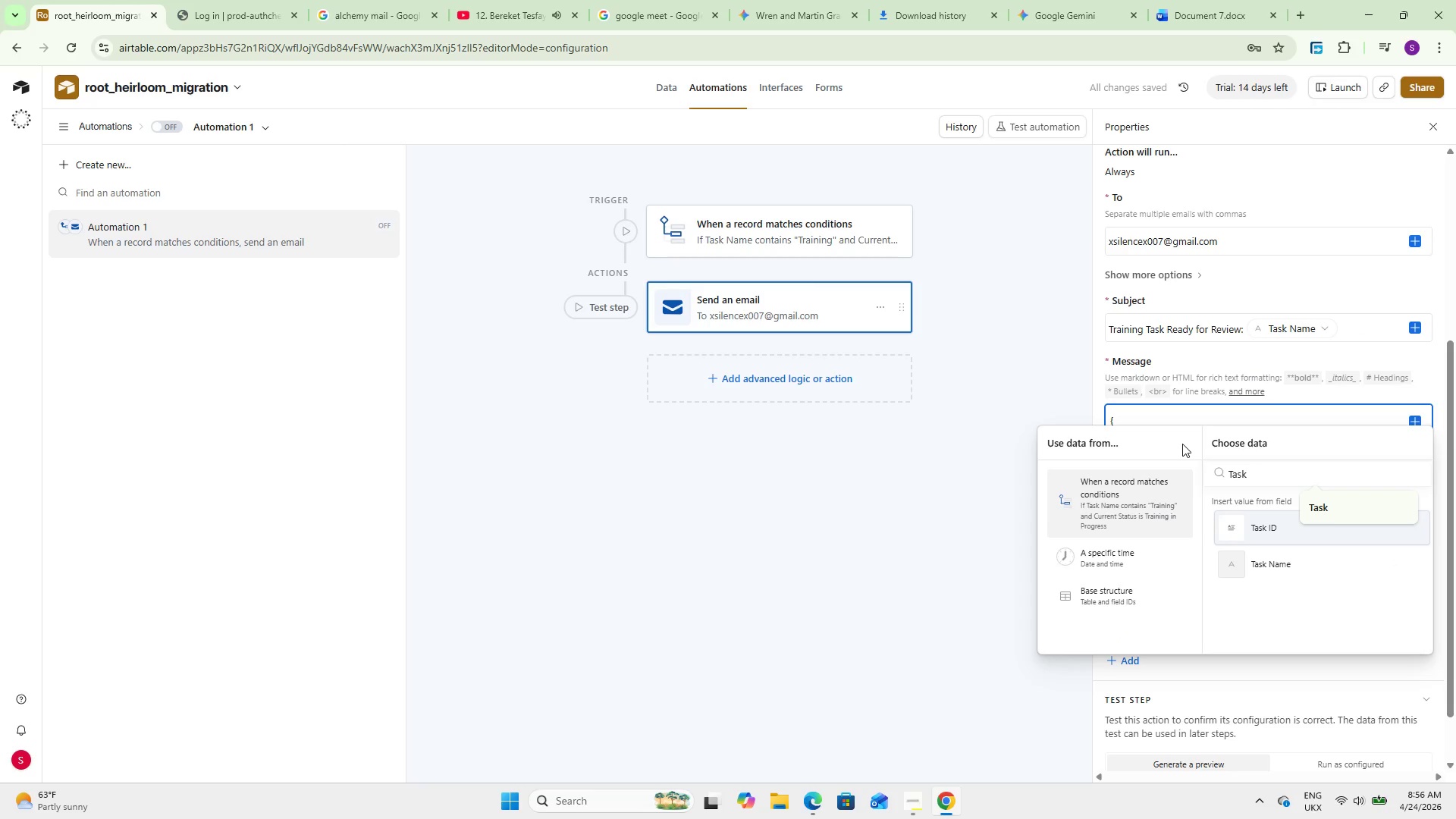 
key(ArrowDown)
 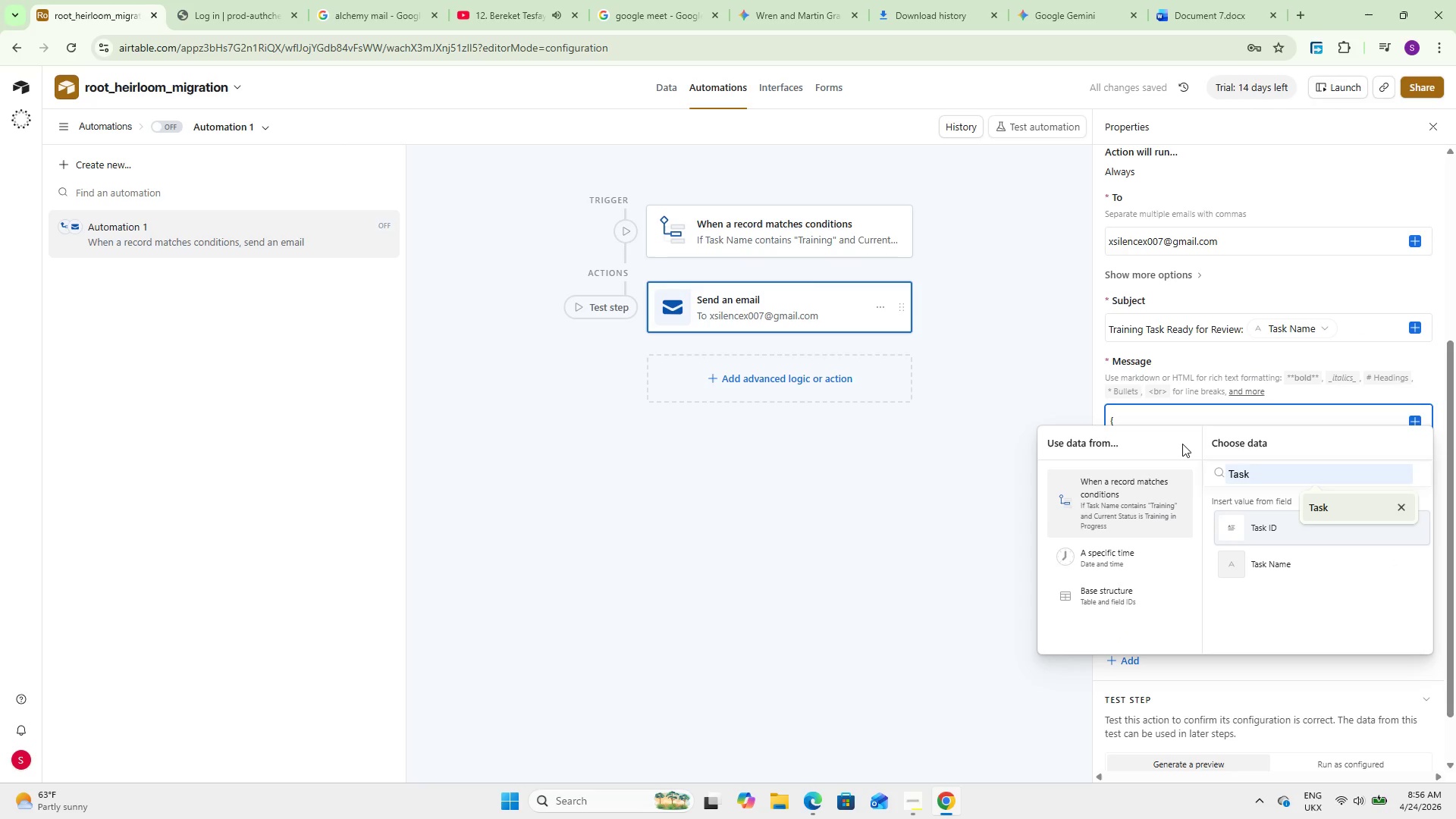 
key(ArrowDown)
 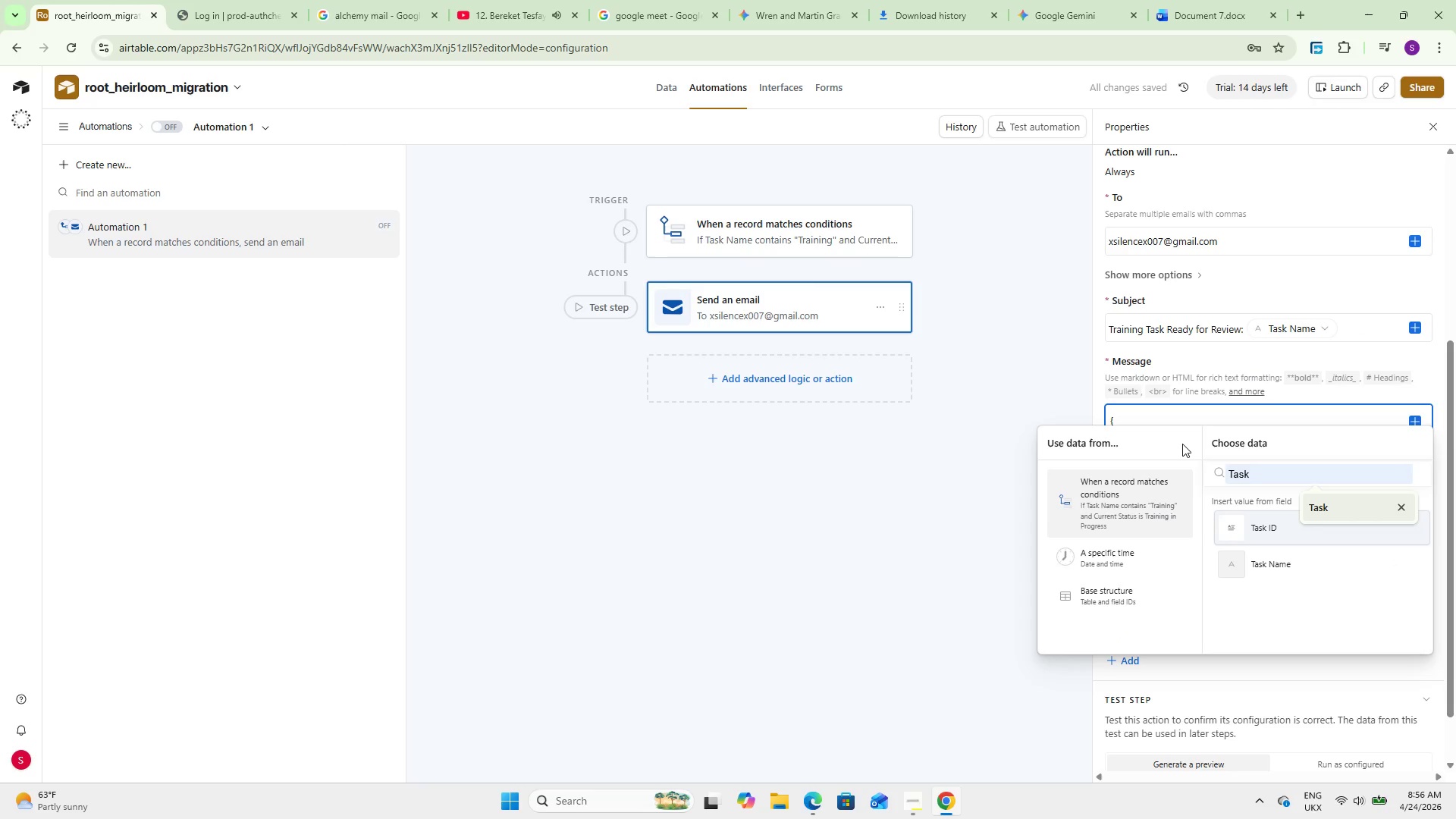 
key(Enter)
 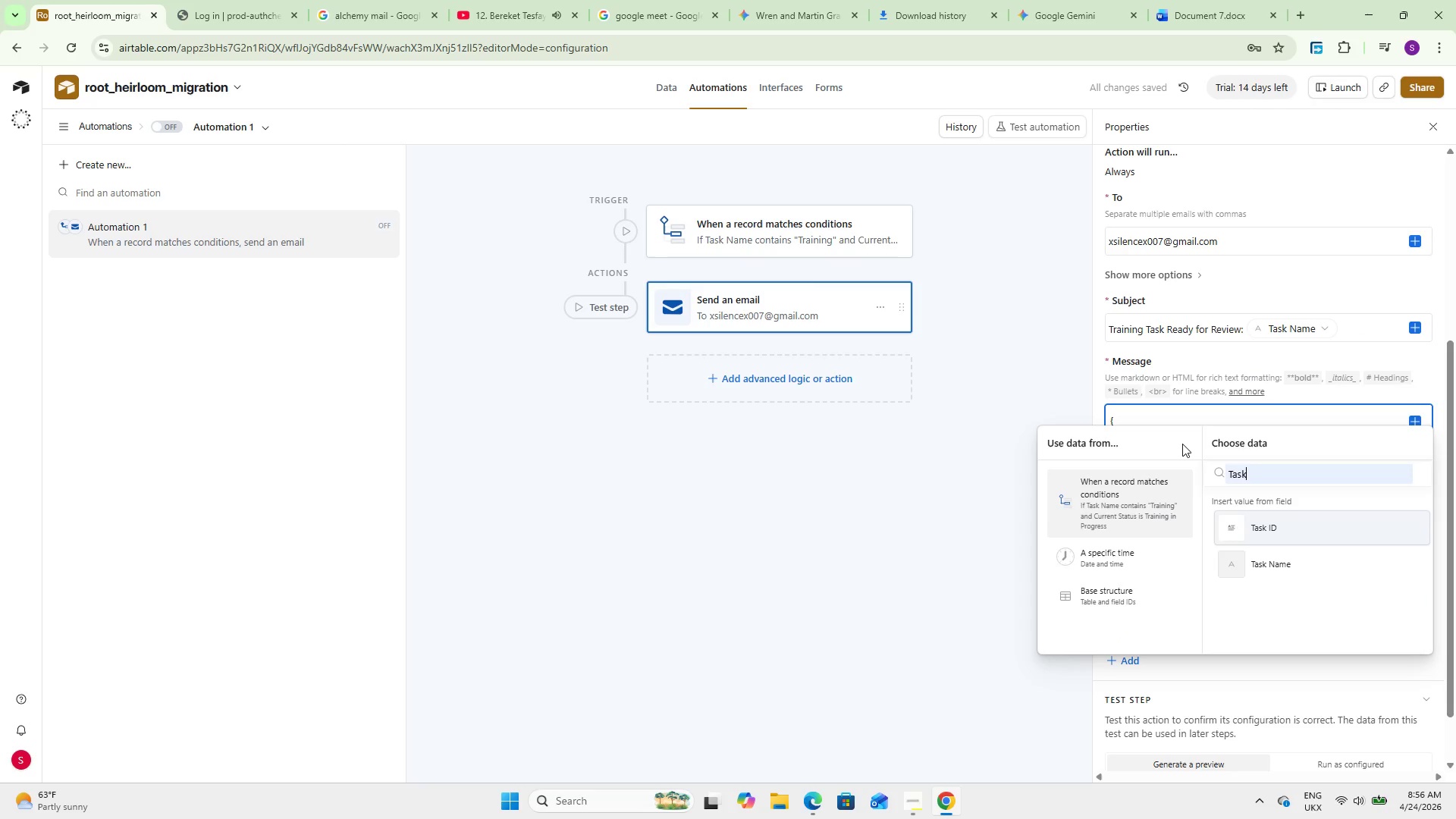 
key(ArrowDown)
 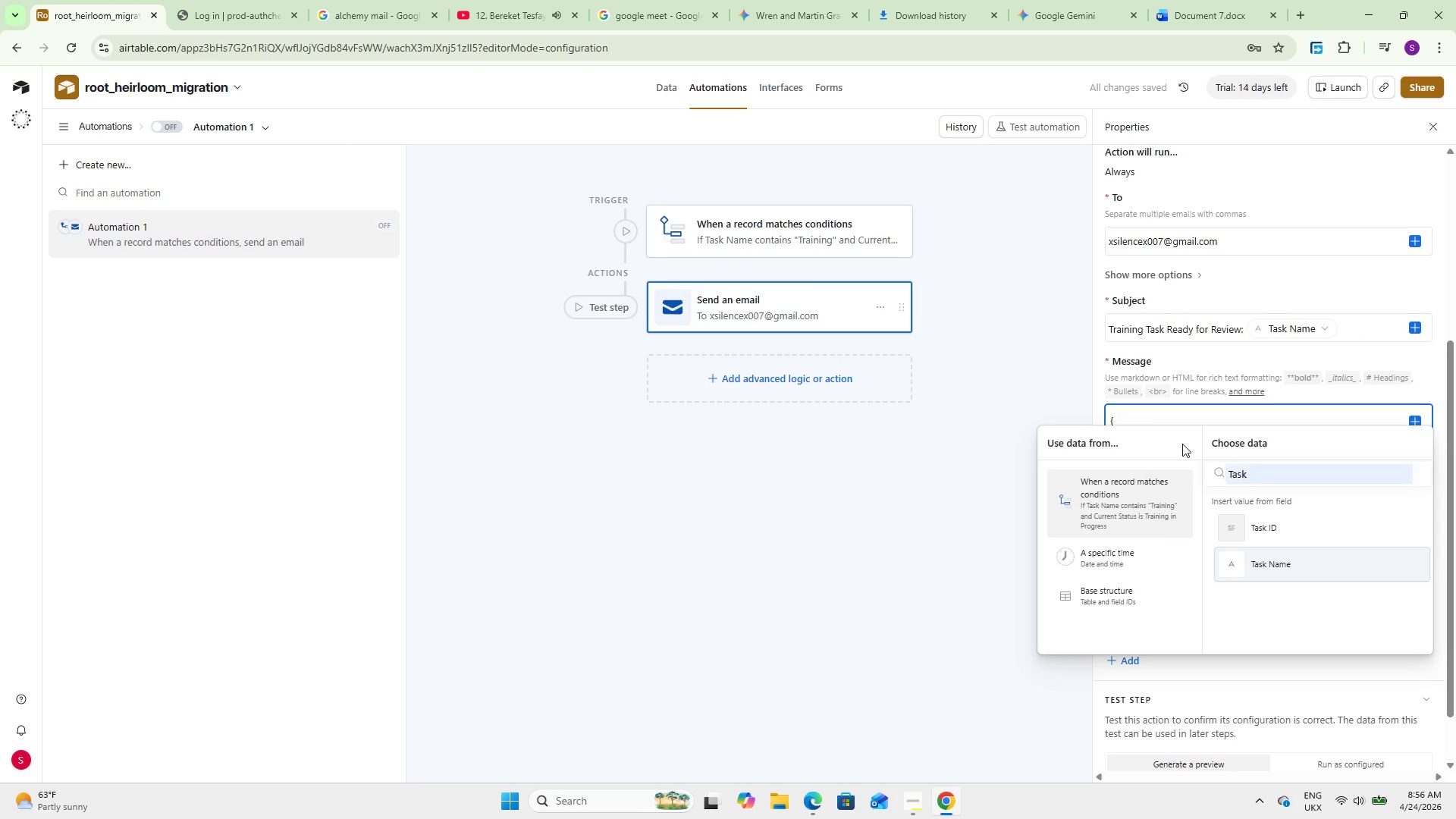 
key(Enter)
 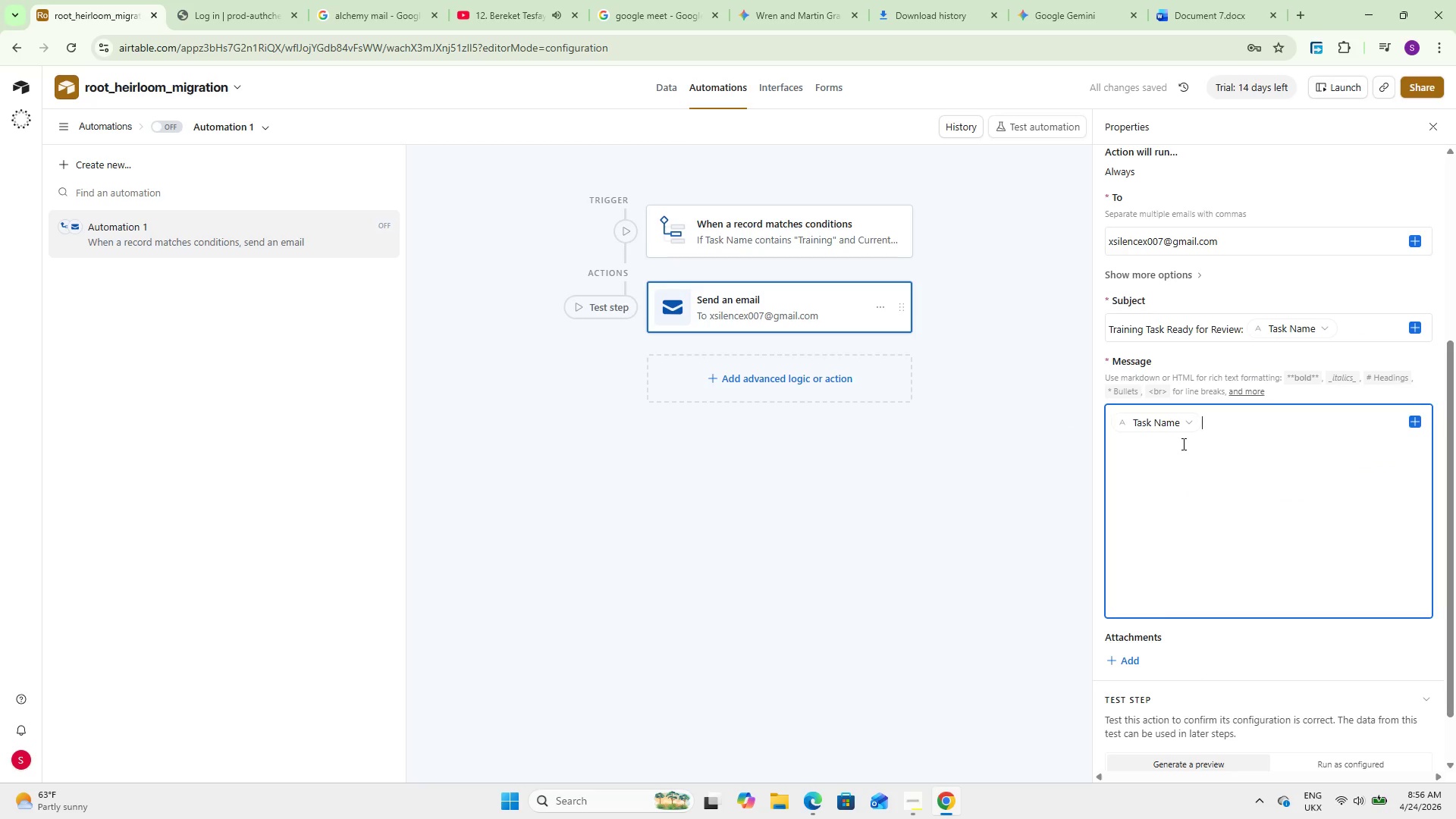 
type( in D)
key(Backspace)
type({de)
 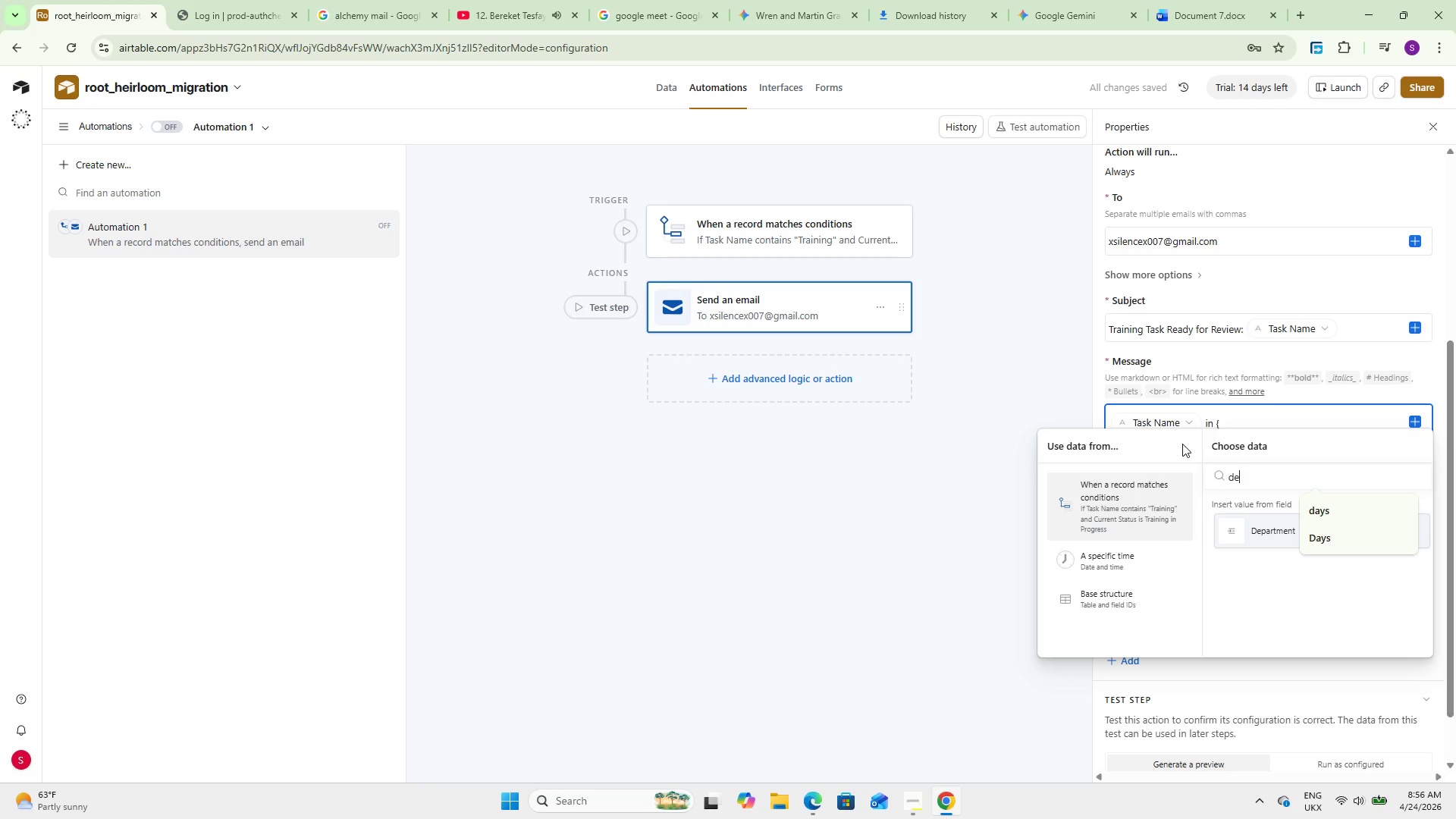 
key(Enter)
 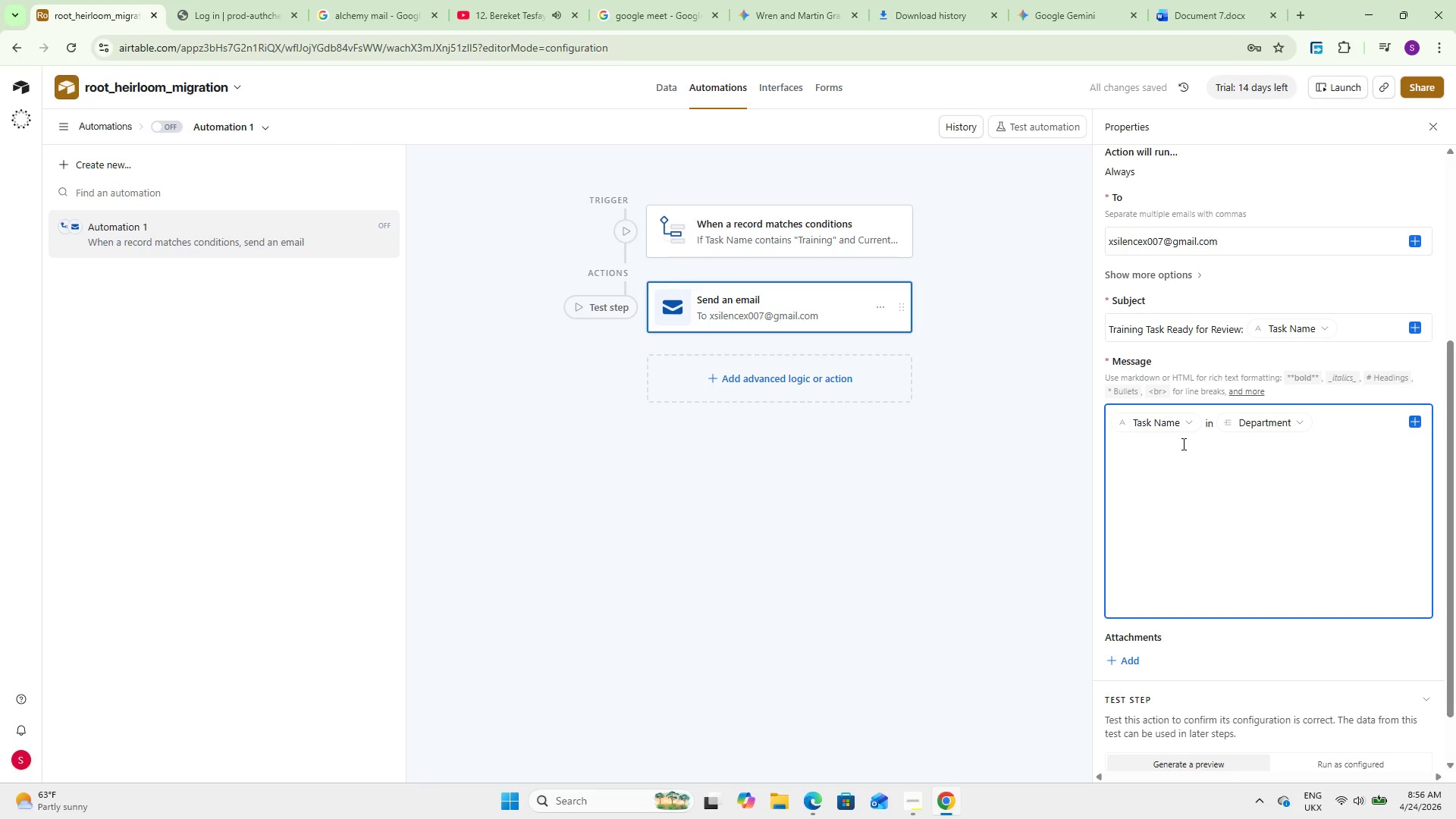 
type( is marked training in Proga)
key(Backspace)
type(ess. Please Confirm the pre r)
key(Backspace)
key(Backspace)
type(requistie)
key(Backspace)
key(Backspace)
key(Backspace)
 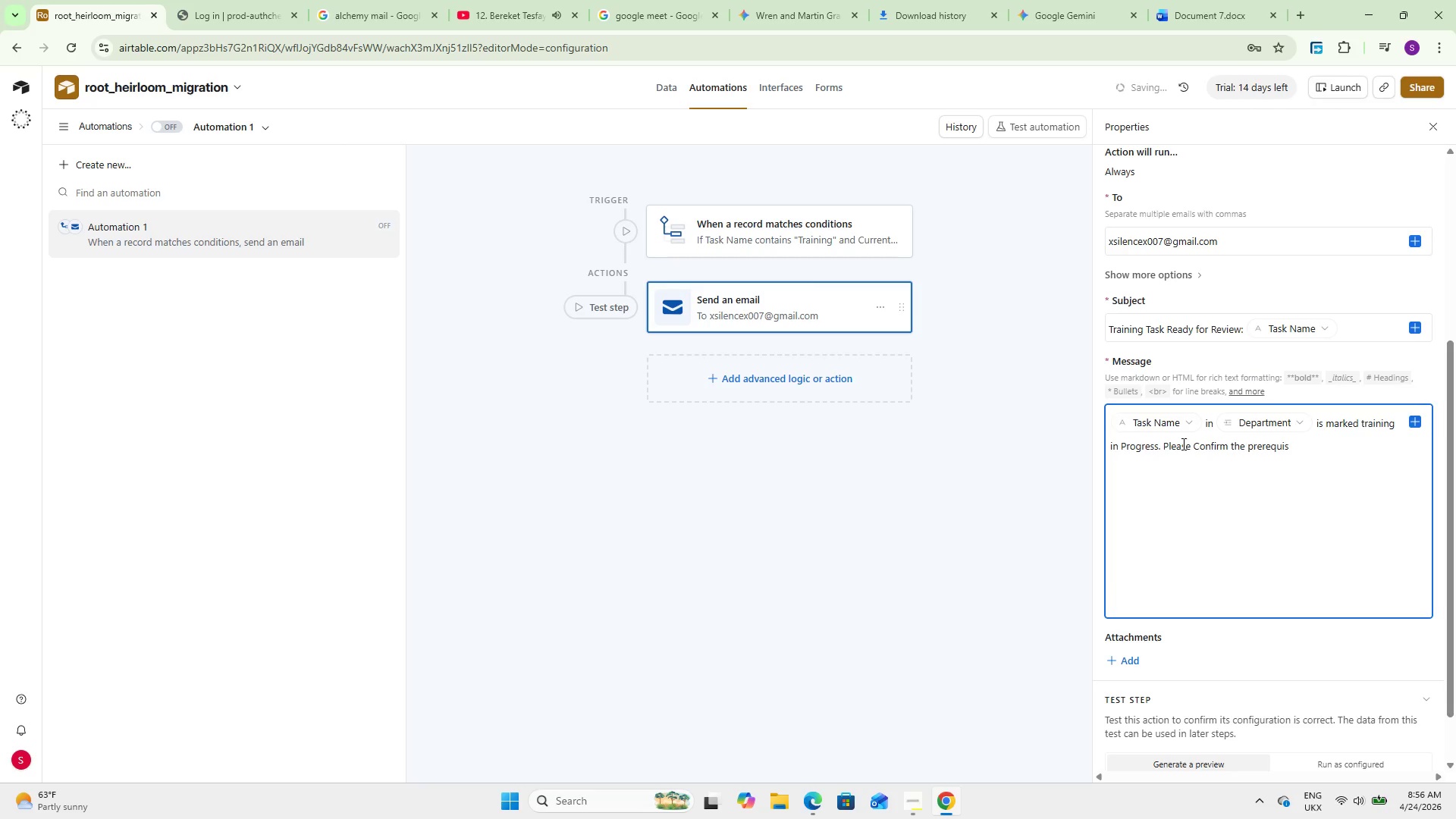 
type(ite Wine Paring SOP or Flavor Profile is complete n)
key(Backspace)
type(before proceeding)
 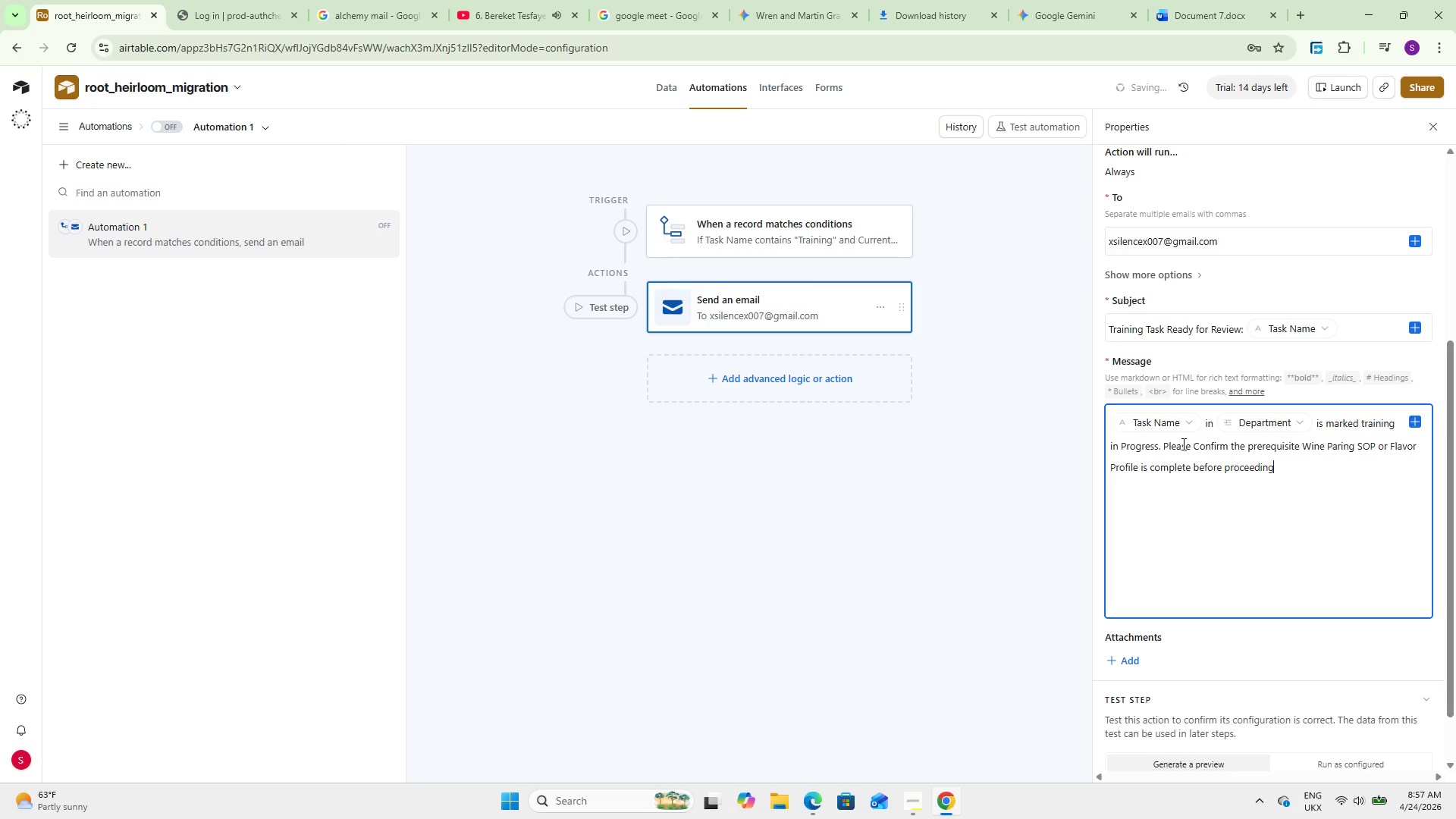 
left_click([743, 457])
 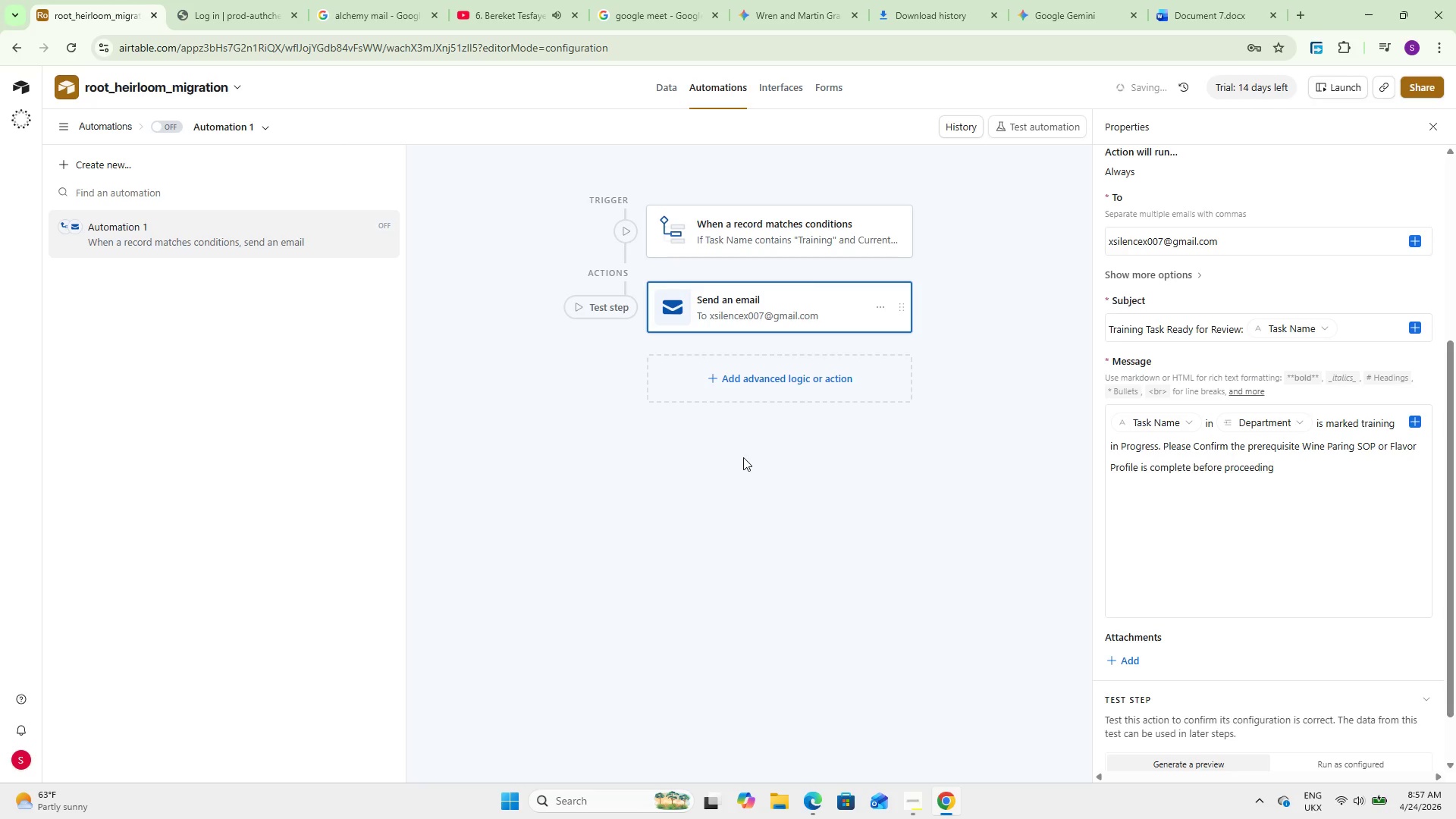 
scroll: coordinate [743, 457], scroll_direction: up, amount: 1.0
 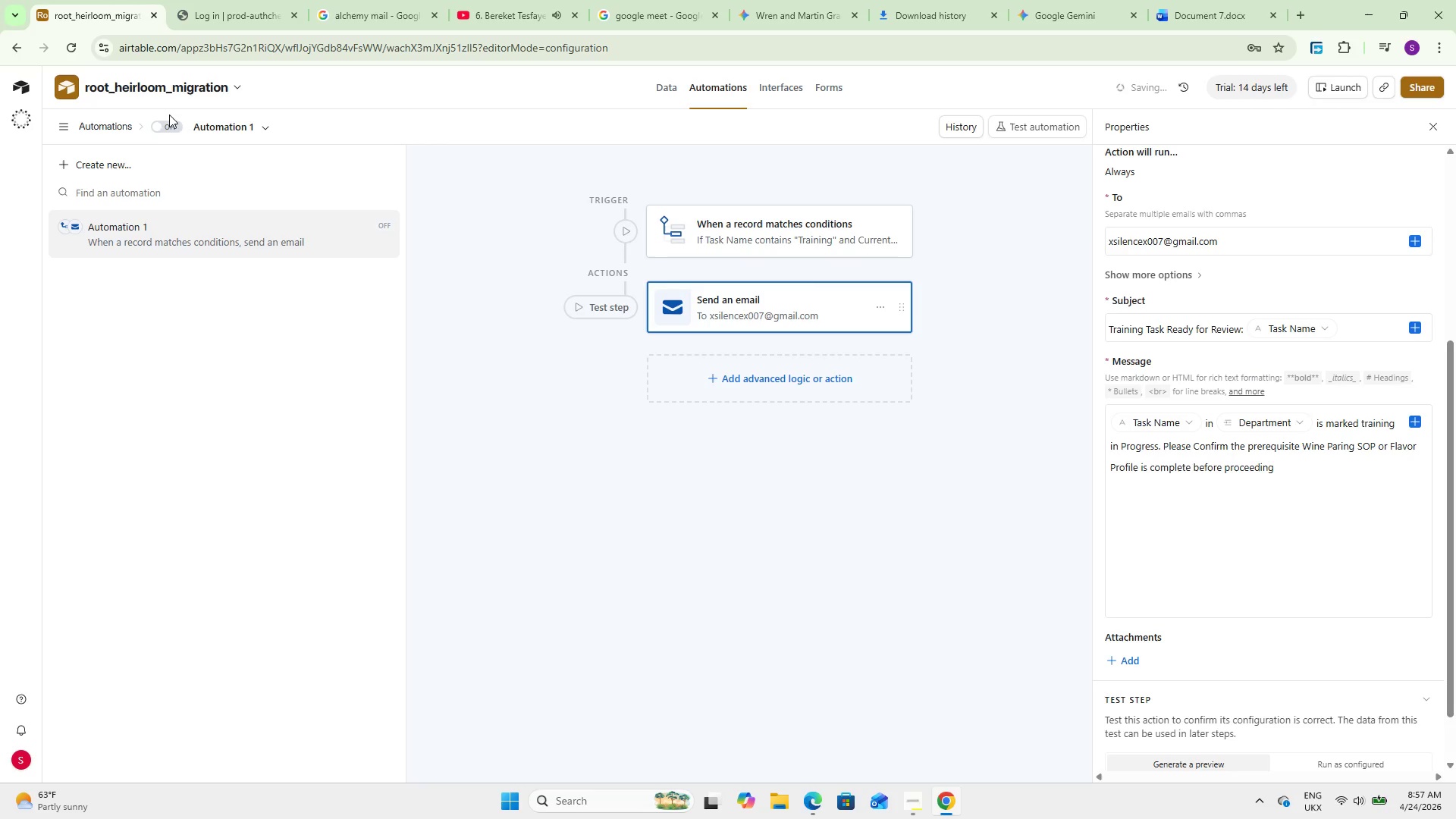 
left_click([176, 128])
 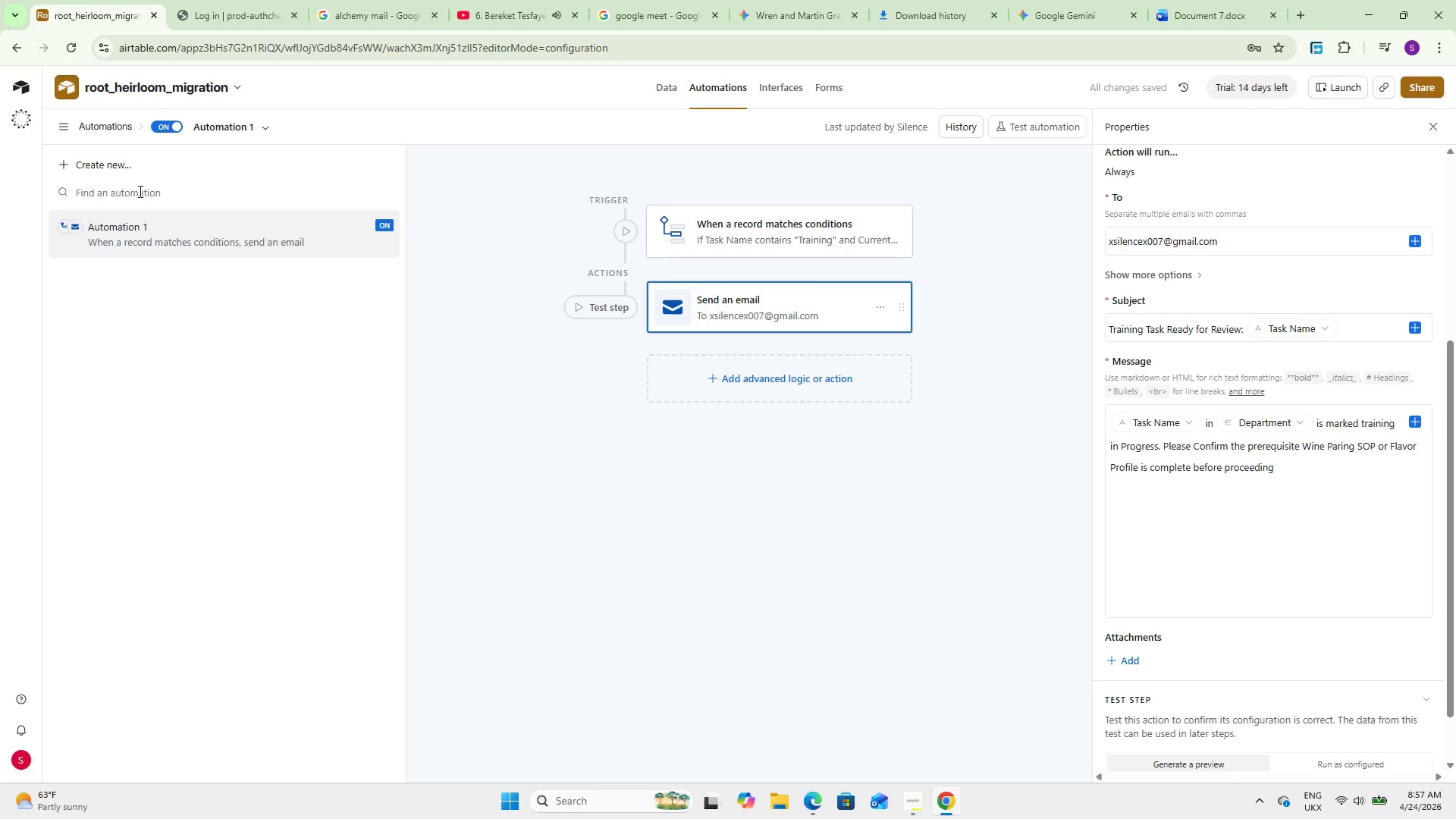 
wait(5.81)
 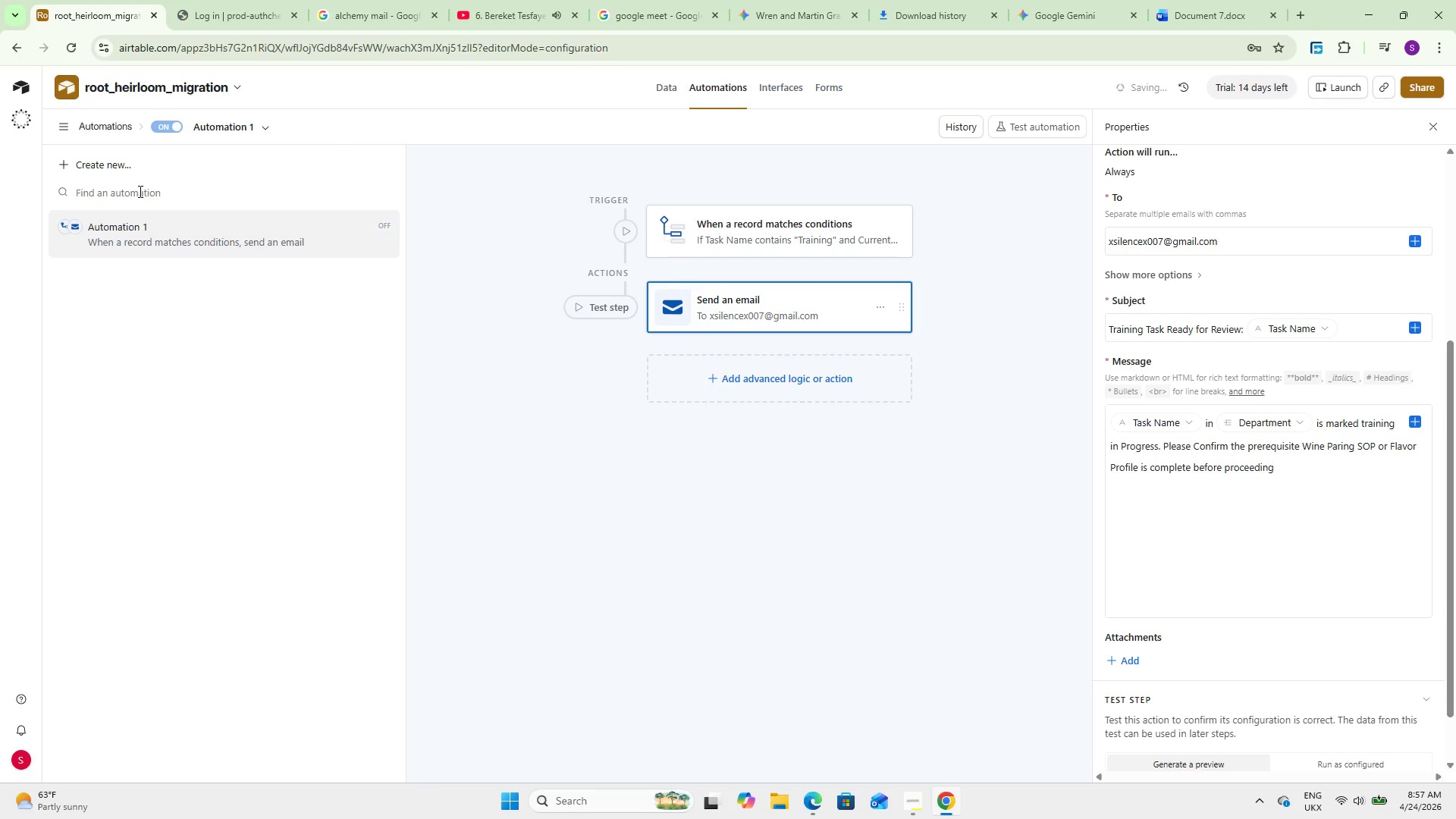 
double_click([131, 221])
 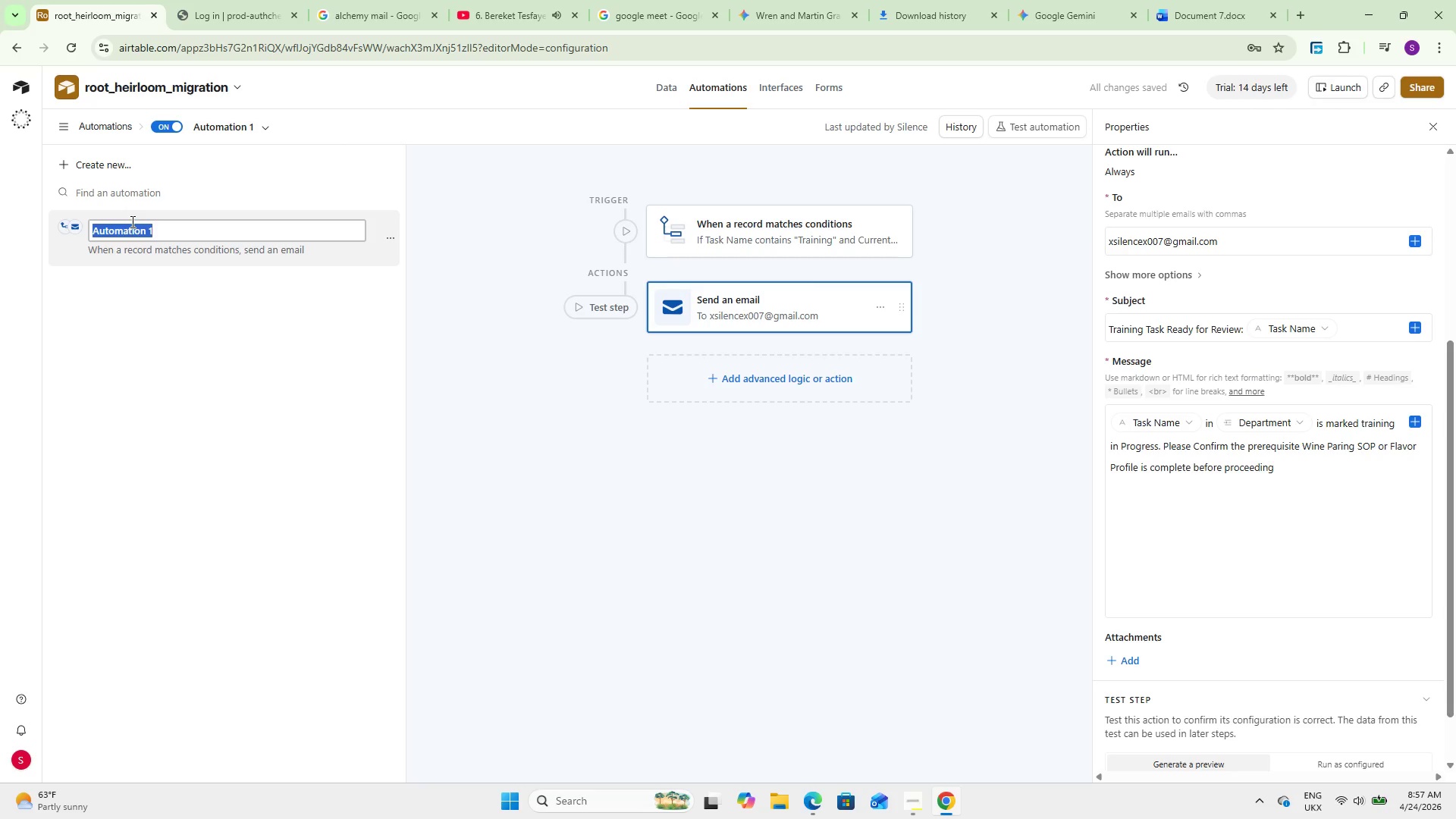 
hold_key(key=CapsLock, duration=0.7)
 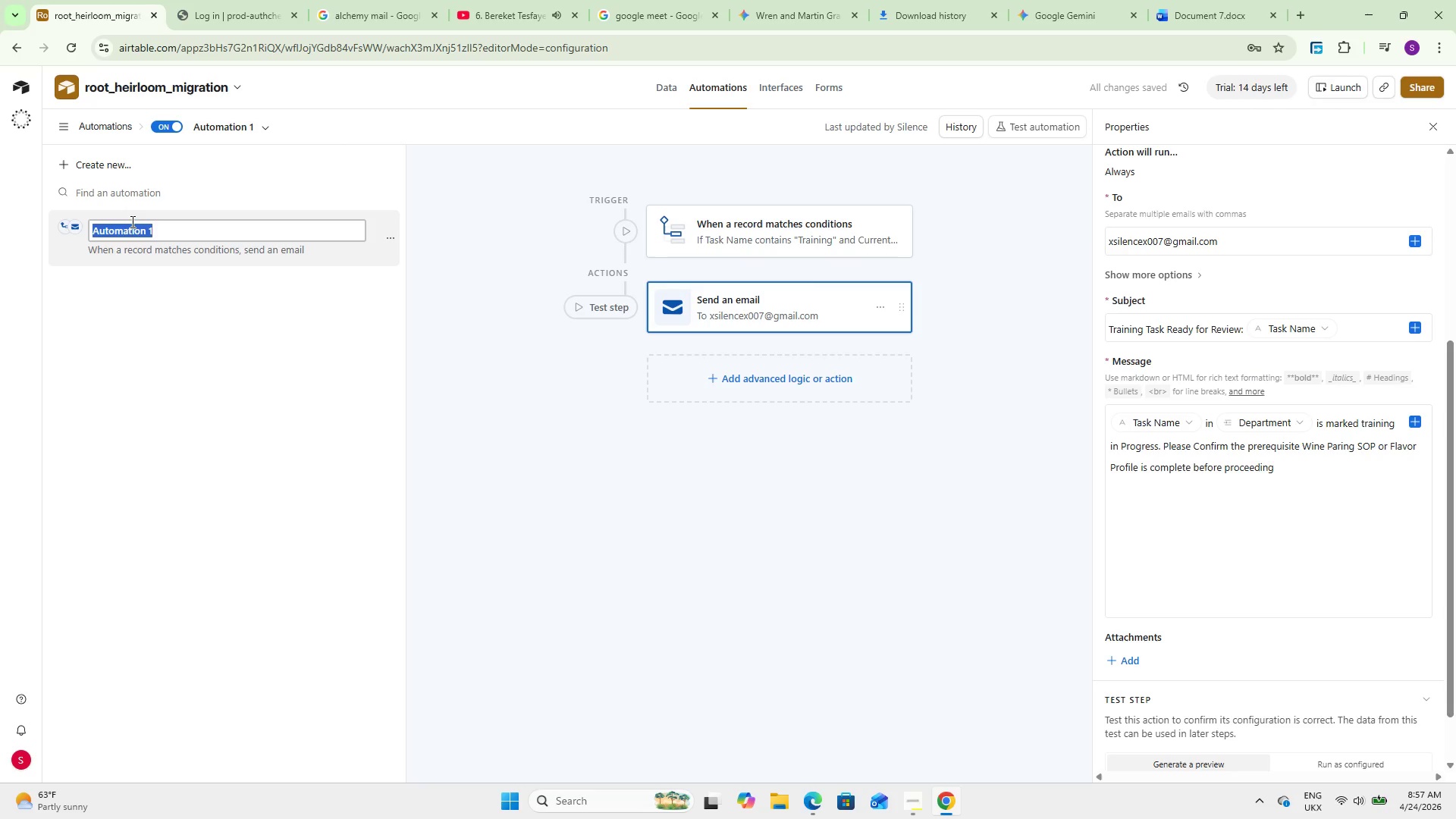 
type(Block Traing Until Ingredient is Active)
 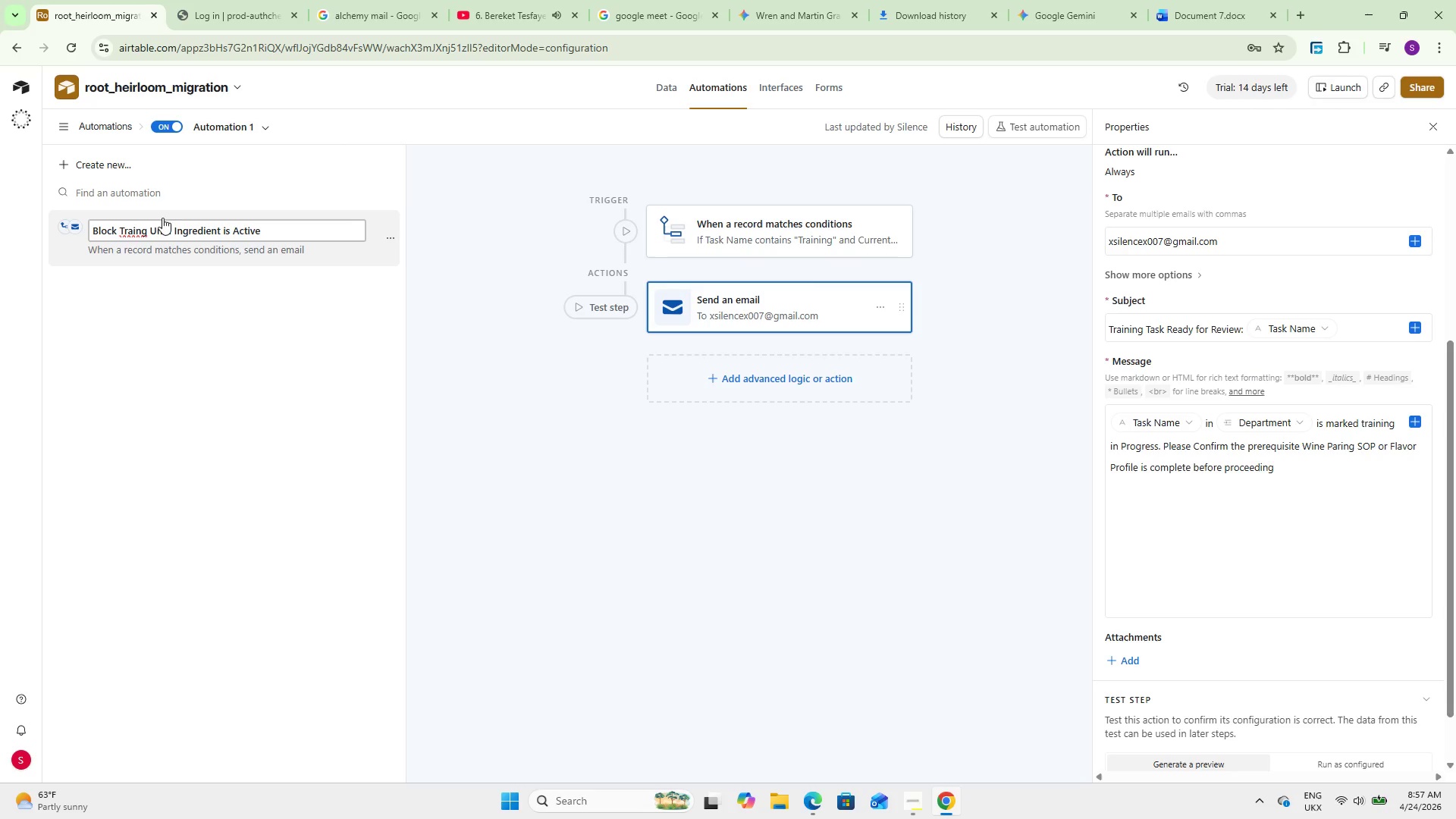 
left_click([132, 226])
 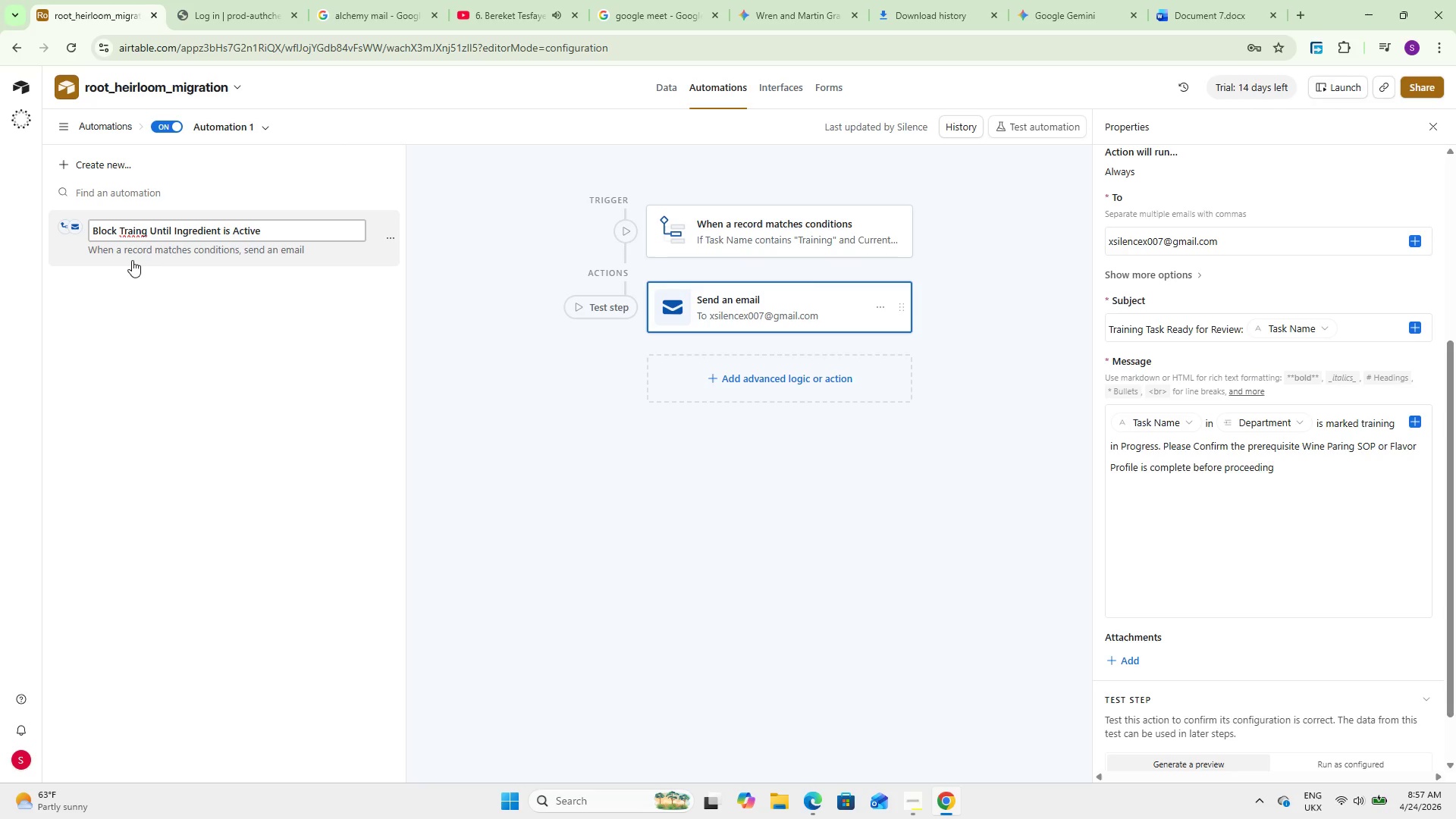 
key(ArrowRight)
 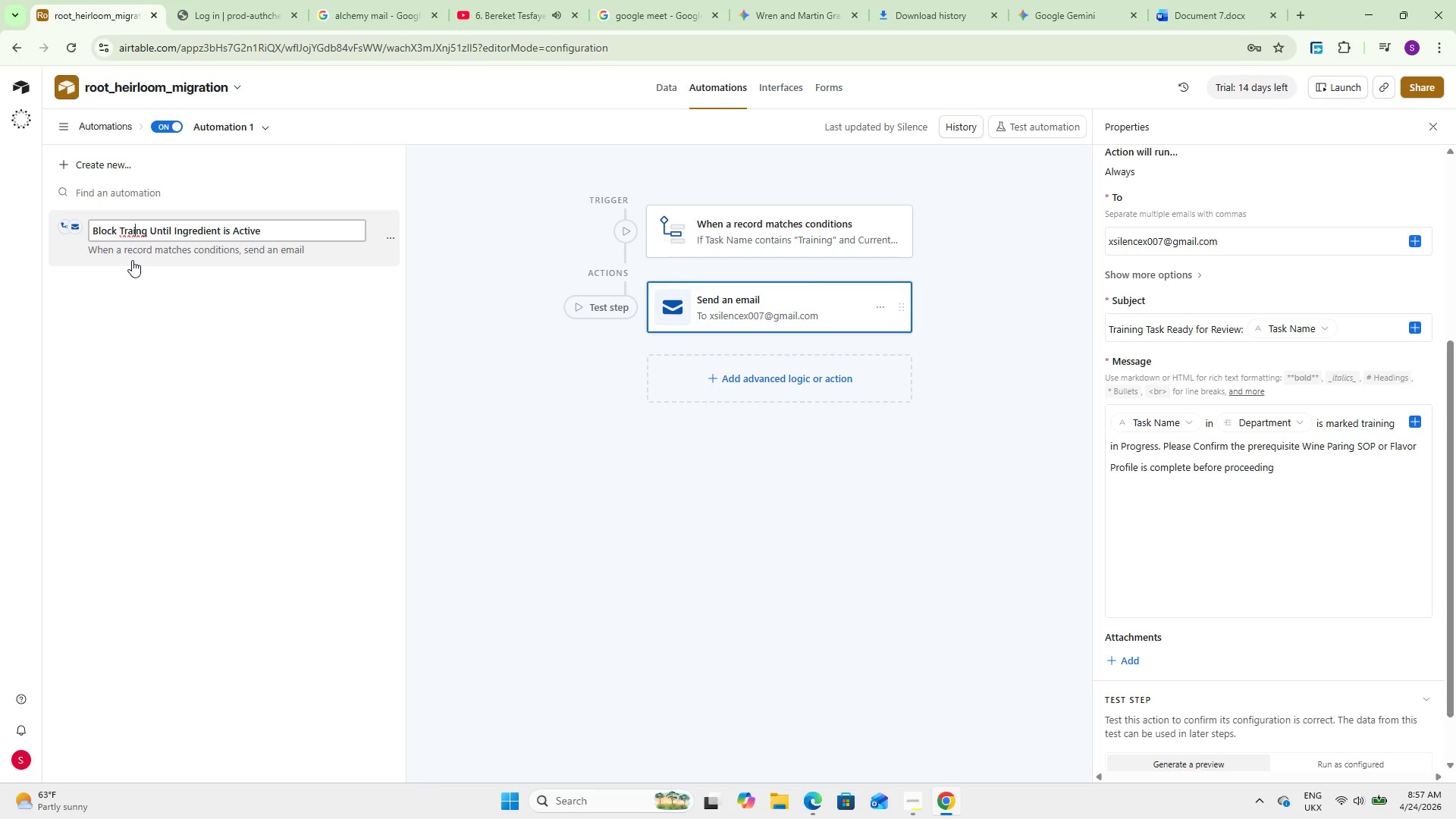 
key(ArrowRight)
 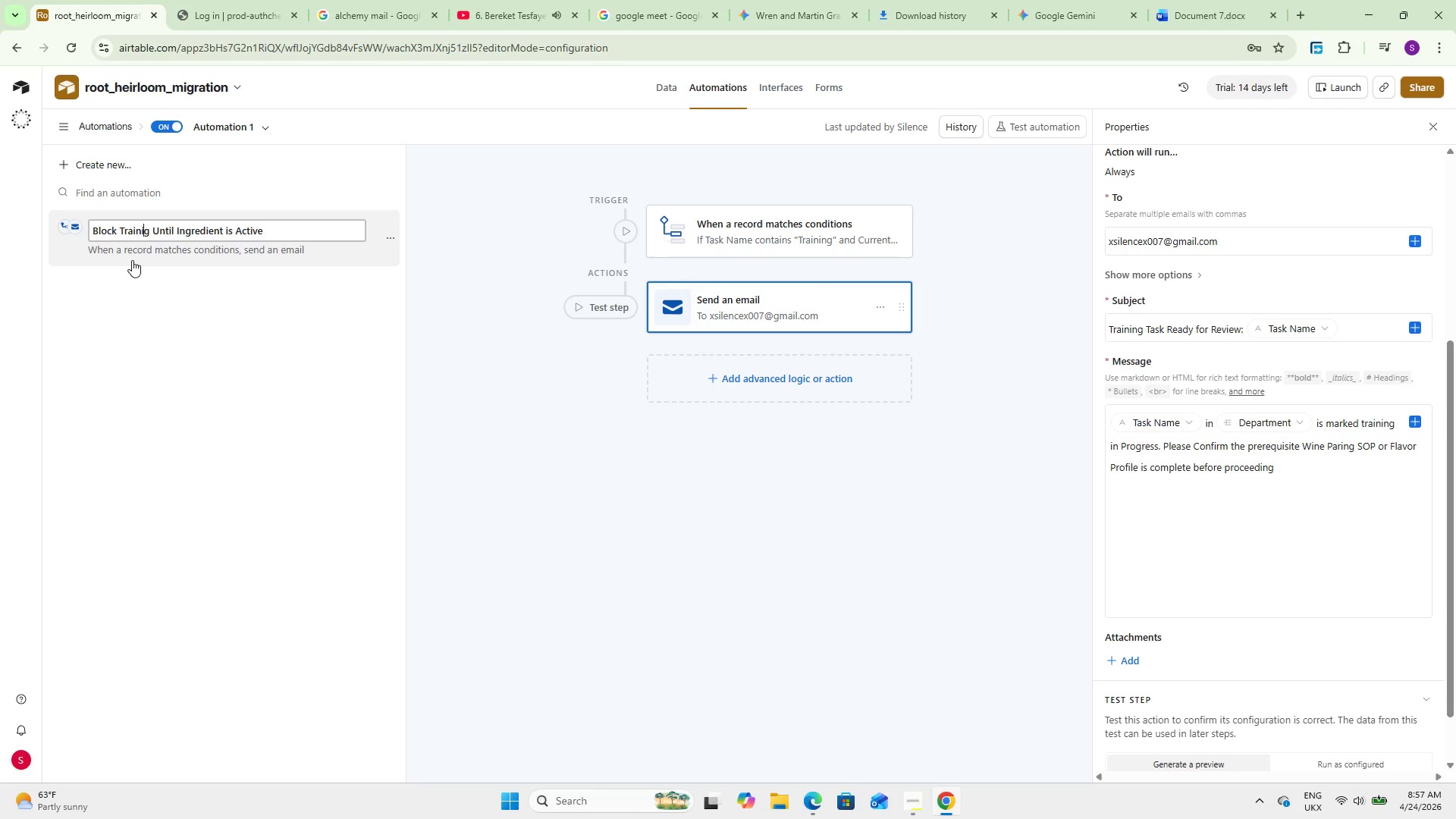 
type(in)
 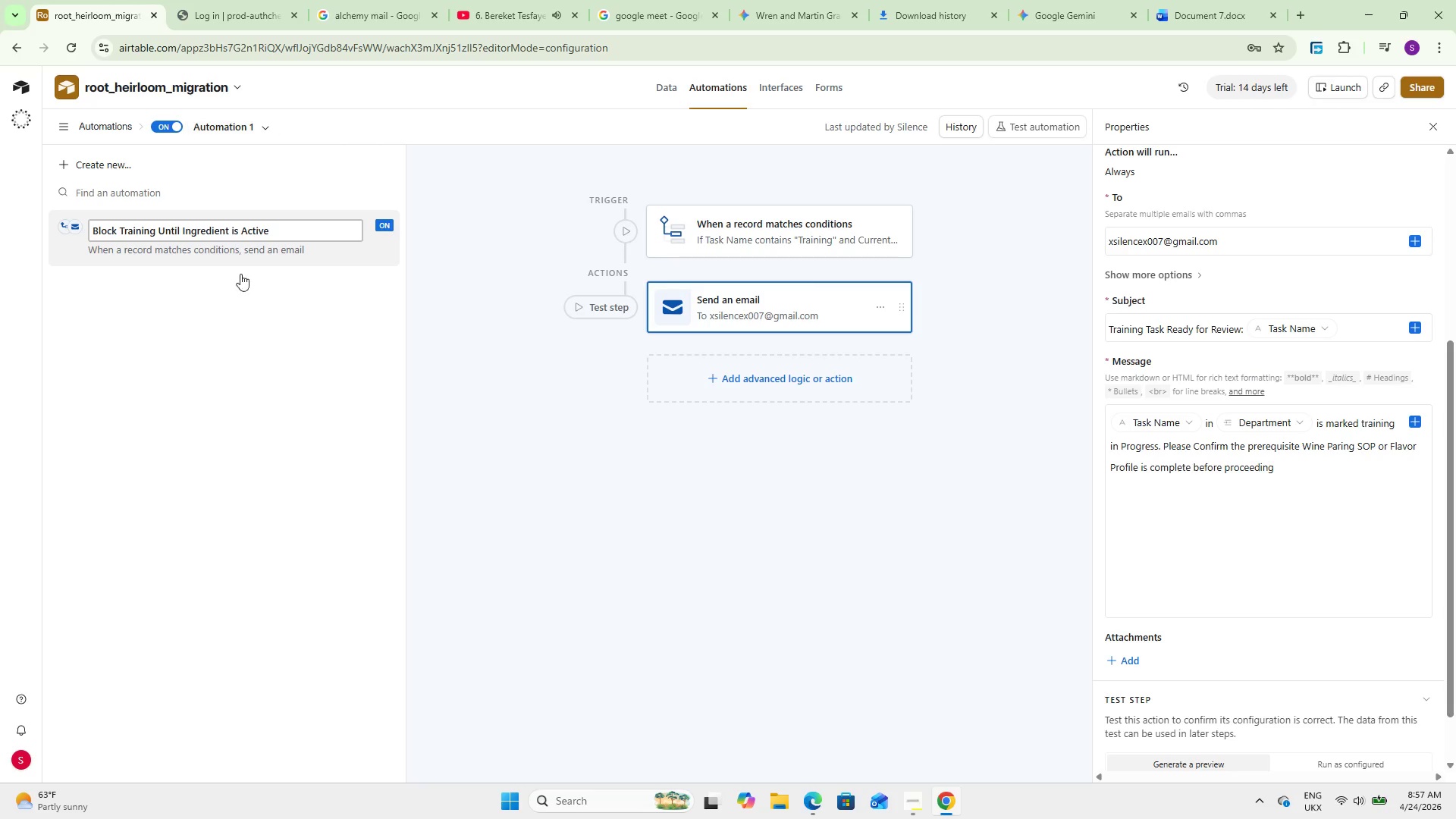 
left_click([216, 351])
 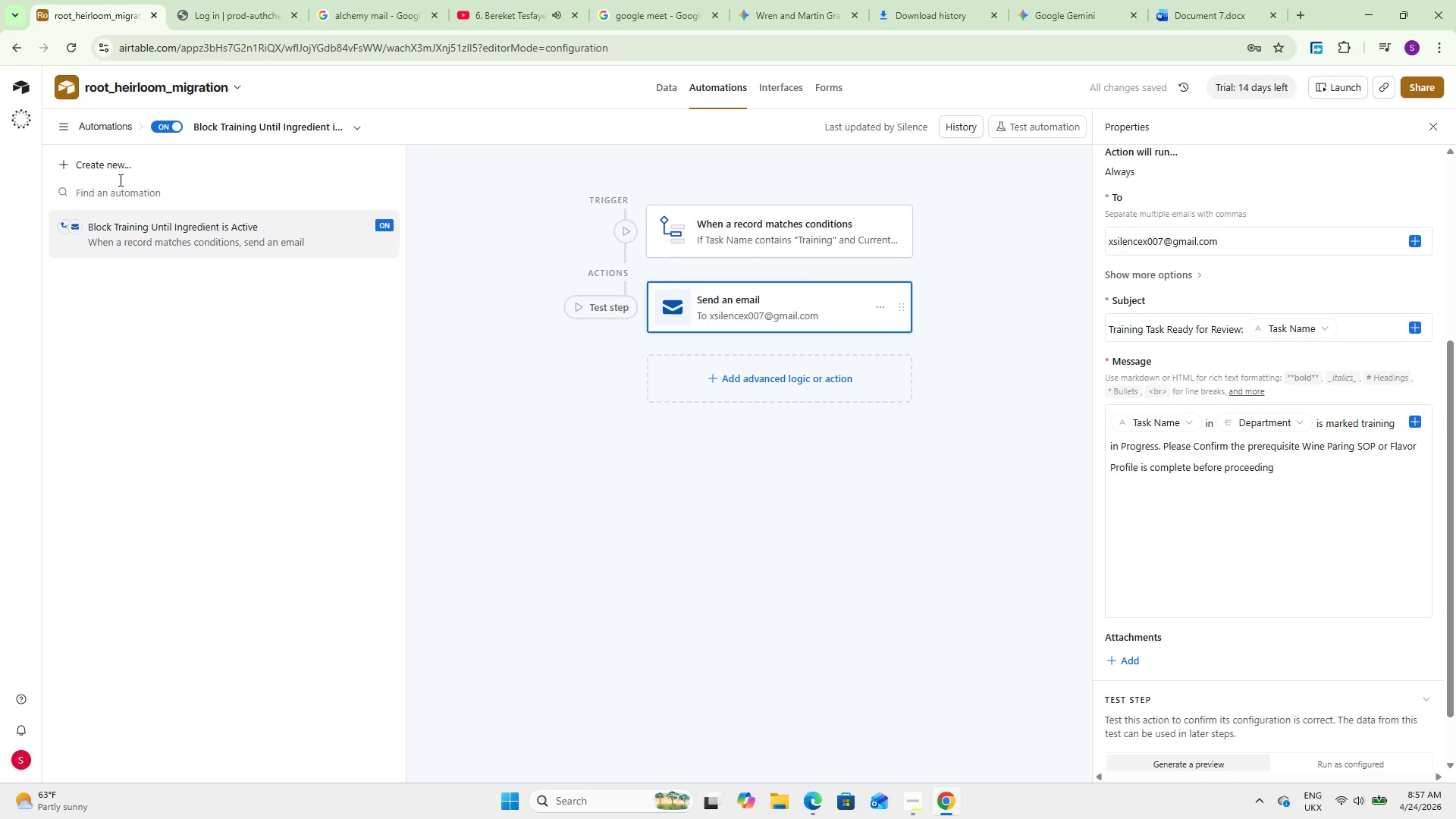 
left_click([115, 167])
 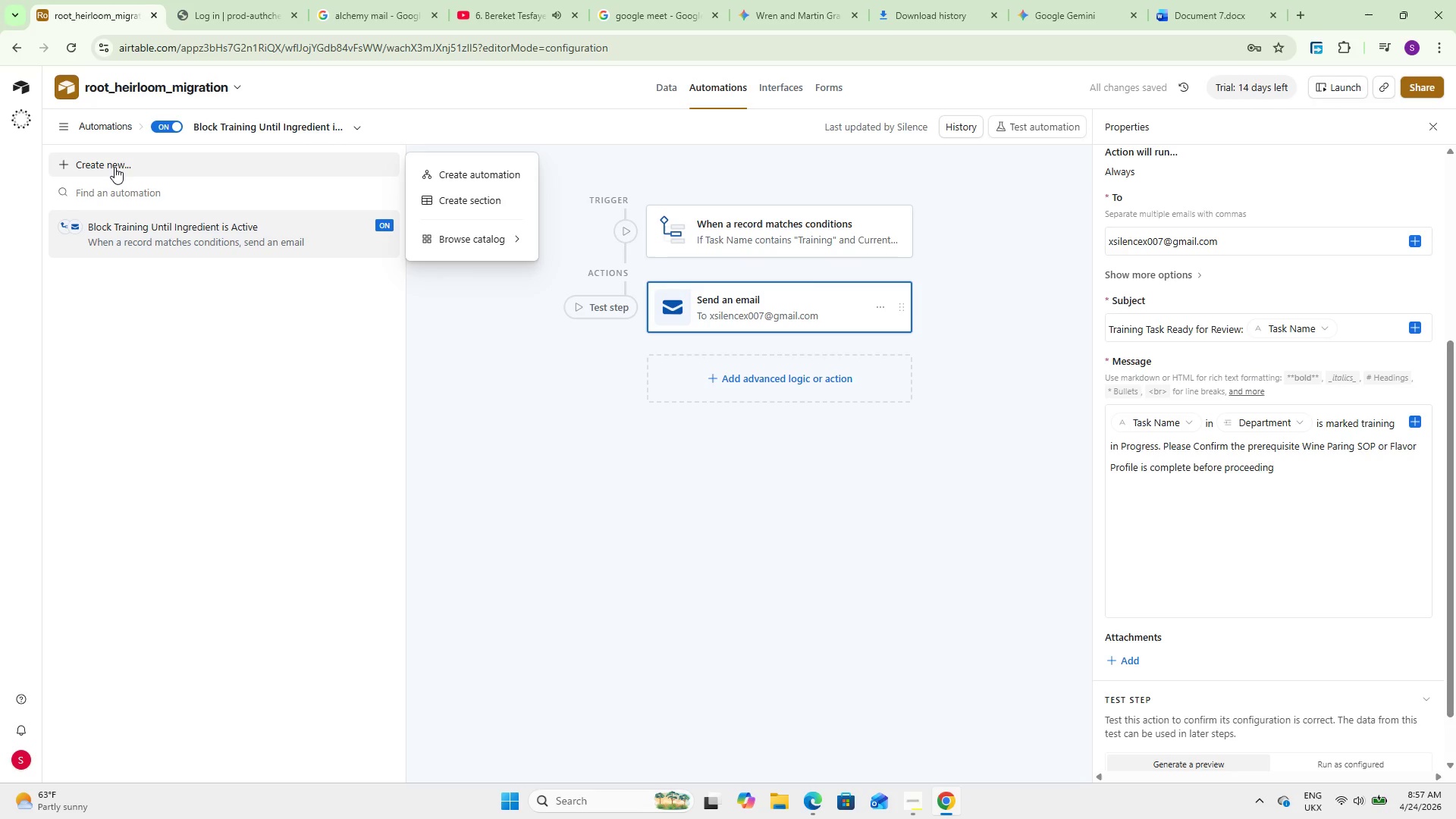 
wait(5.41)
 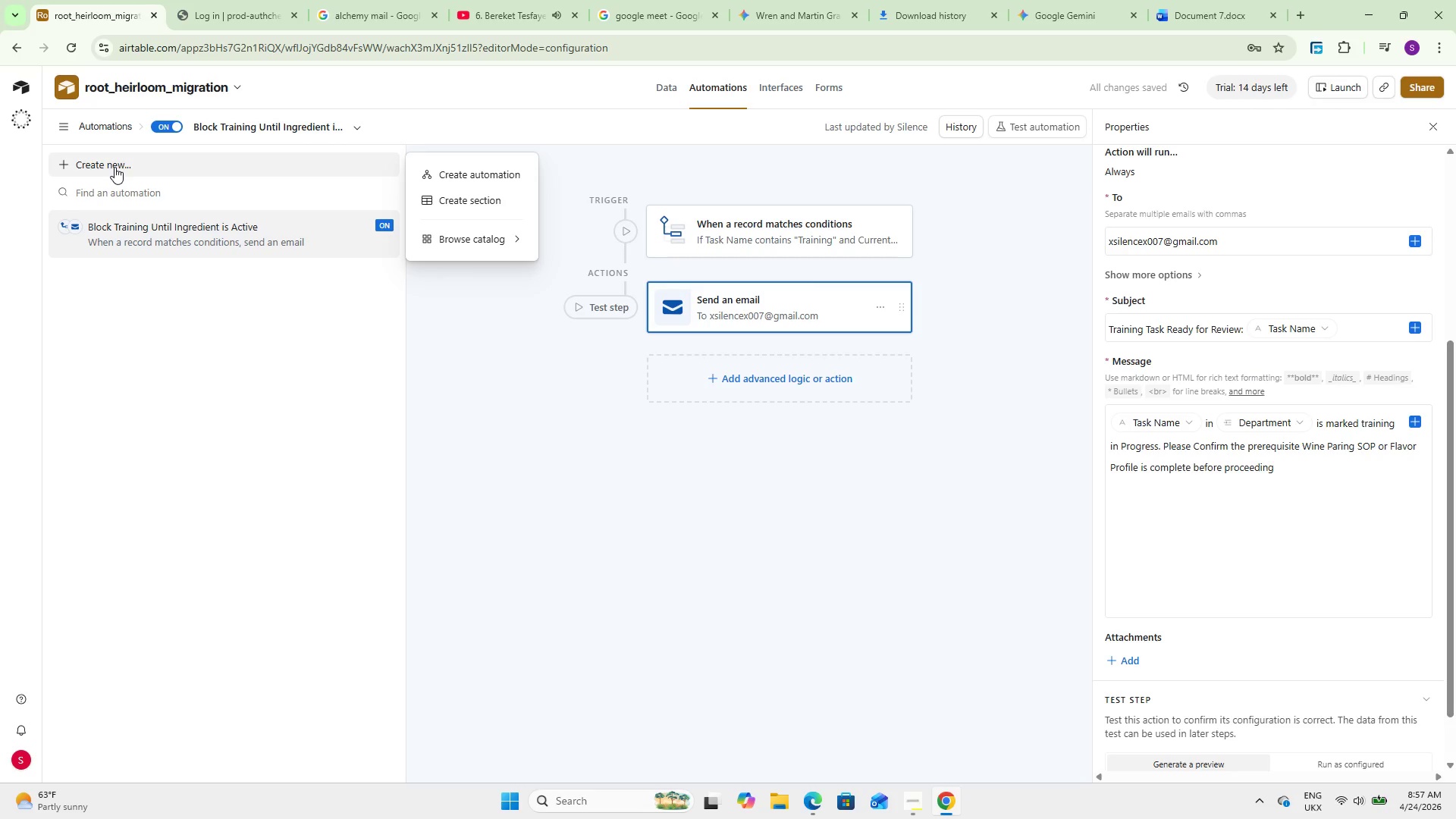 
left_click([467, 177])
 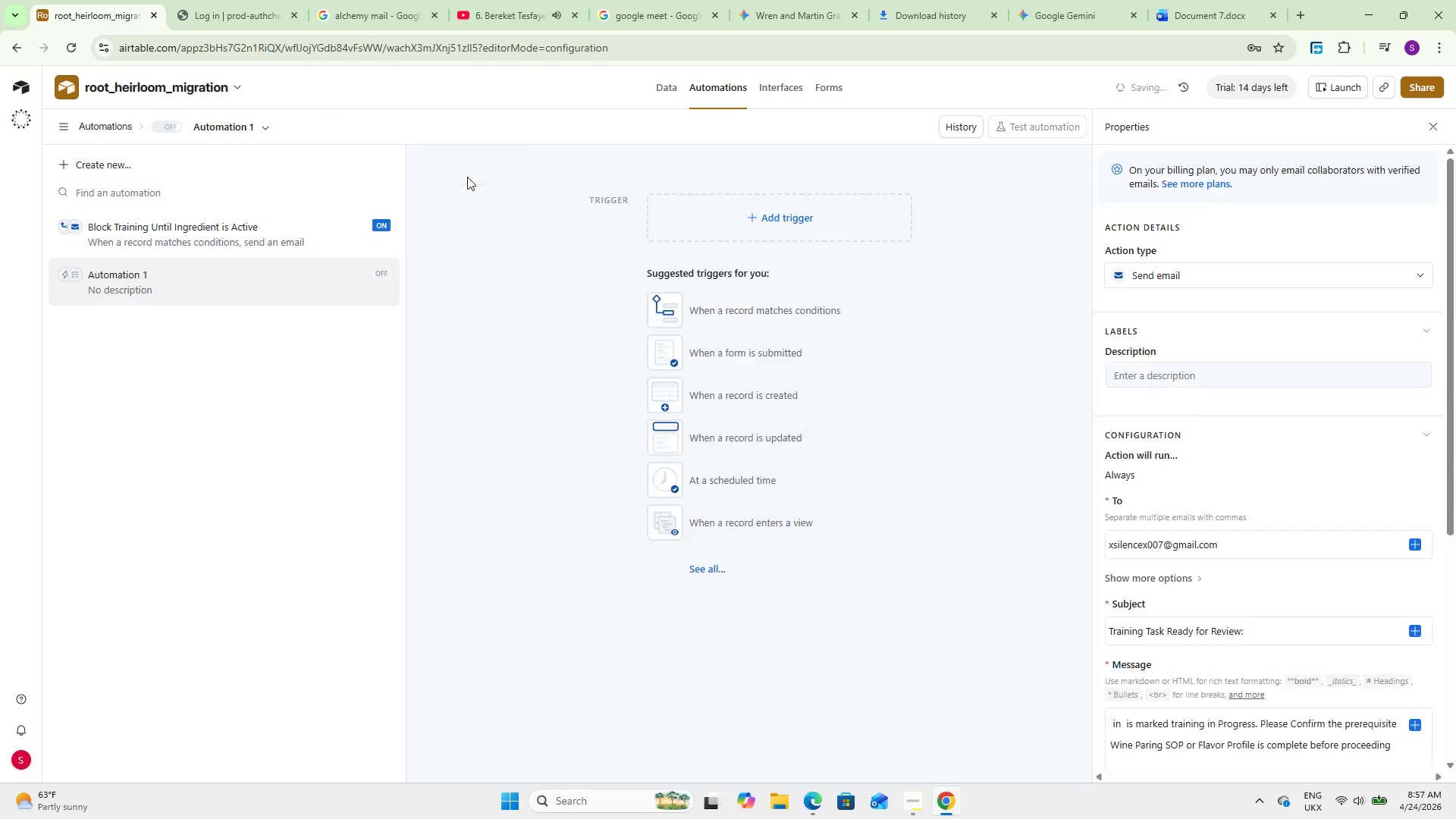 
mouse_move([312, 246])
 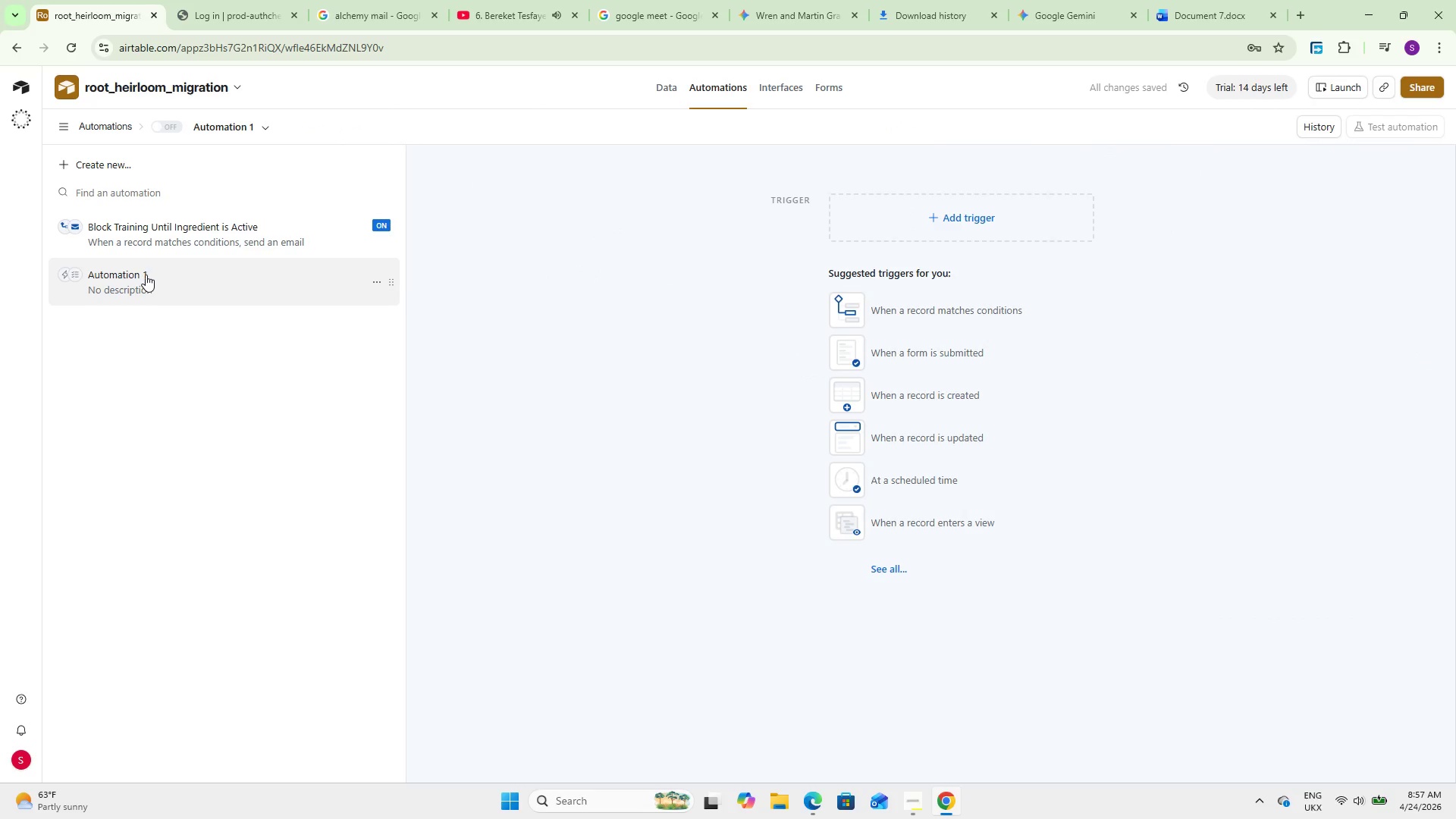 
double_click([144, 274])
 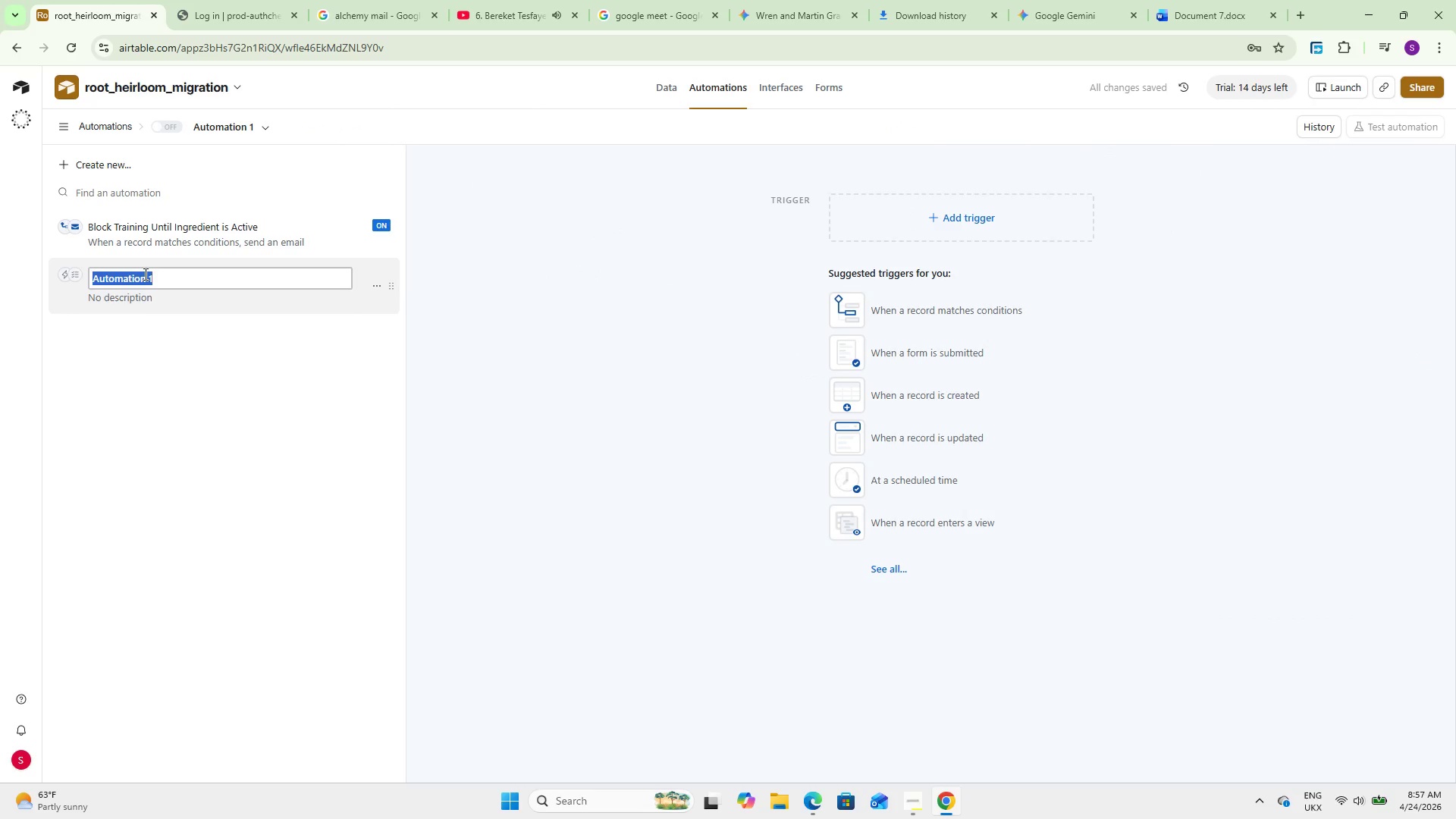 
type(Ingredient Status Auto-Up)
 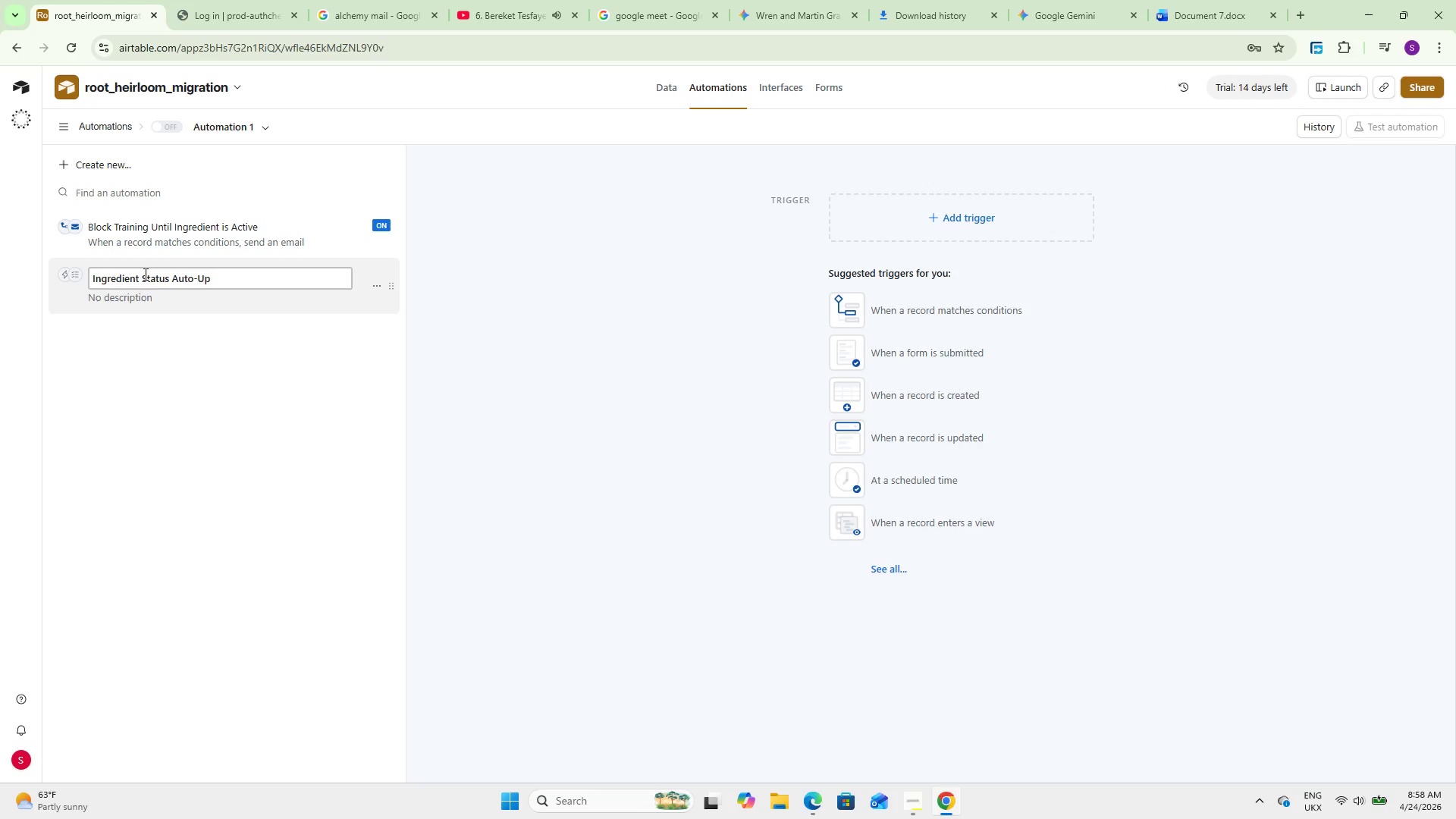 
type(date)
 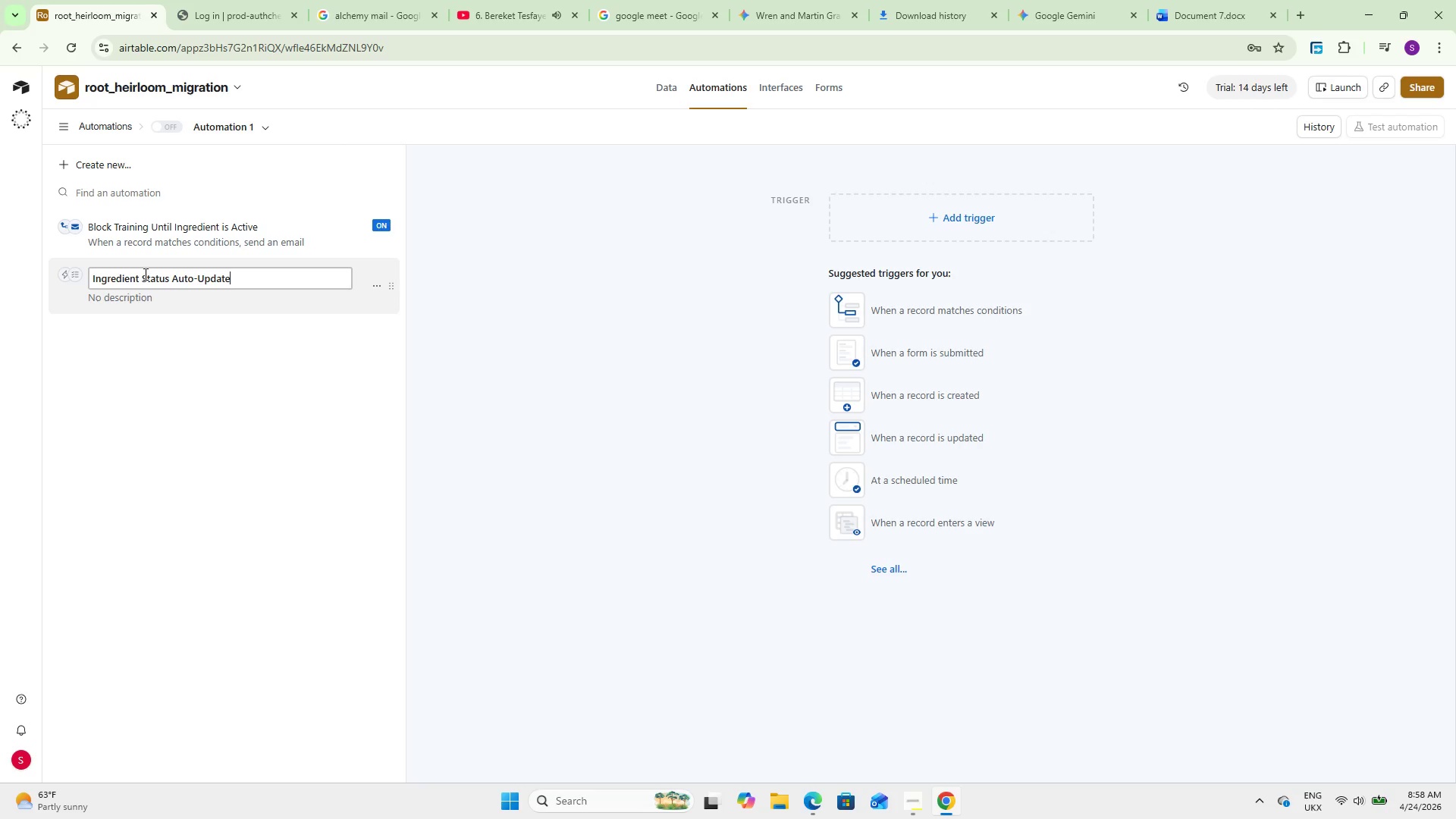 
wait(6.23)
 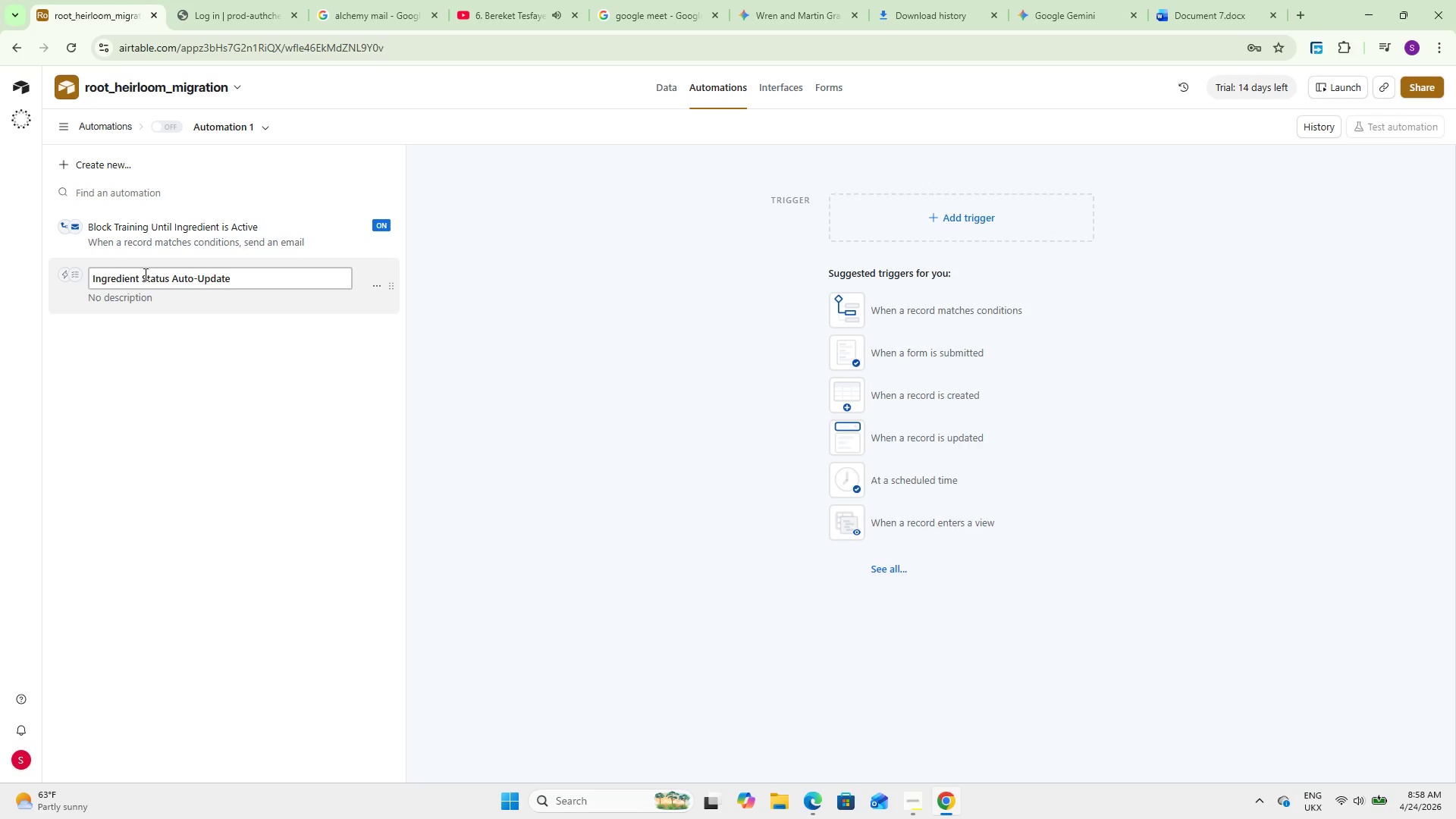 
left_click([202, 356])
 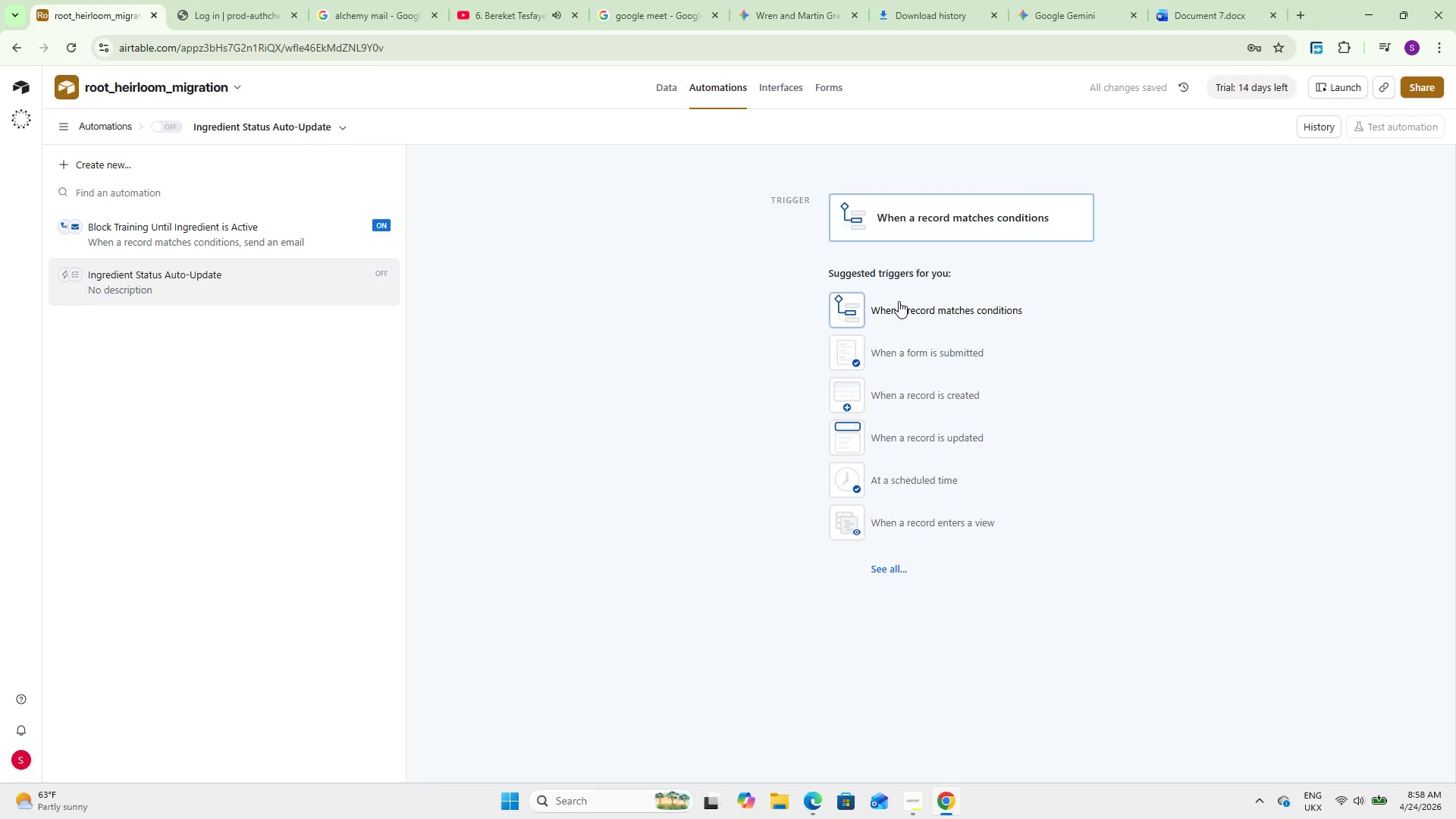 
left_click([899, 301])
 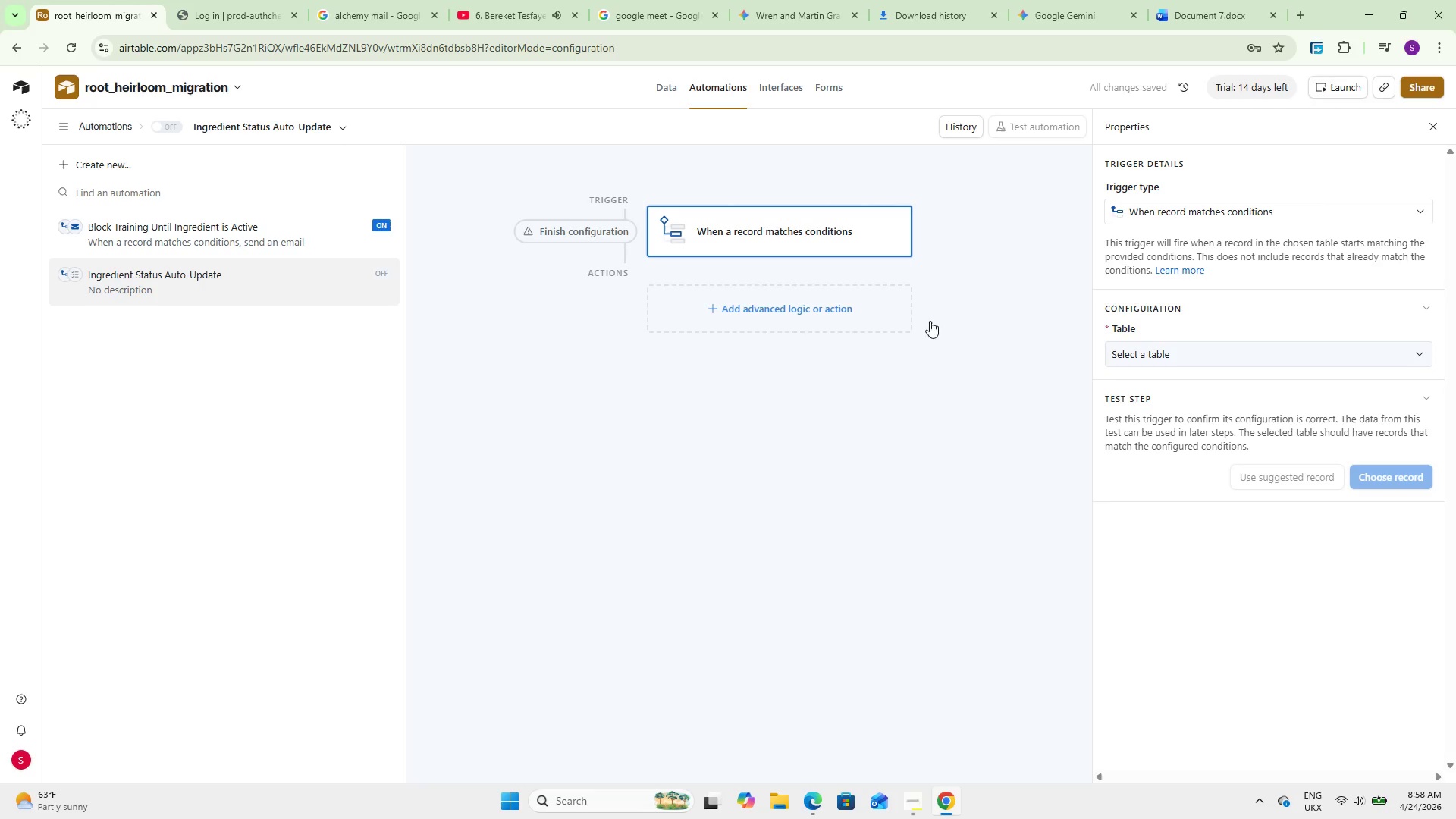 
left_click([1231, 362])
 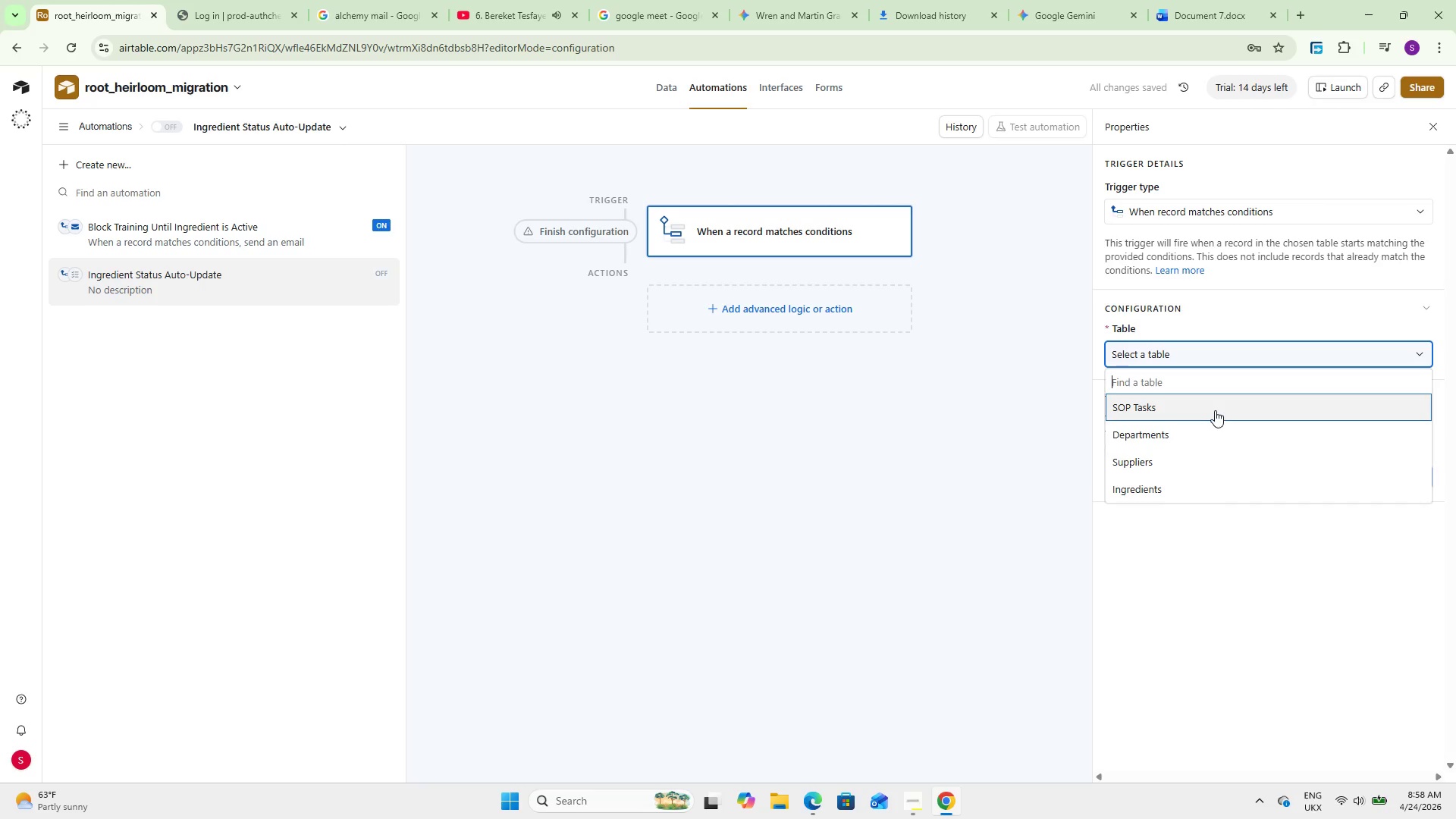 
left_click([1213, 413])
 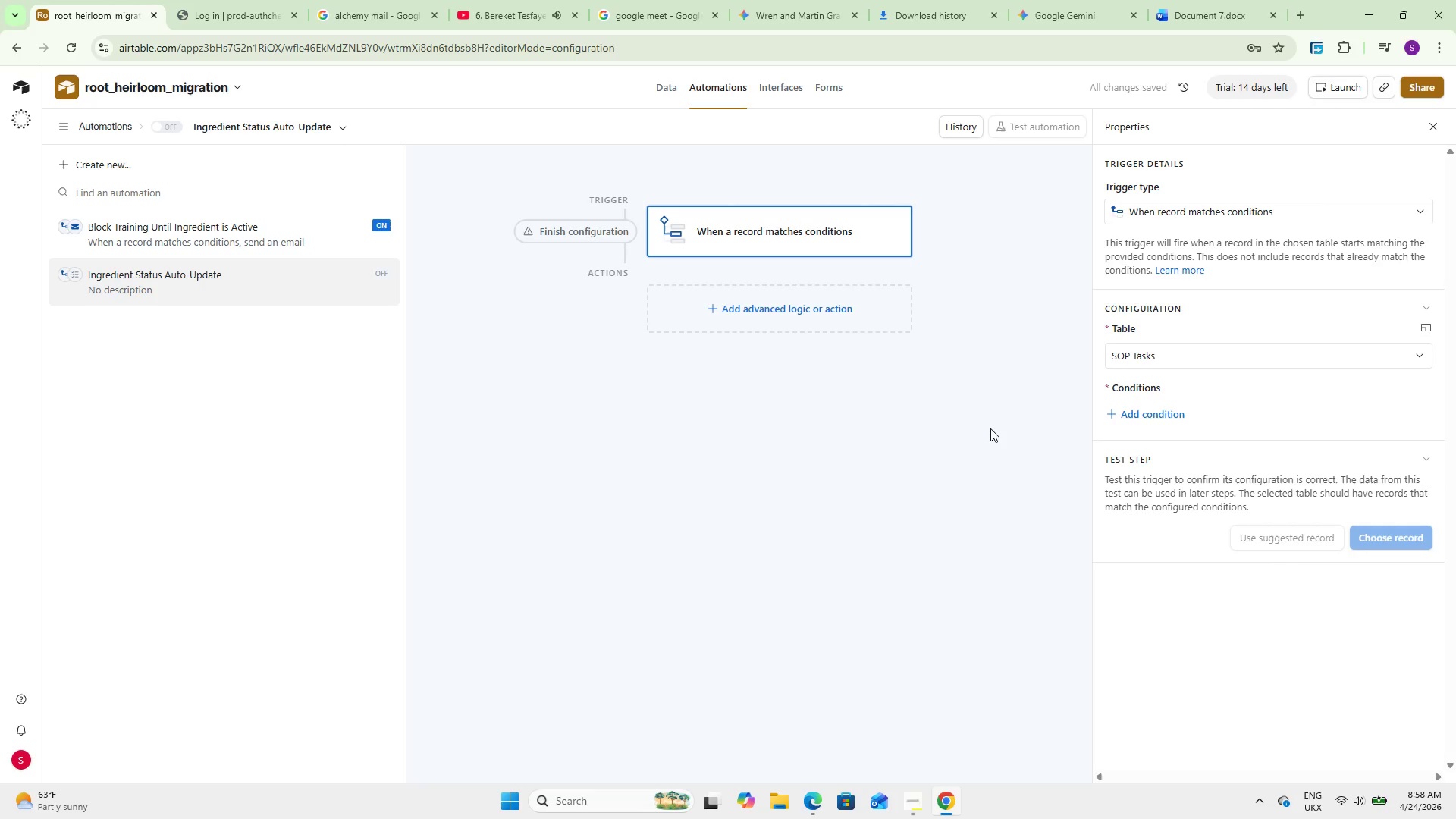 
left_click([1137, 407])
 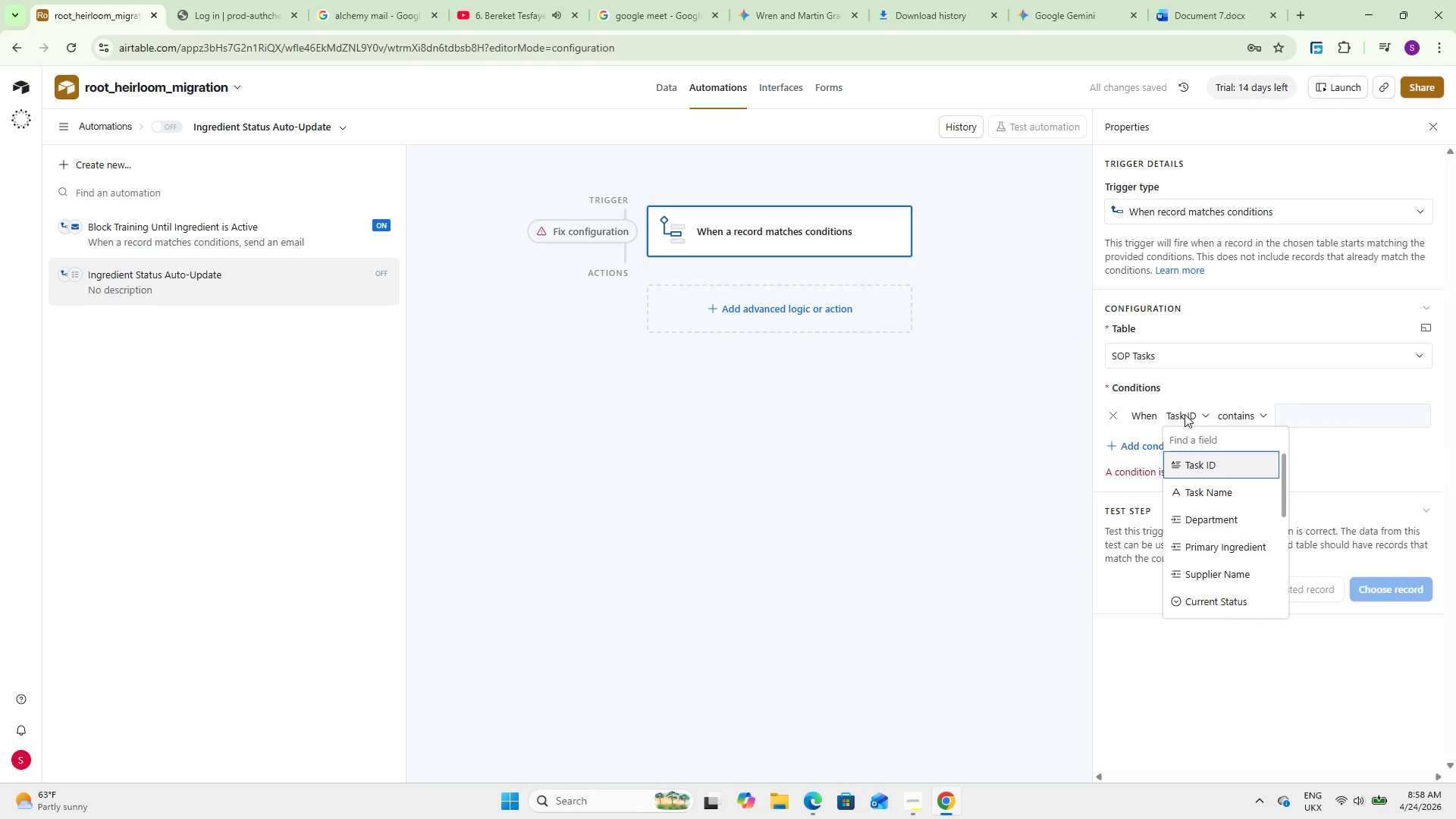 
key(C)
 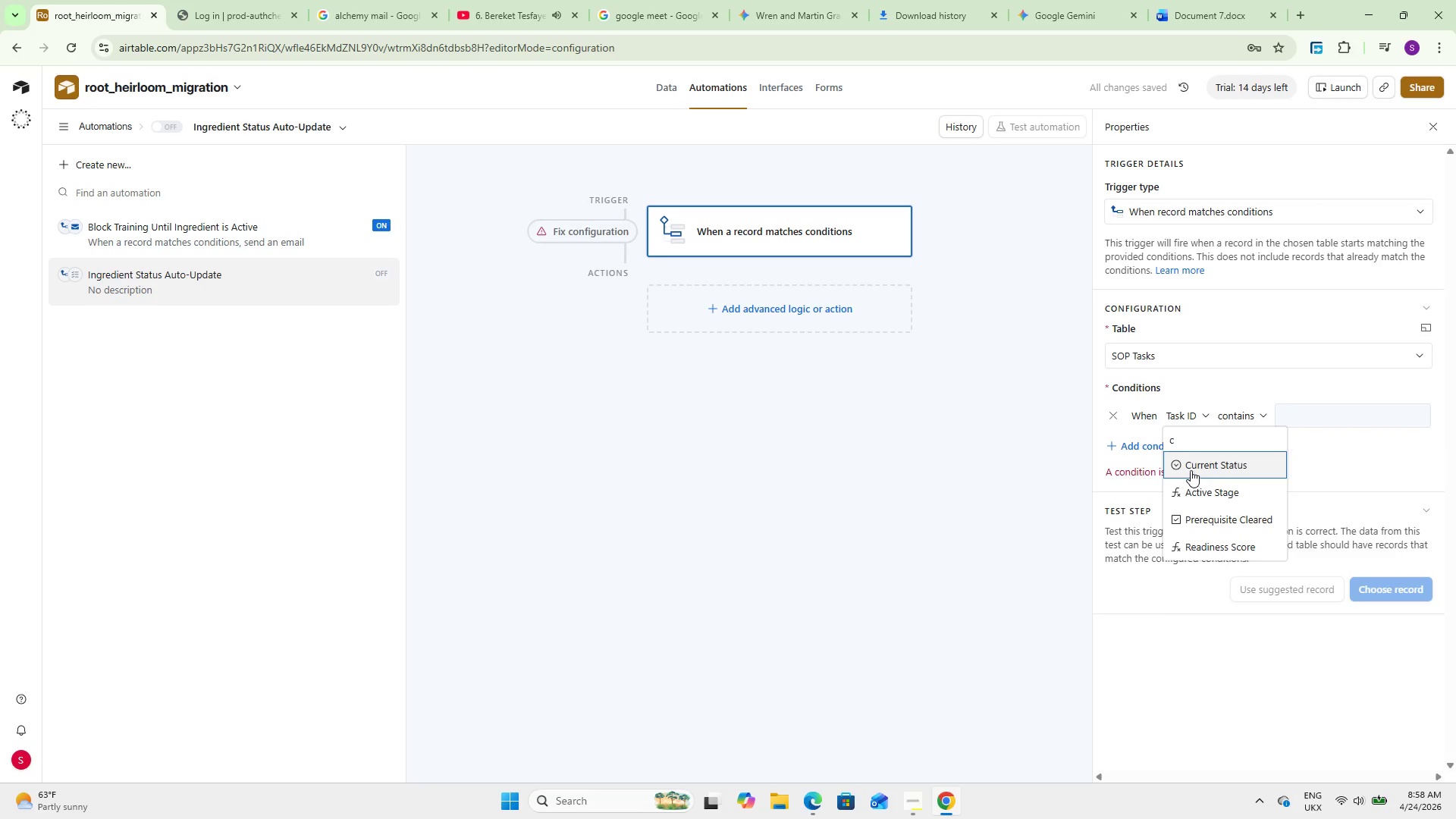 
left_click([1188, 457])
 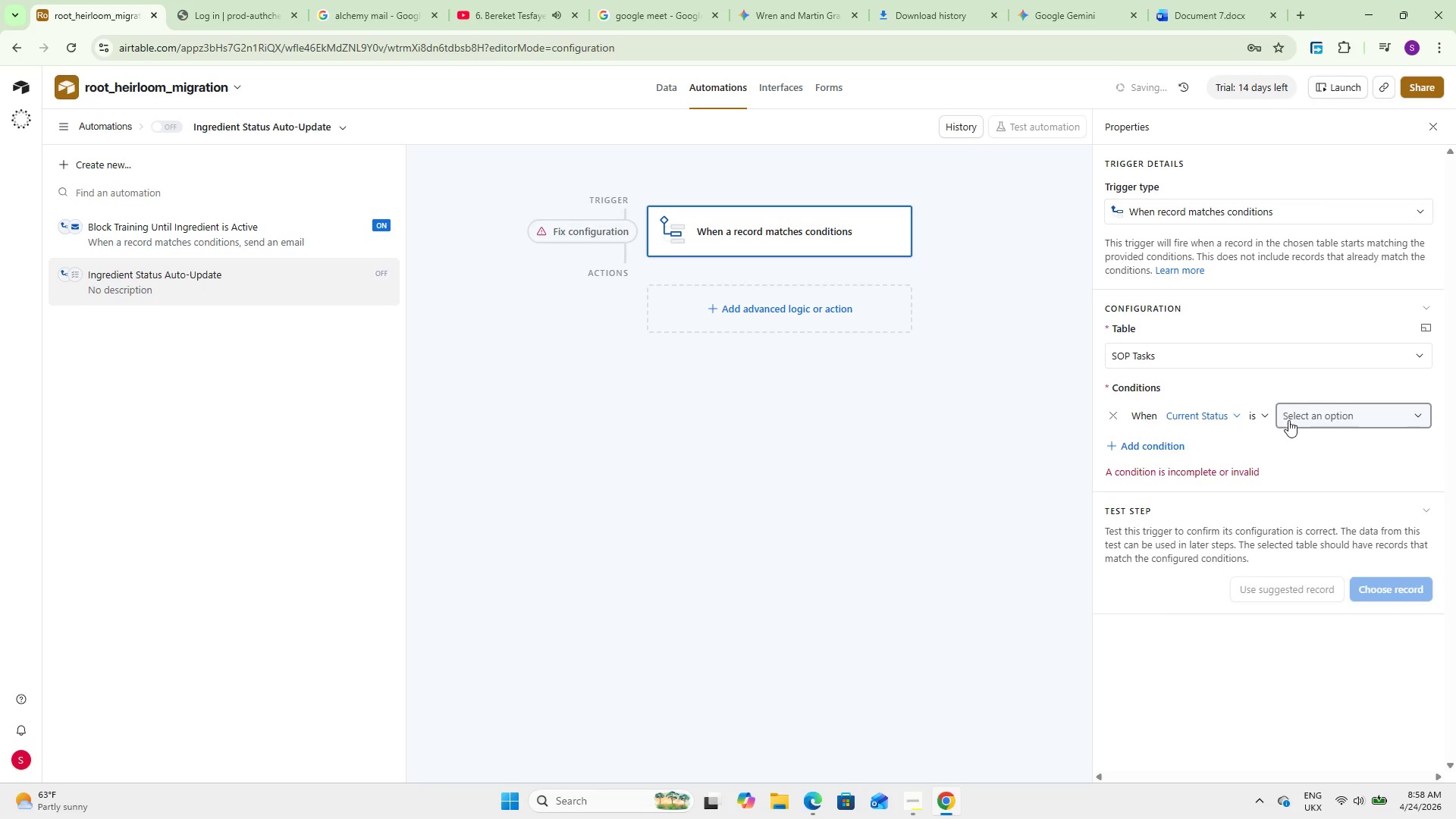 
left_click([1289, 419])
 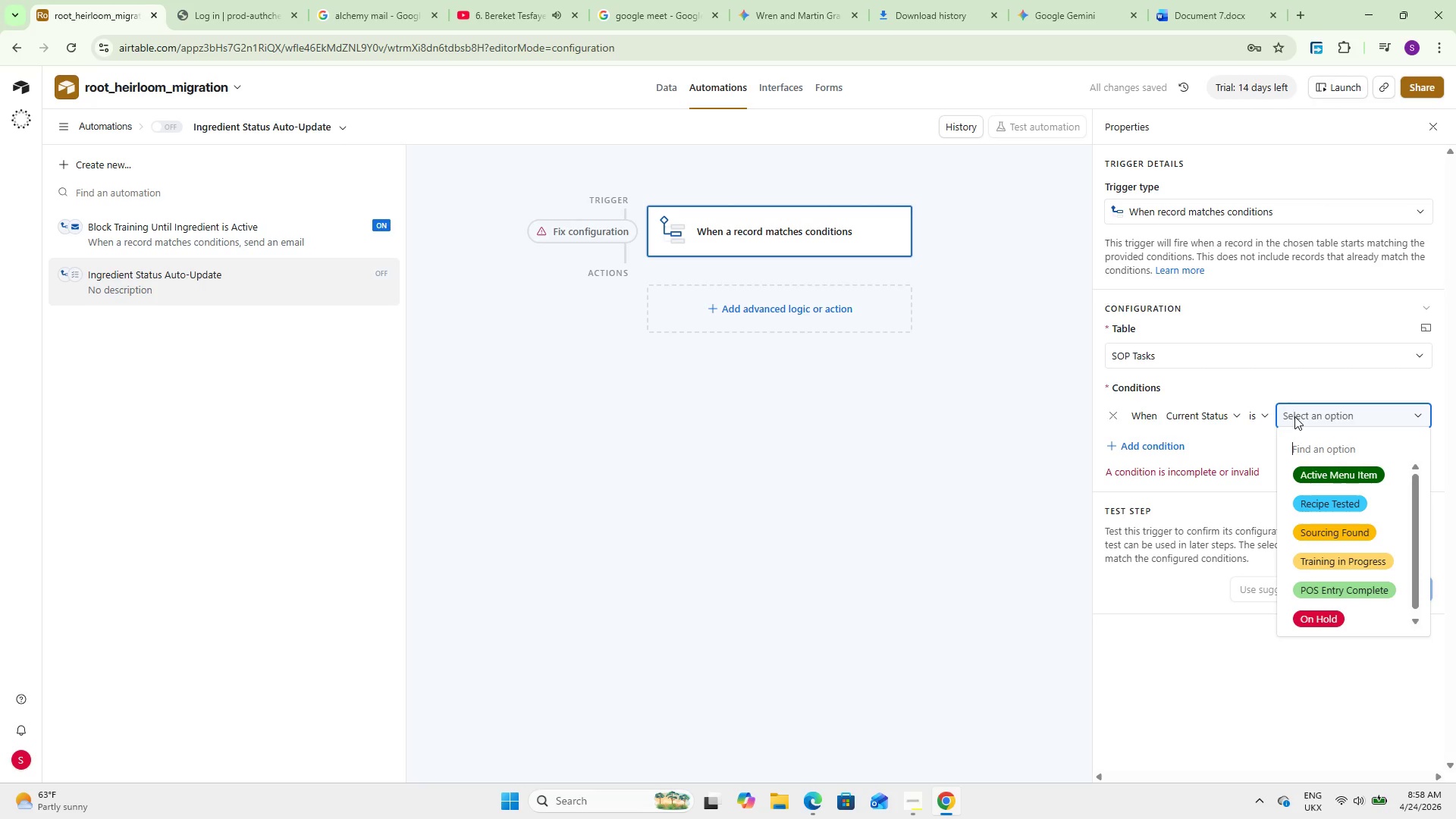 
left_click([1317, 466])
 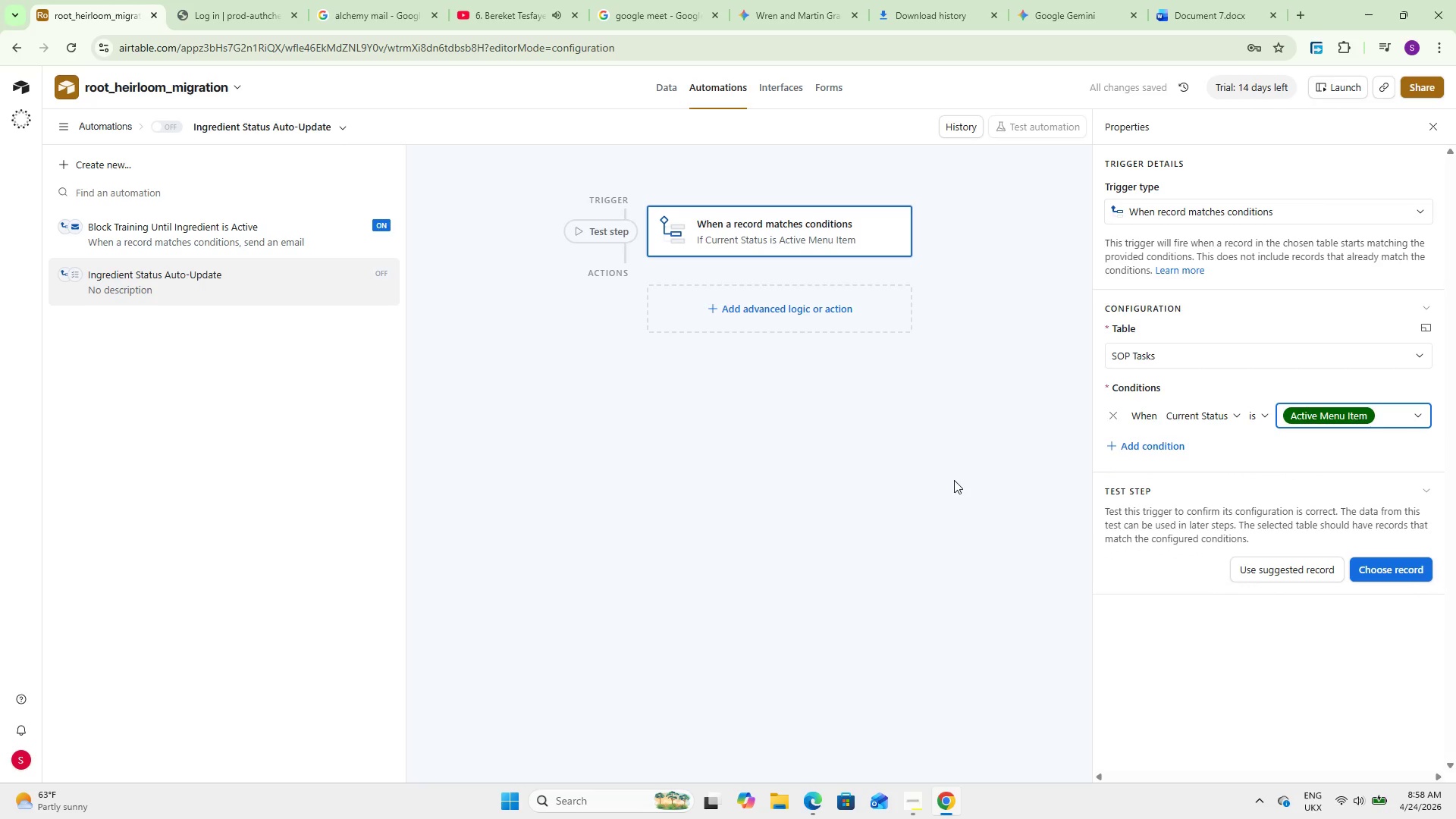 
left_click([954, 480])
 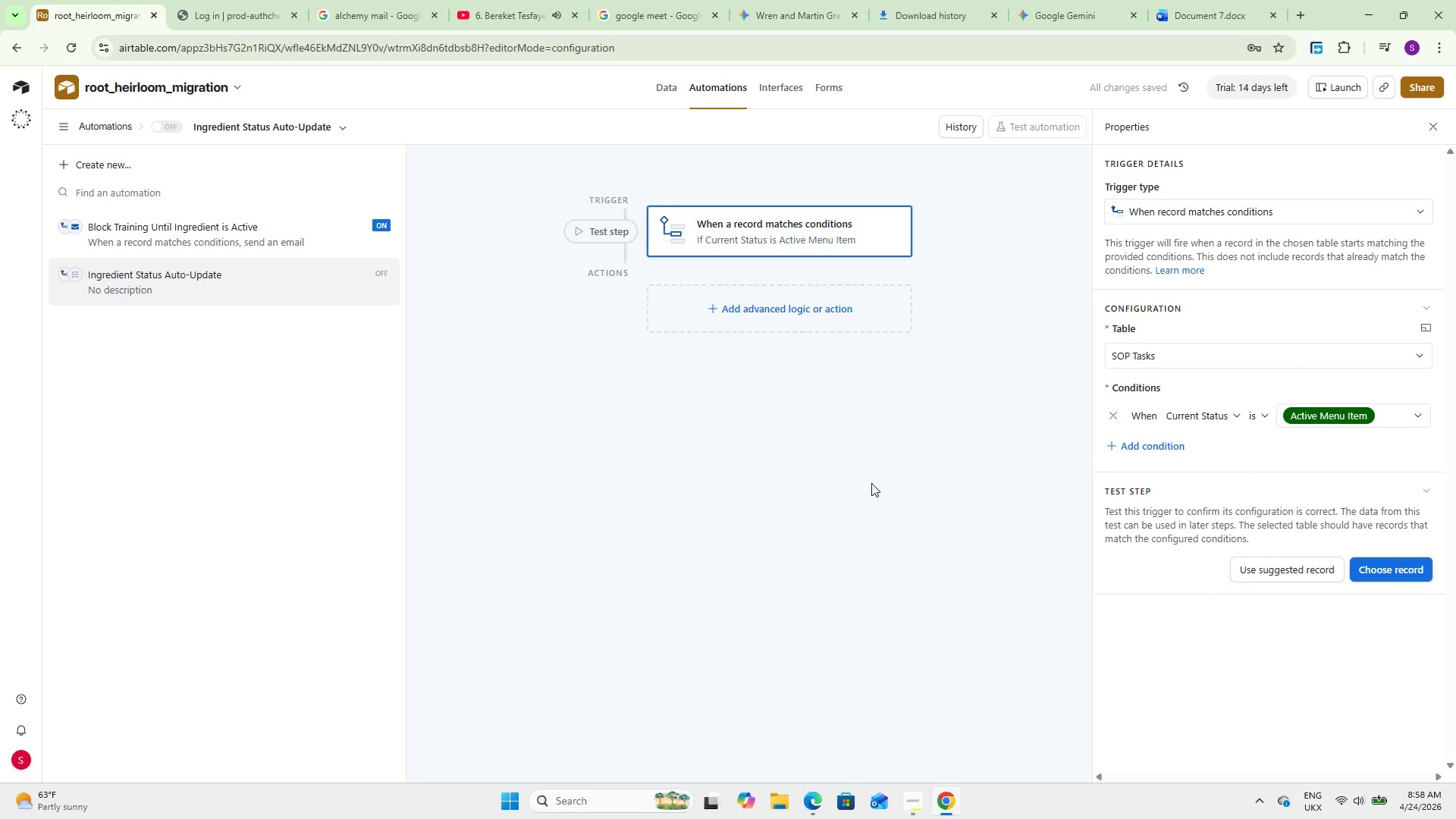 
left_click([872, 480])
 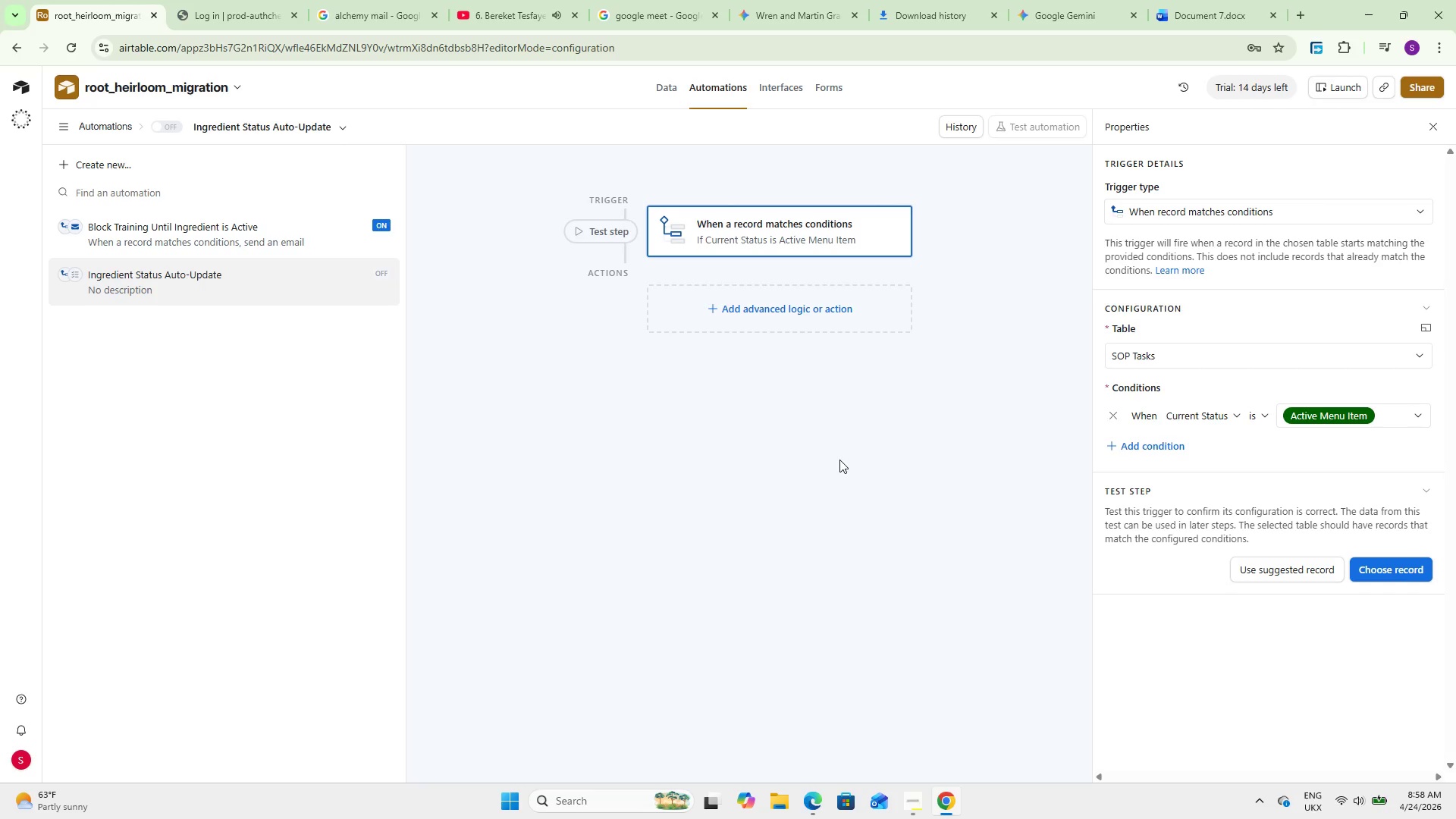 
wait(10.11)
 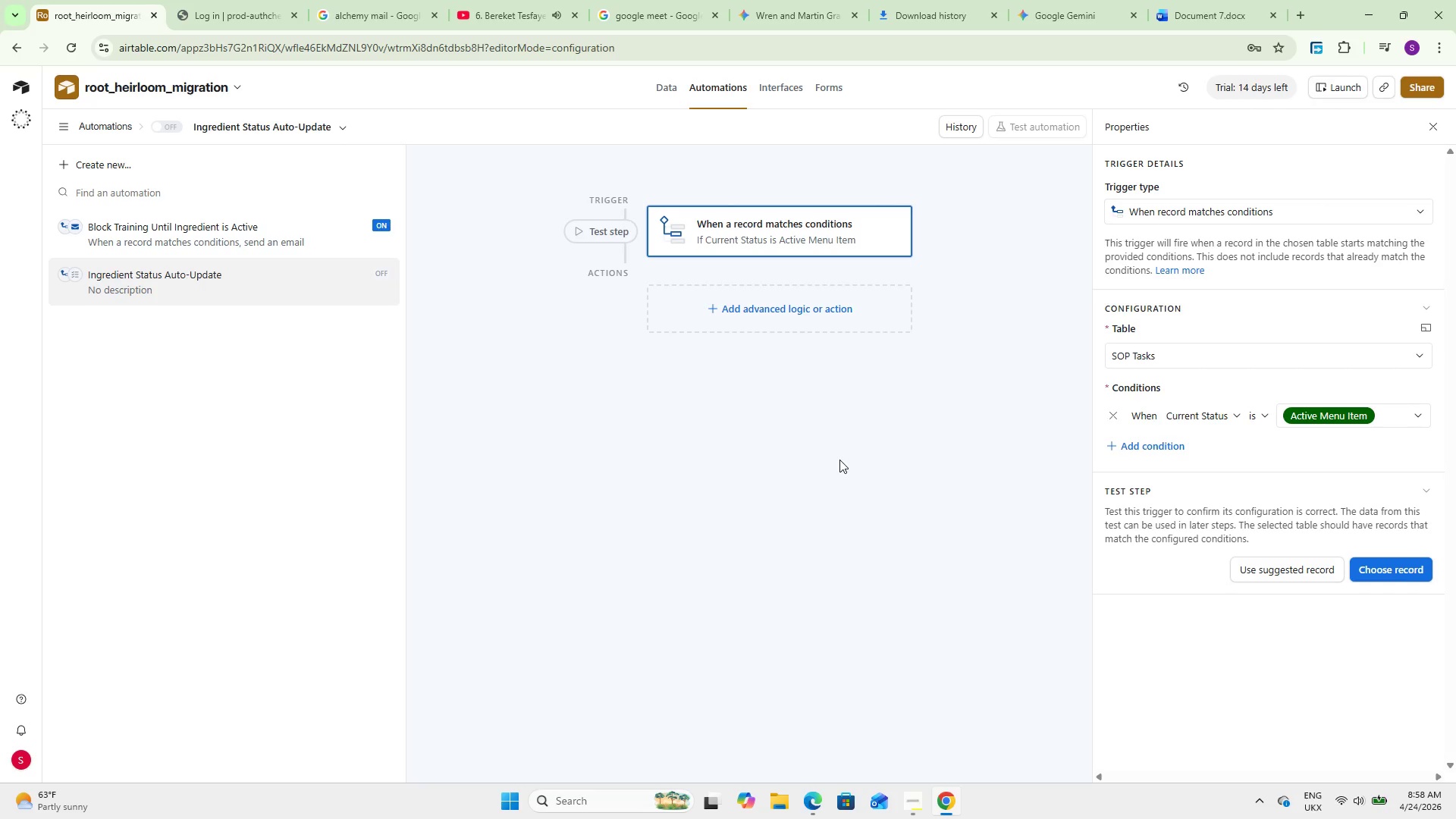 
left_click([763, 293])
 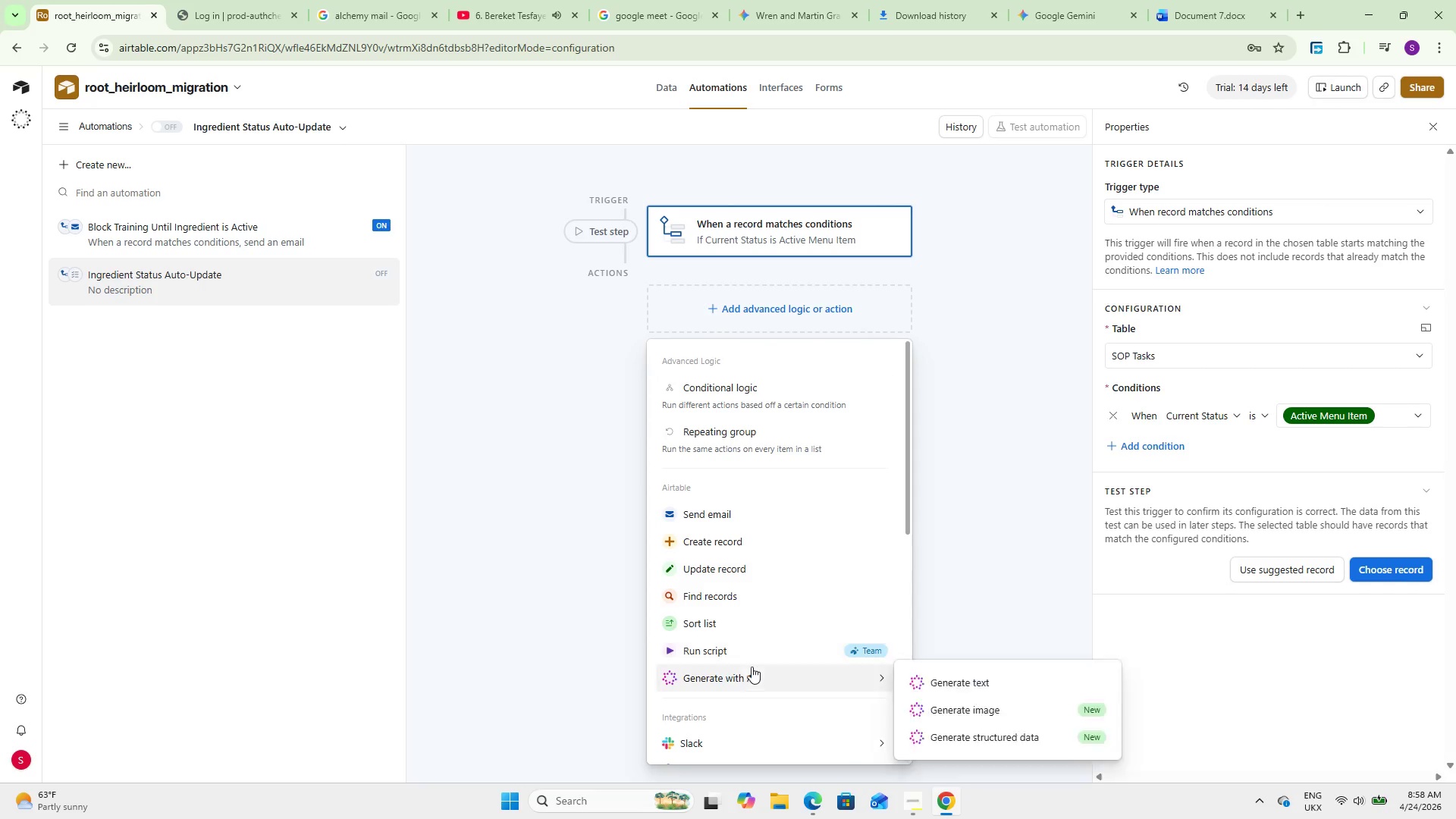 
left_click([737, 579])
 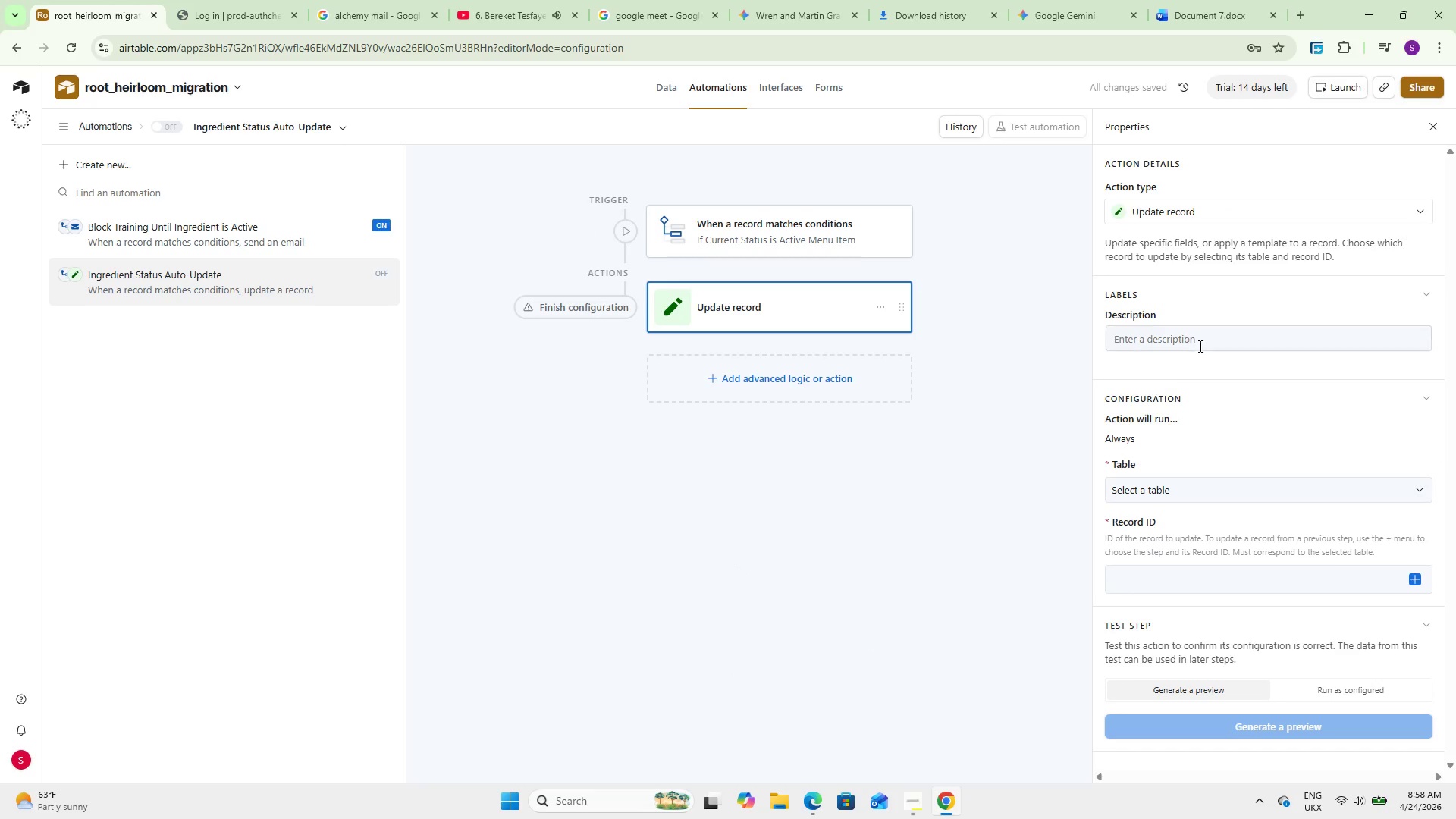 
left_click([1172, 463])
 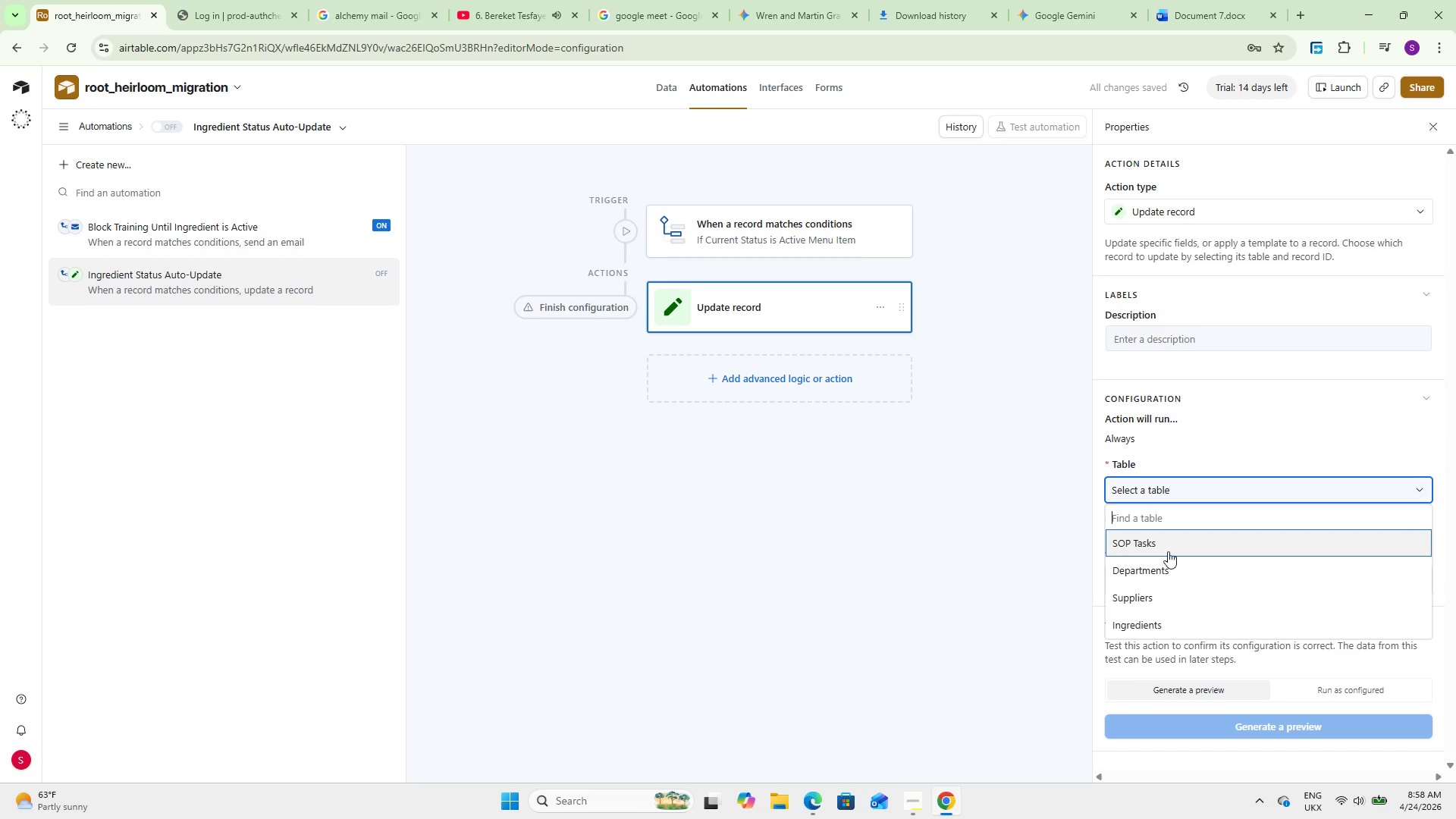 
left_click([1158, 552])
 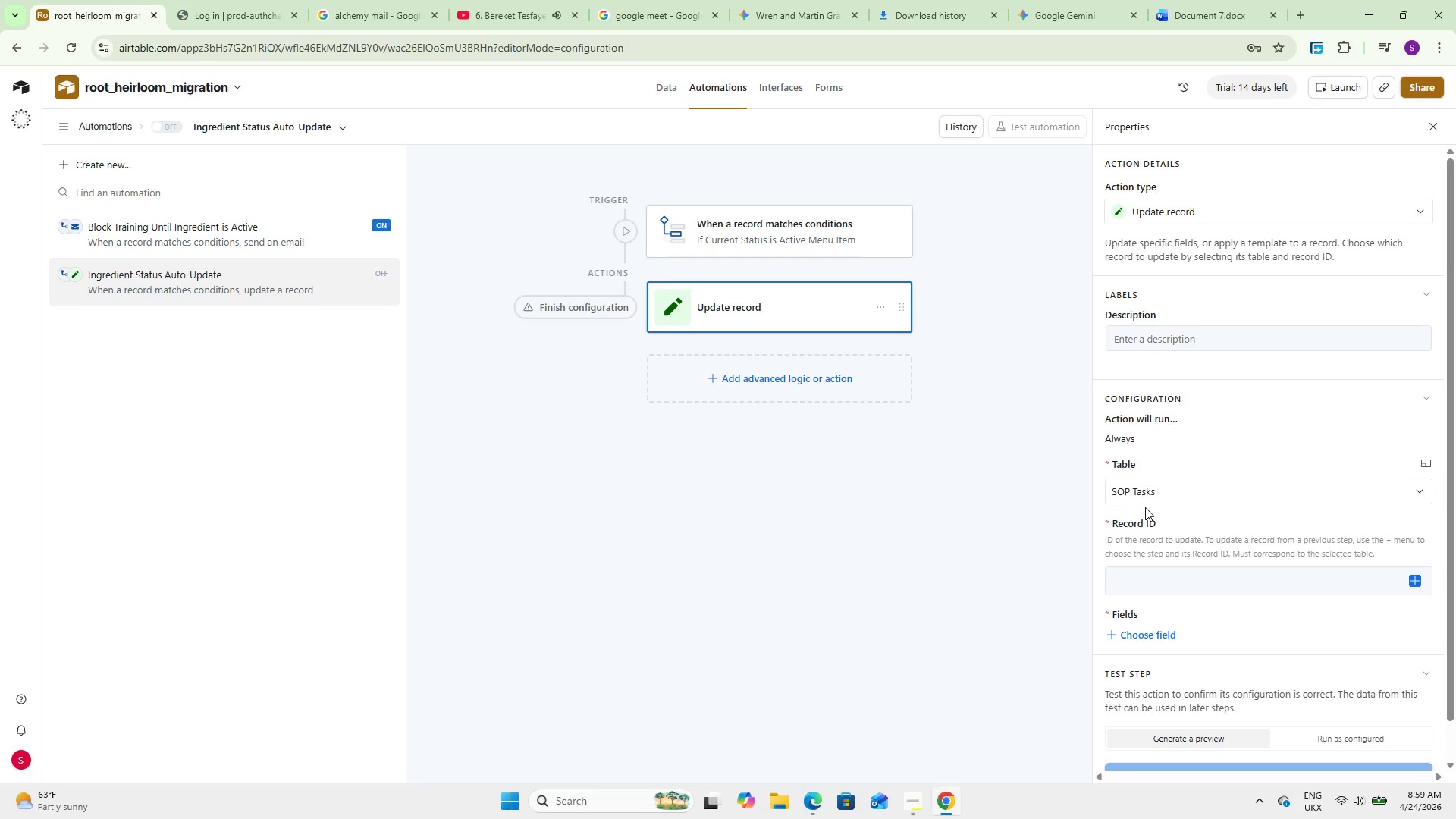 
wait(15.69)
 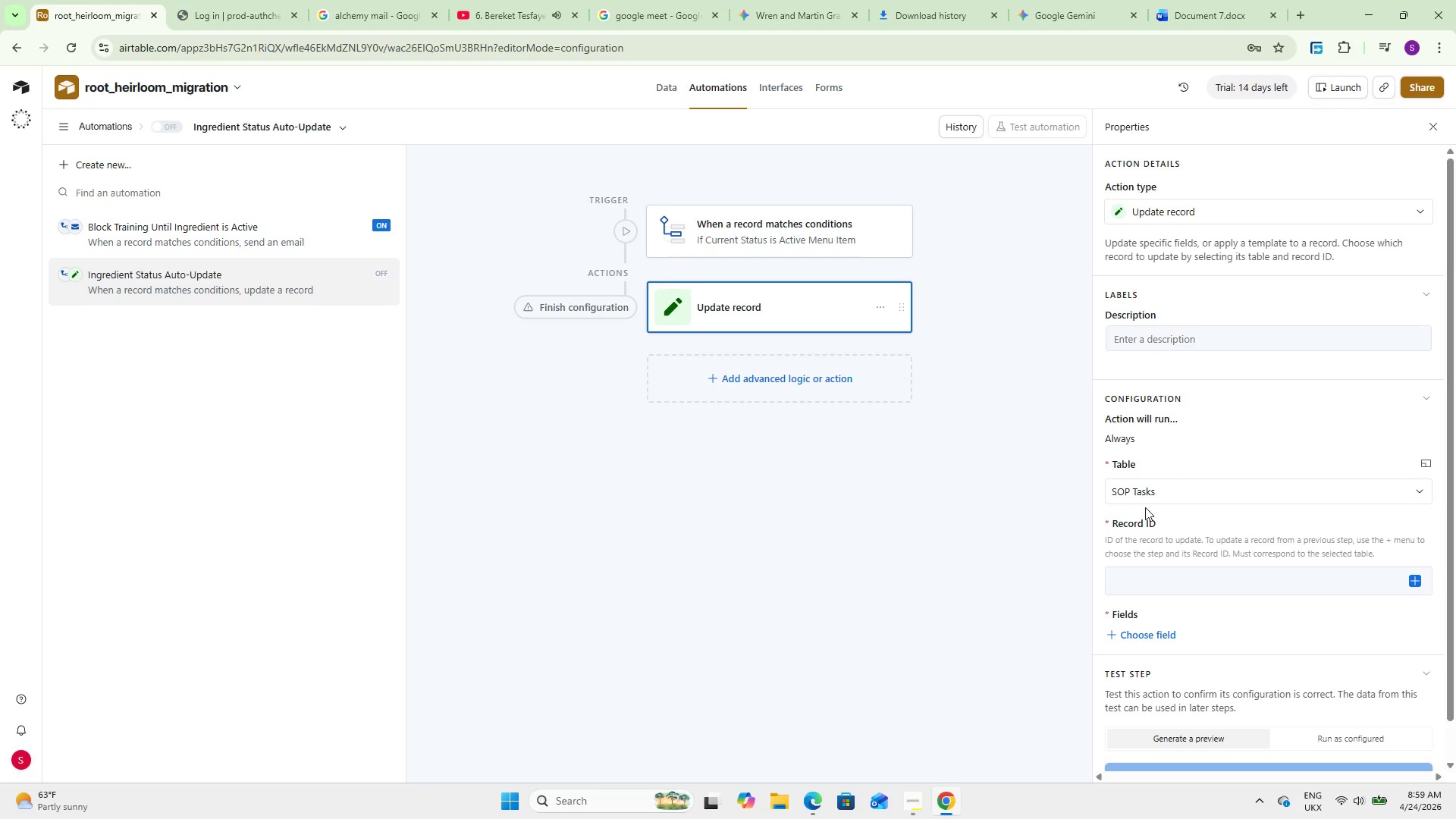 
scroll: coordinate [1175, 462], scroll_direction: down, amount: 1.0
 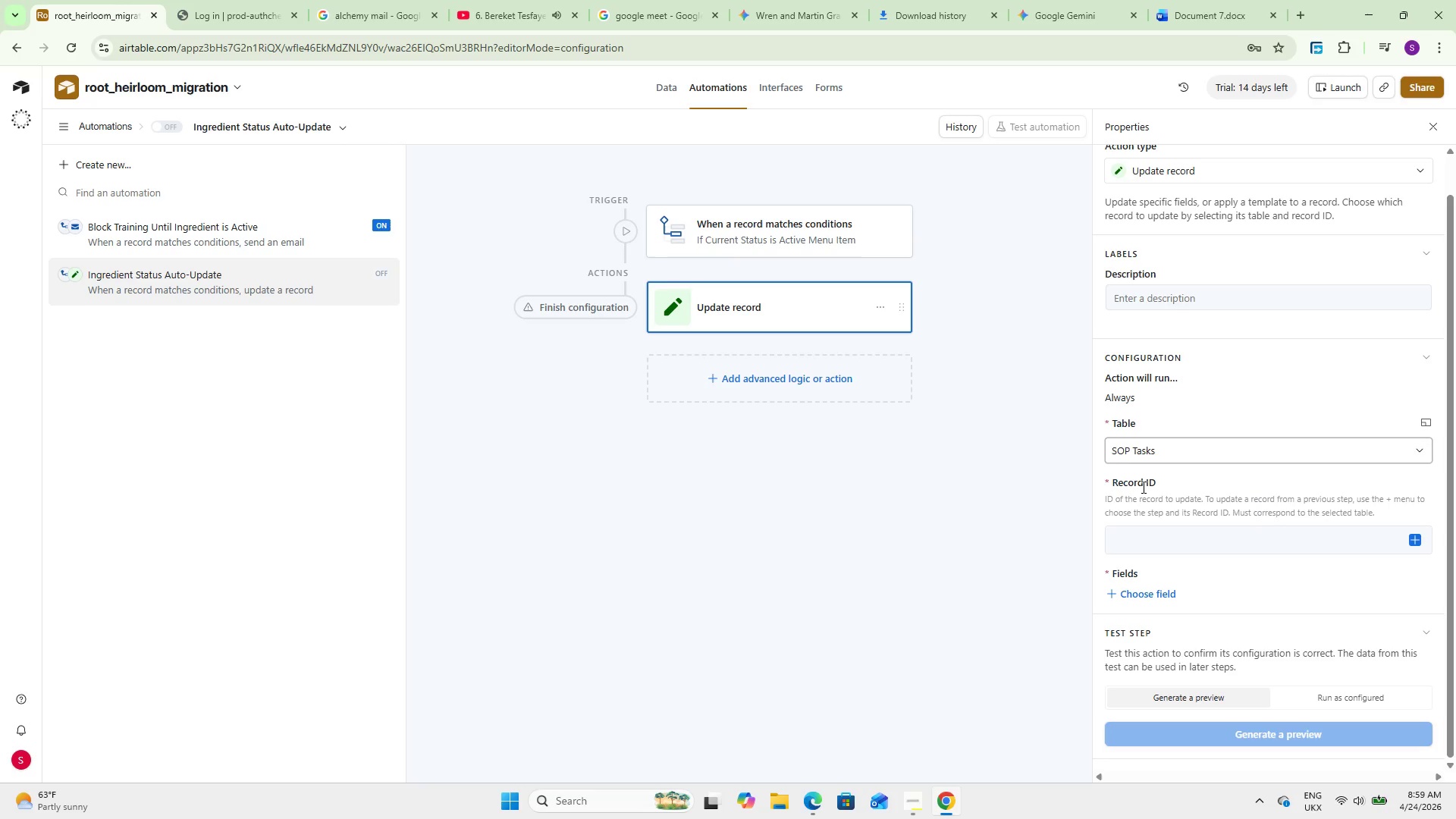 
left_click([1178, 527])
 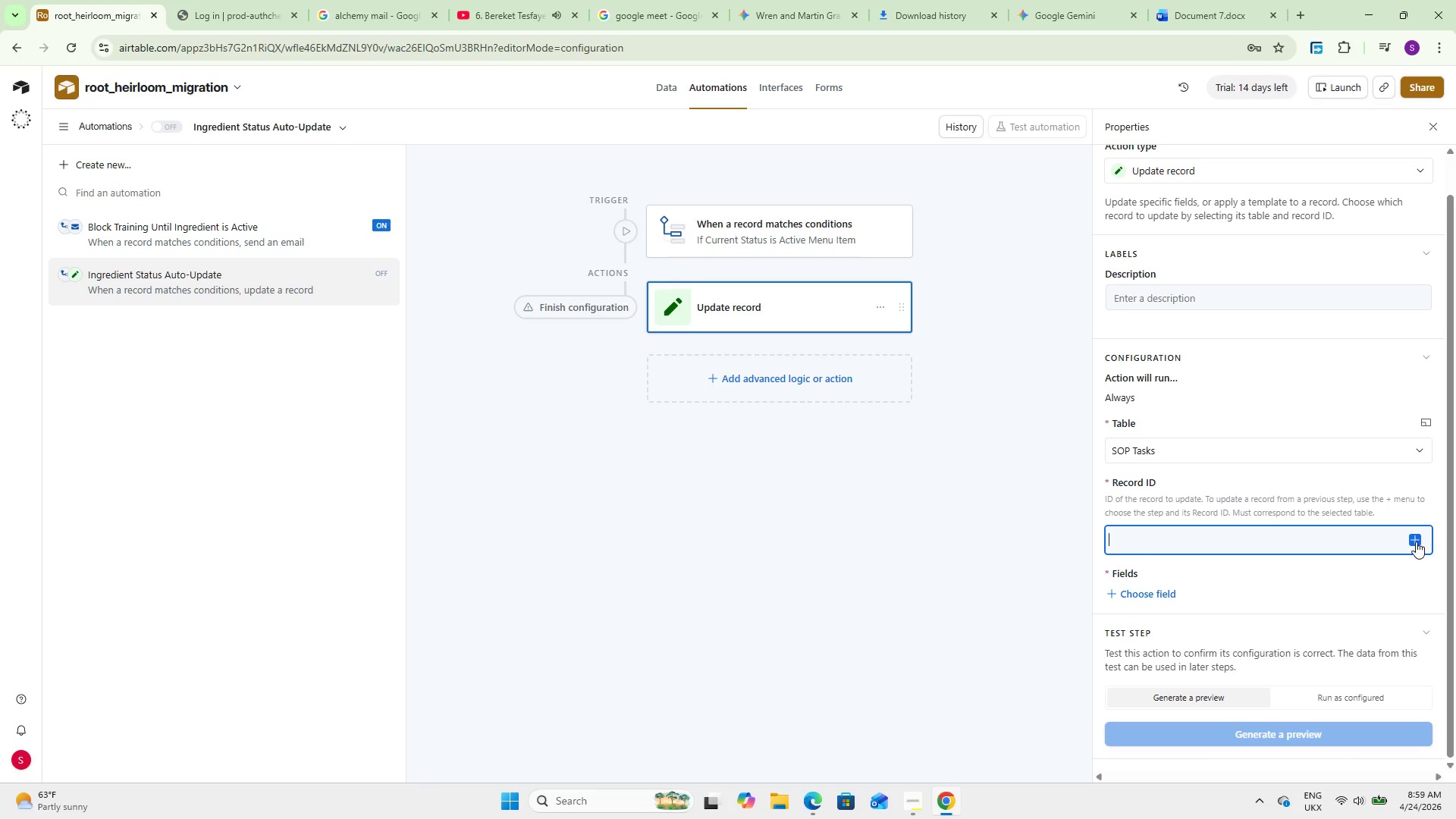 
left_click([1411, 539])
 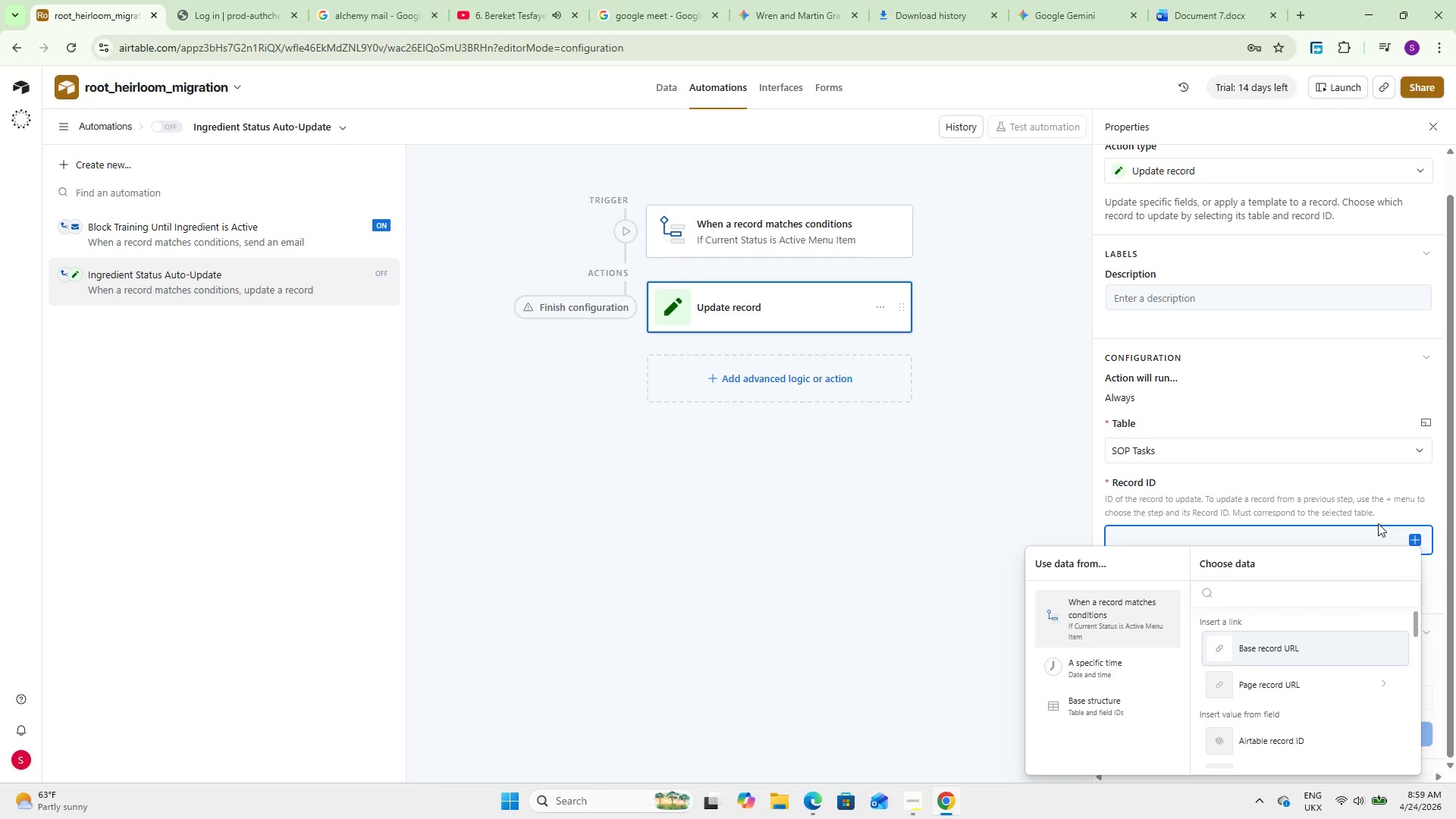 
wait(5.24)
 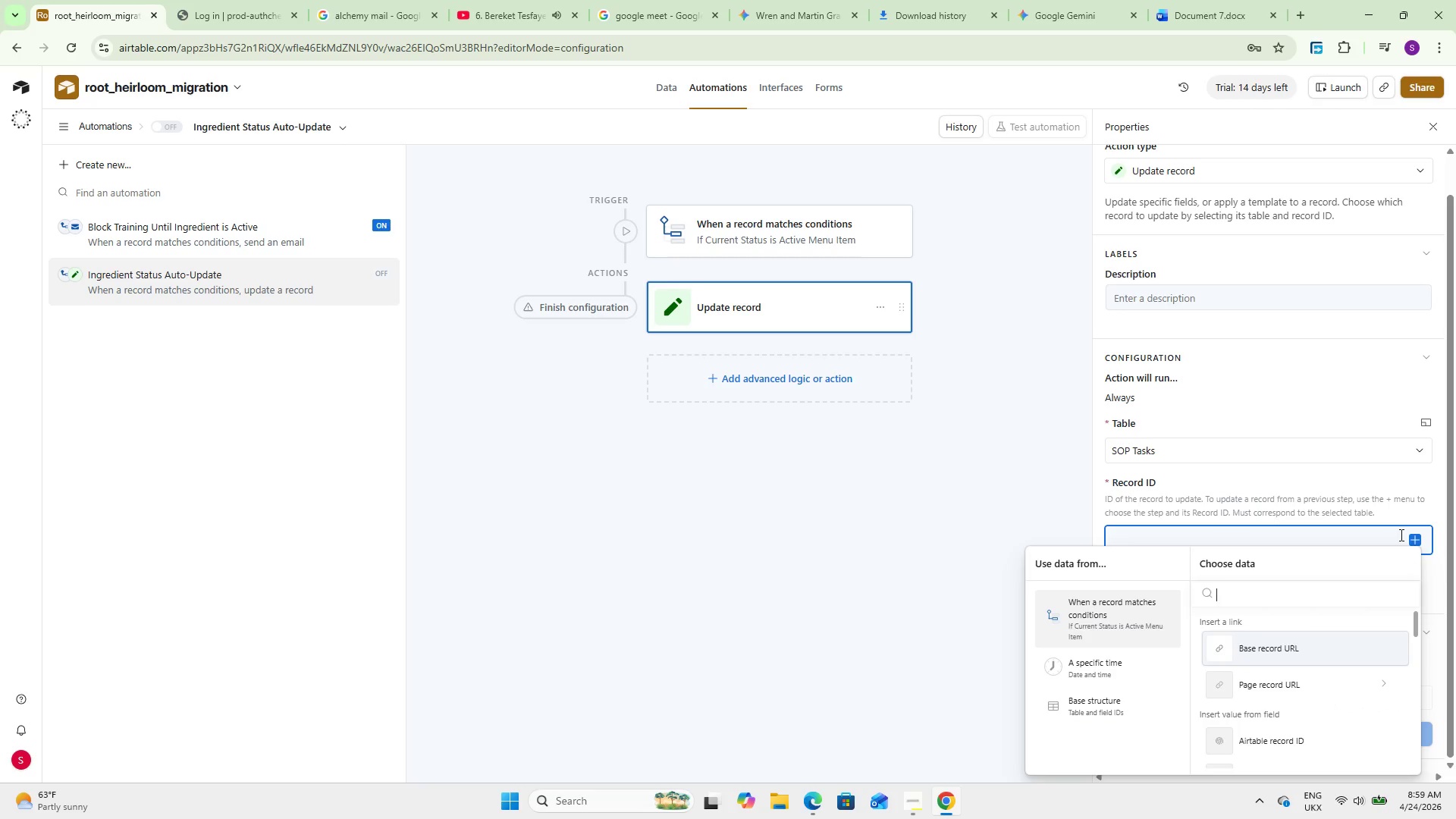 
type(ii)
key(Backspace)
type(n)
 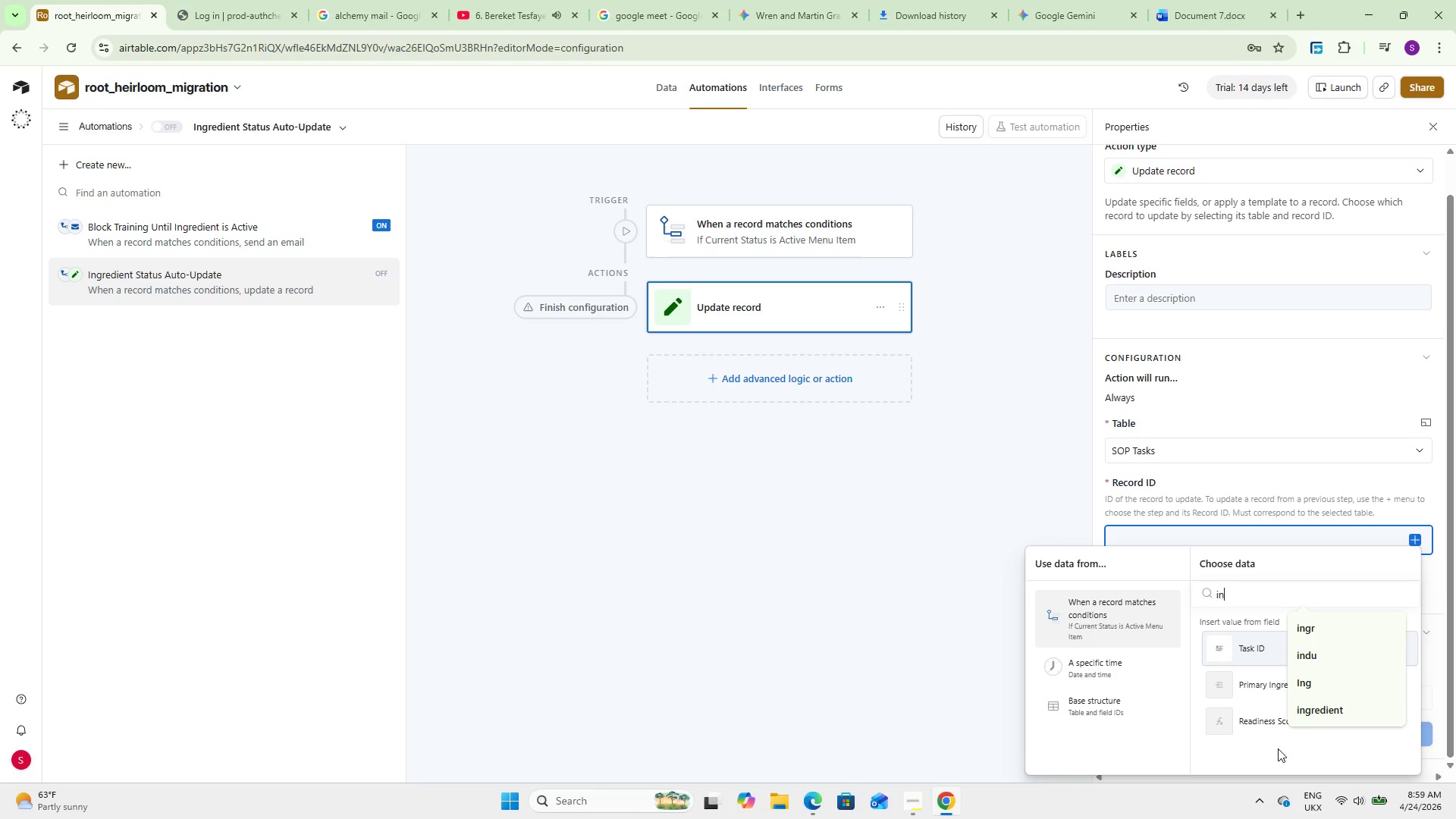 
left_click([1281, 774])
 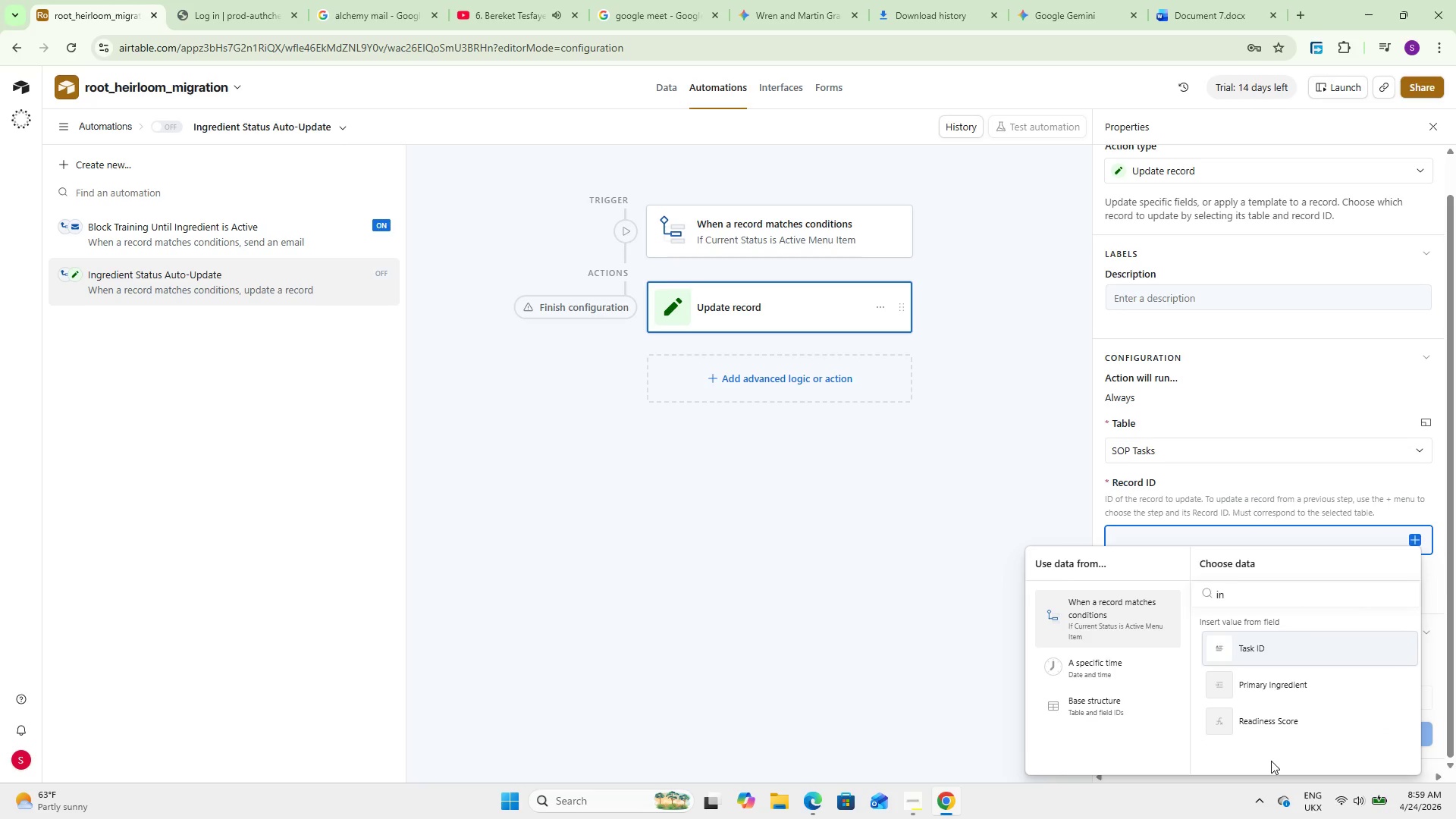 
left_click([1352, 691])
 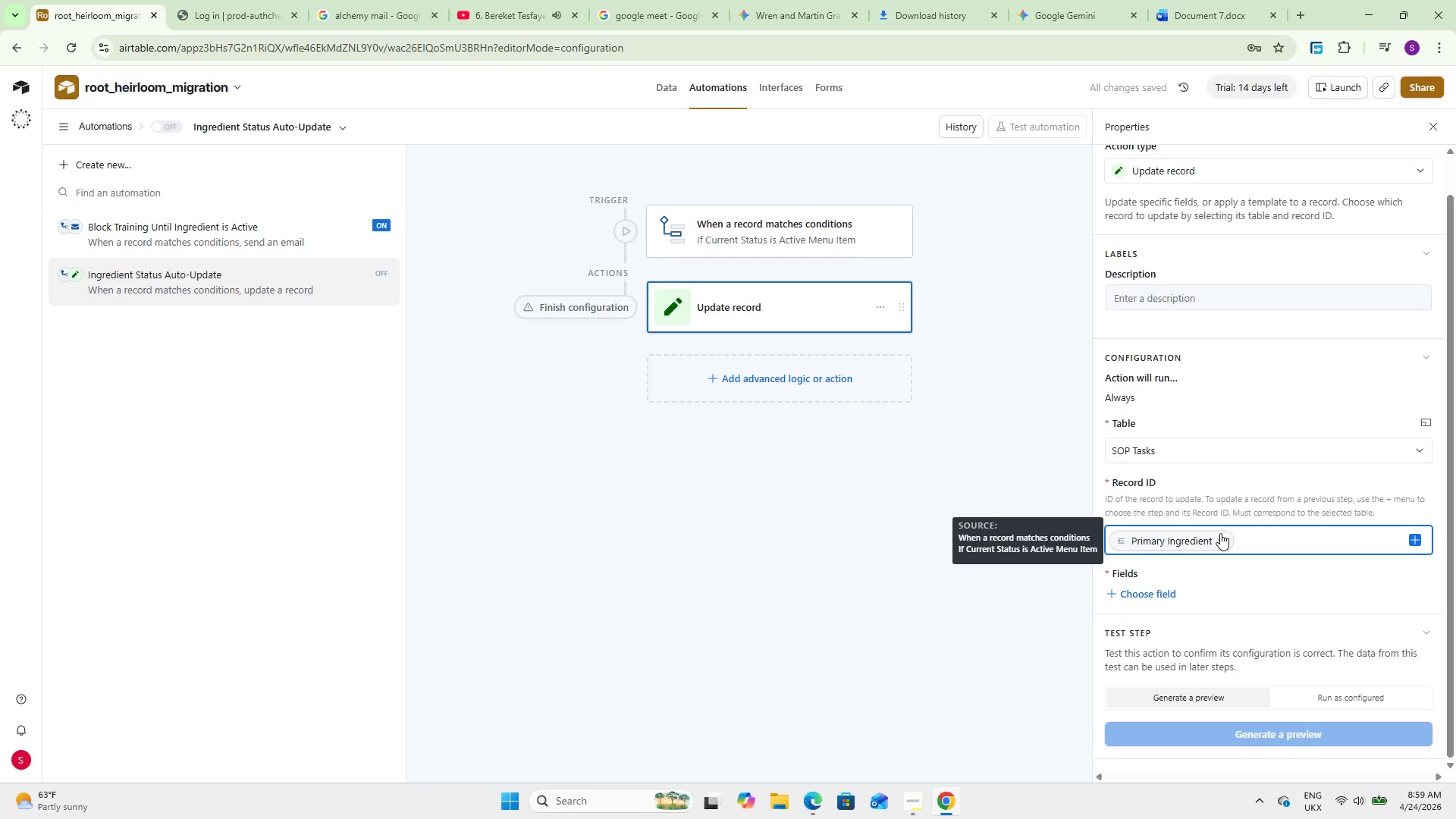 
left_click([1220, 533])
 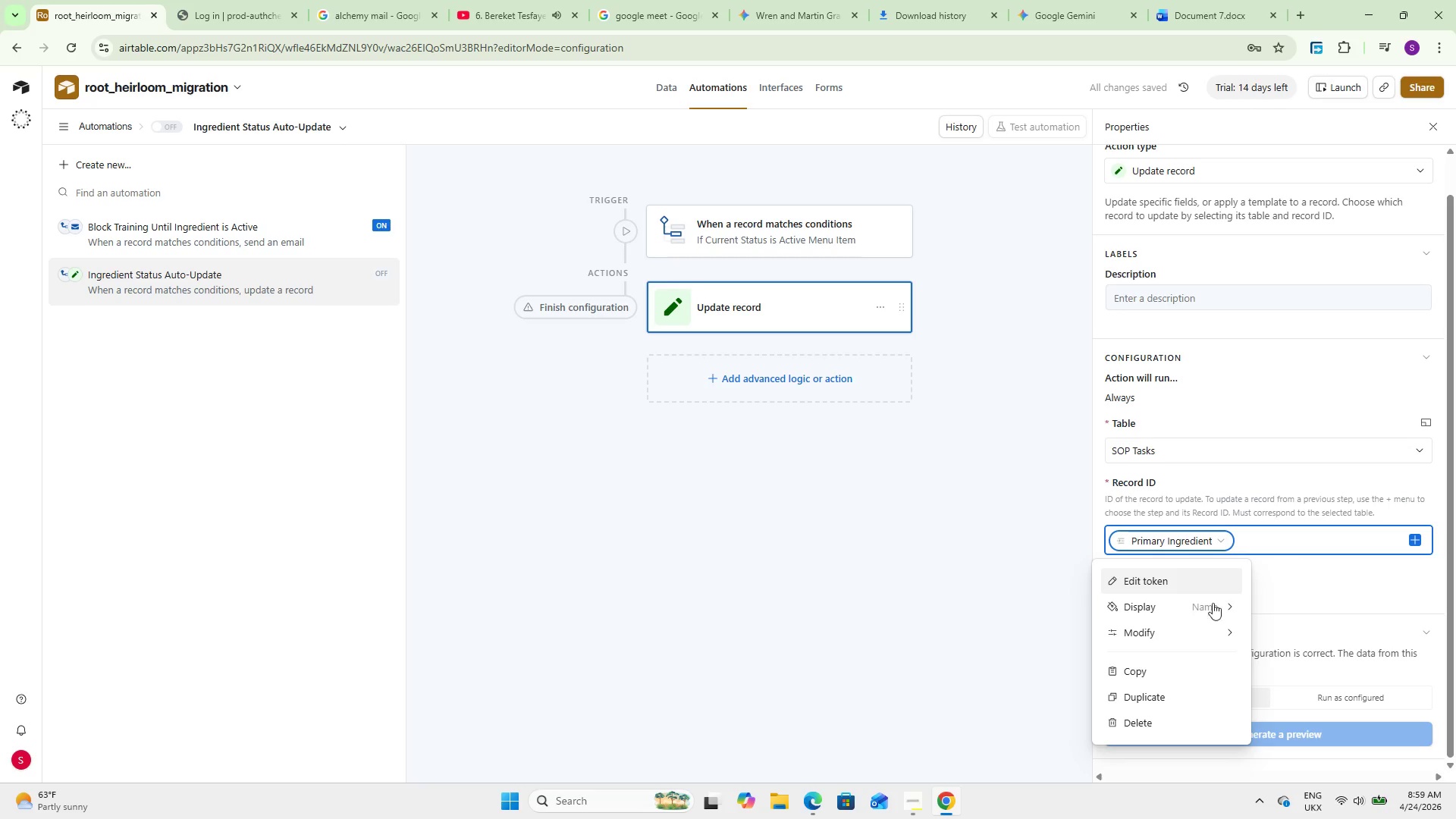 
left_click([1189, 633])
 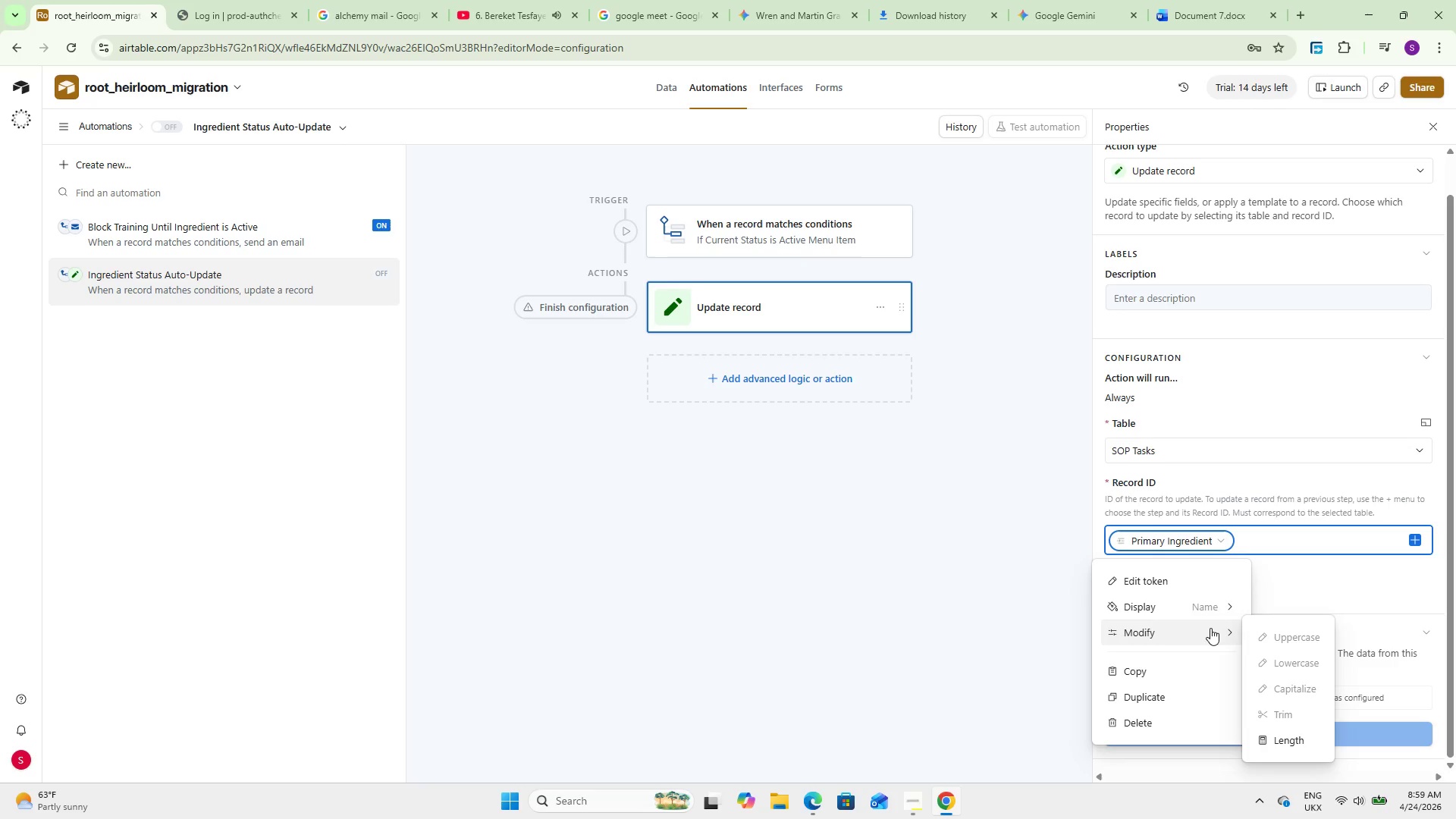 
left_click_drag(start_coordinate=[1280, 600], to_coordinate=[1303, 595])
 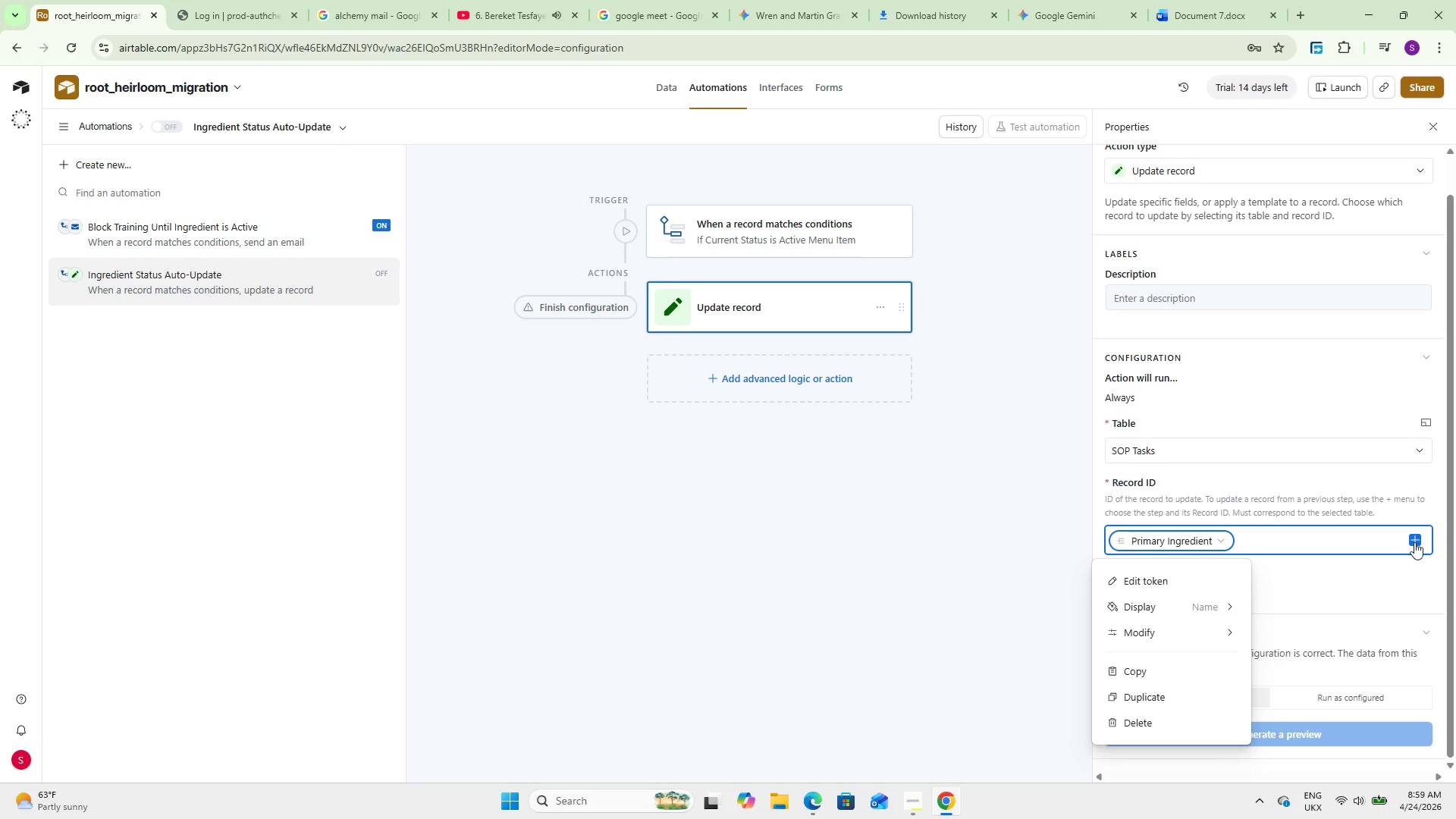 
left_click([1415, 538])
 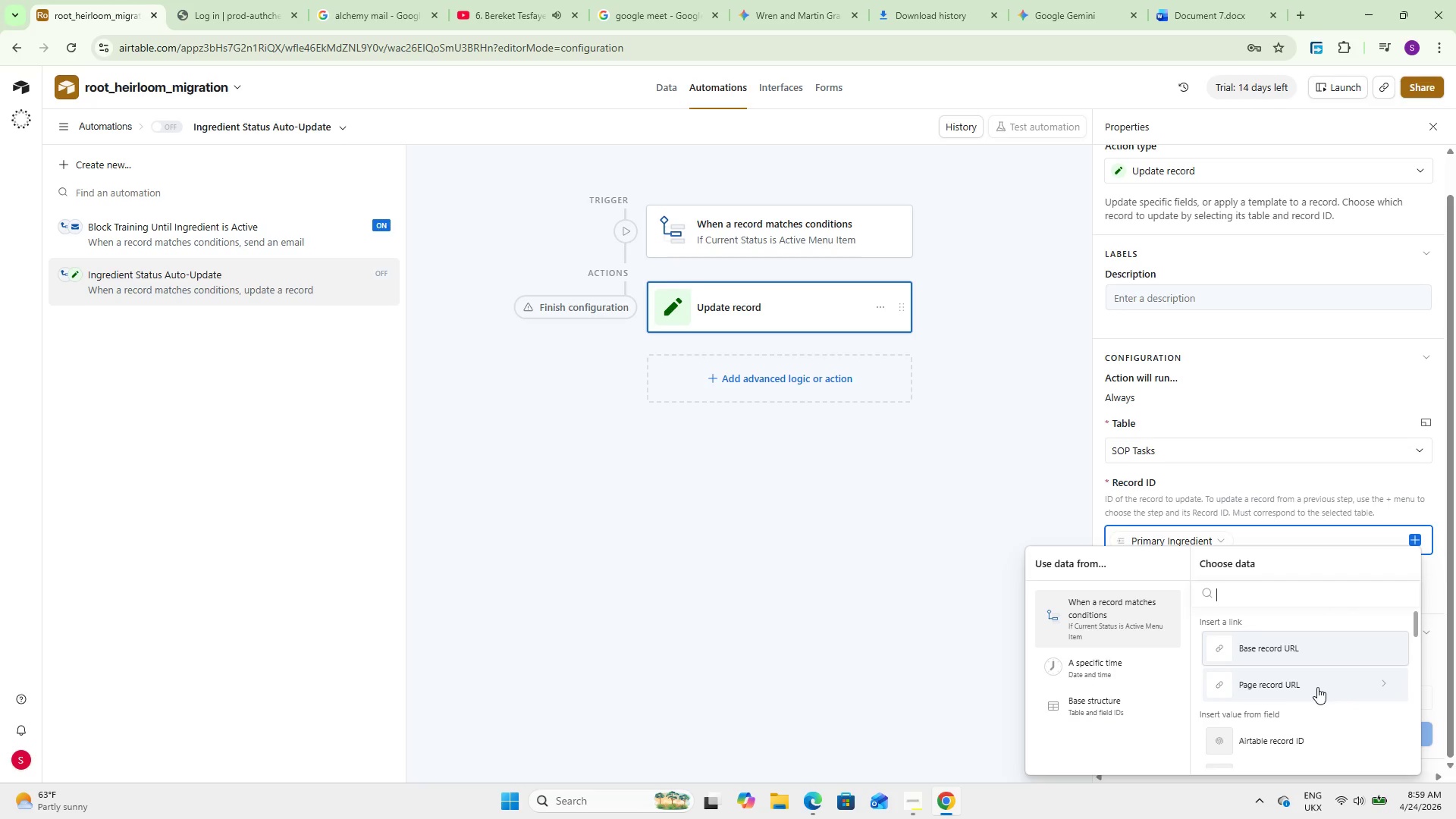 
key(P)
 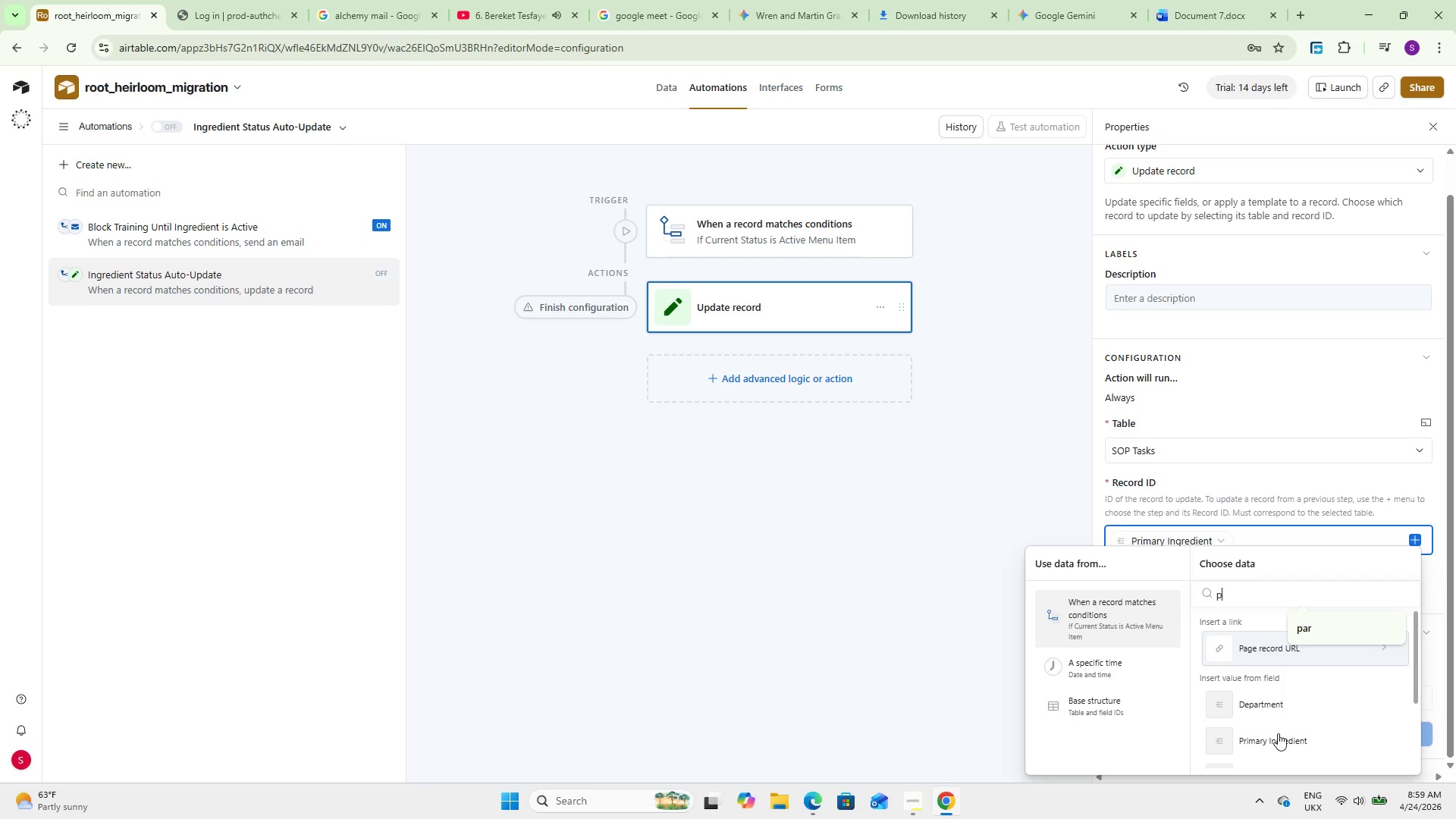 
scroll: coordinate [1272, 741], scroll_direction: down, amount: 2.0
 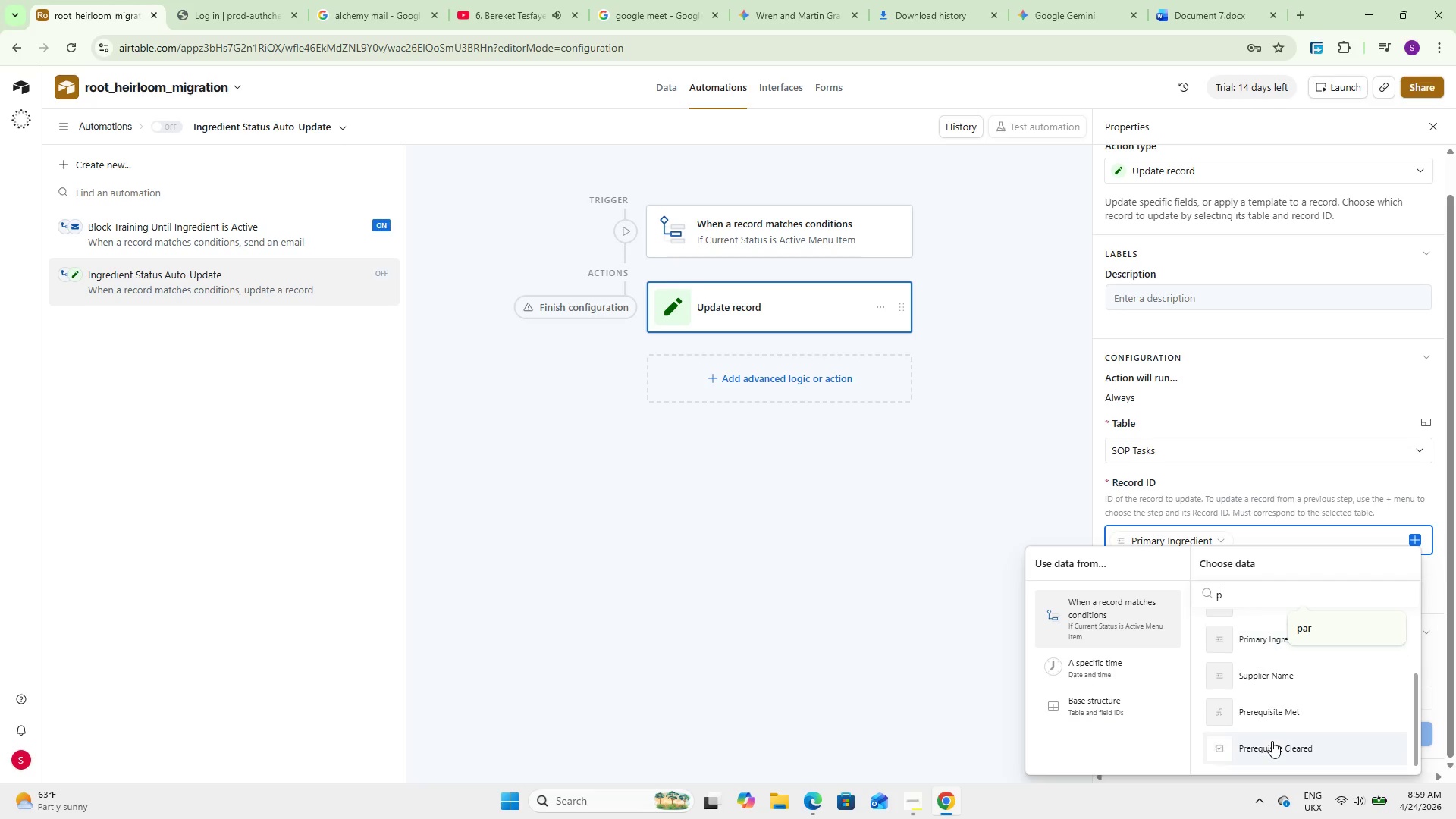 
scroll: coordinate [1272, 741], scroll_direction: up, amount: 3.0
 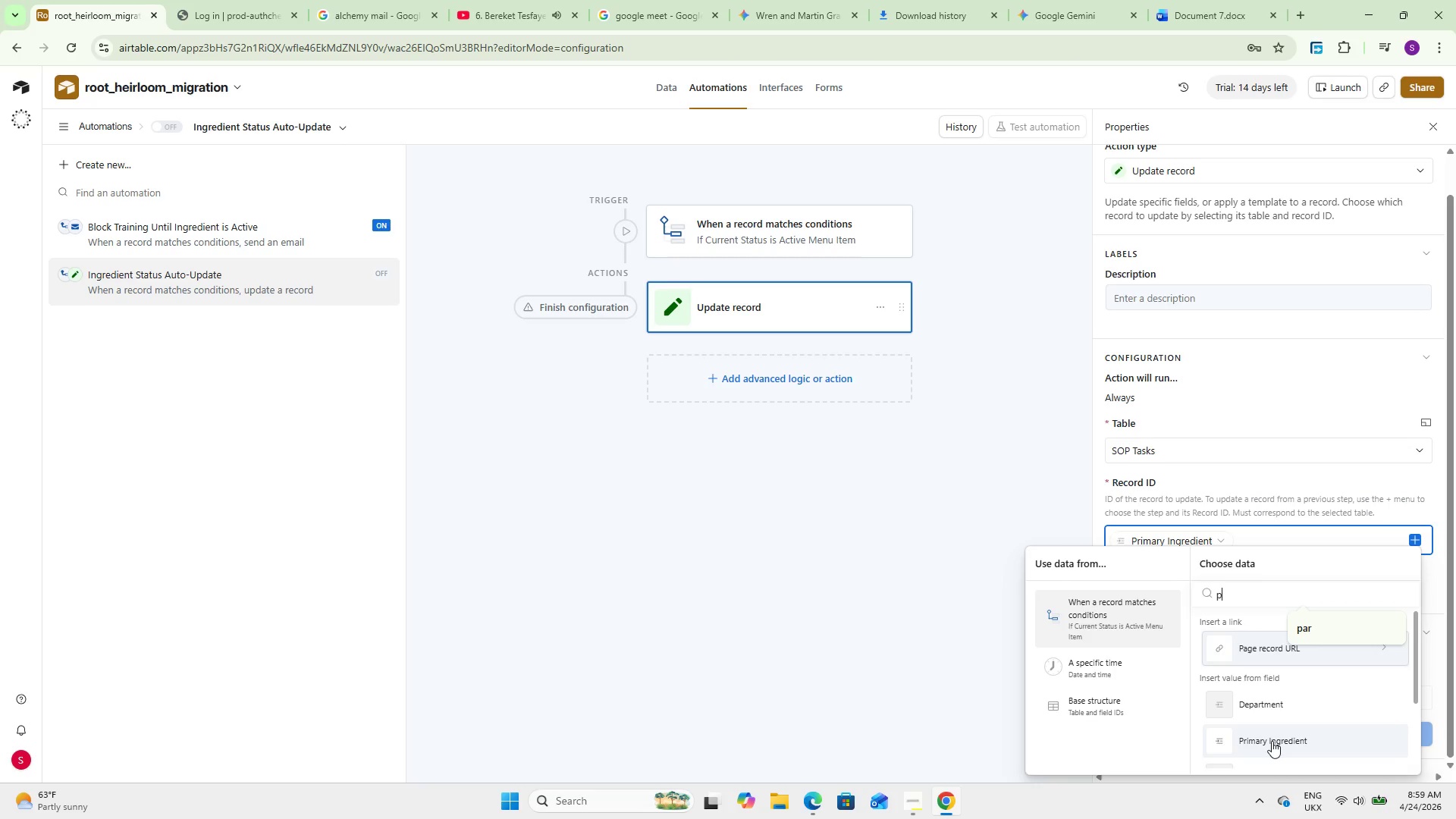 
key(Backspace)
type(in)
 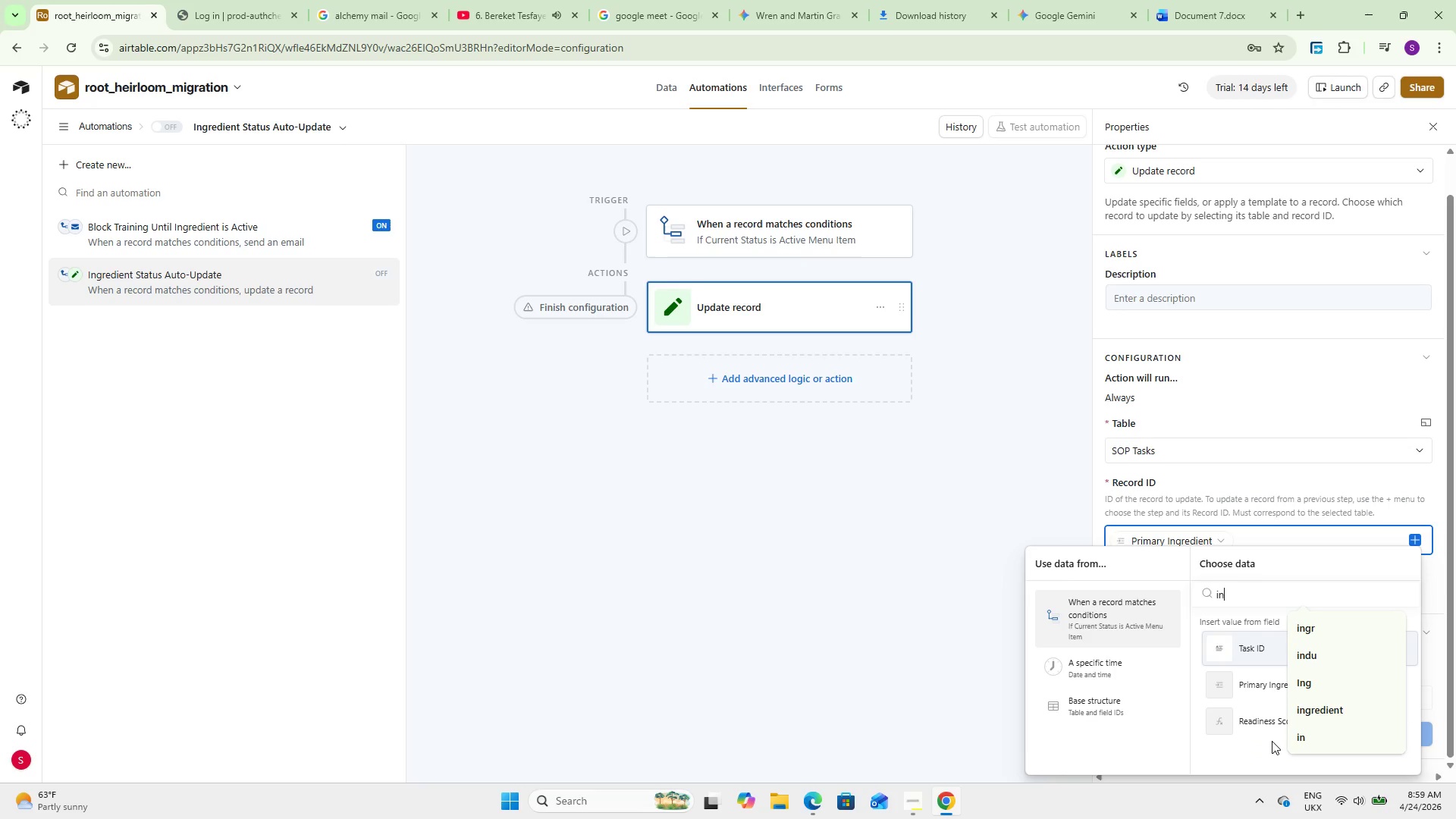 
left_click([1272, 741])
 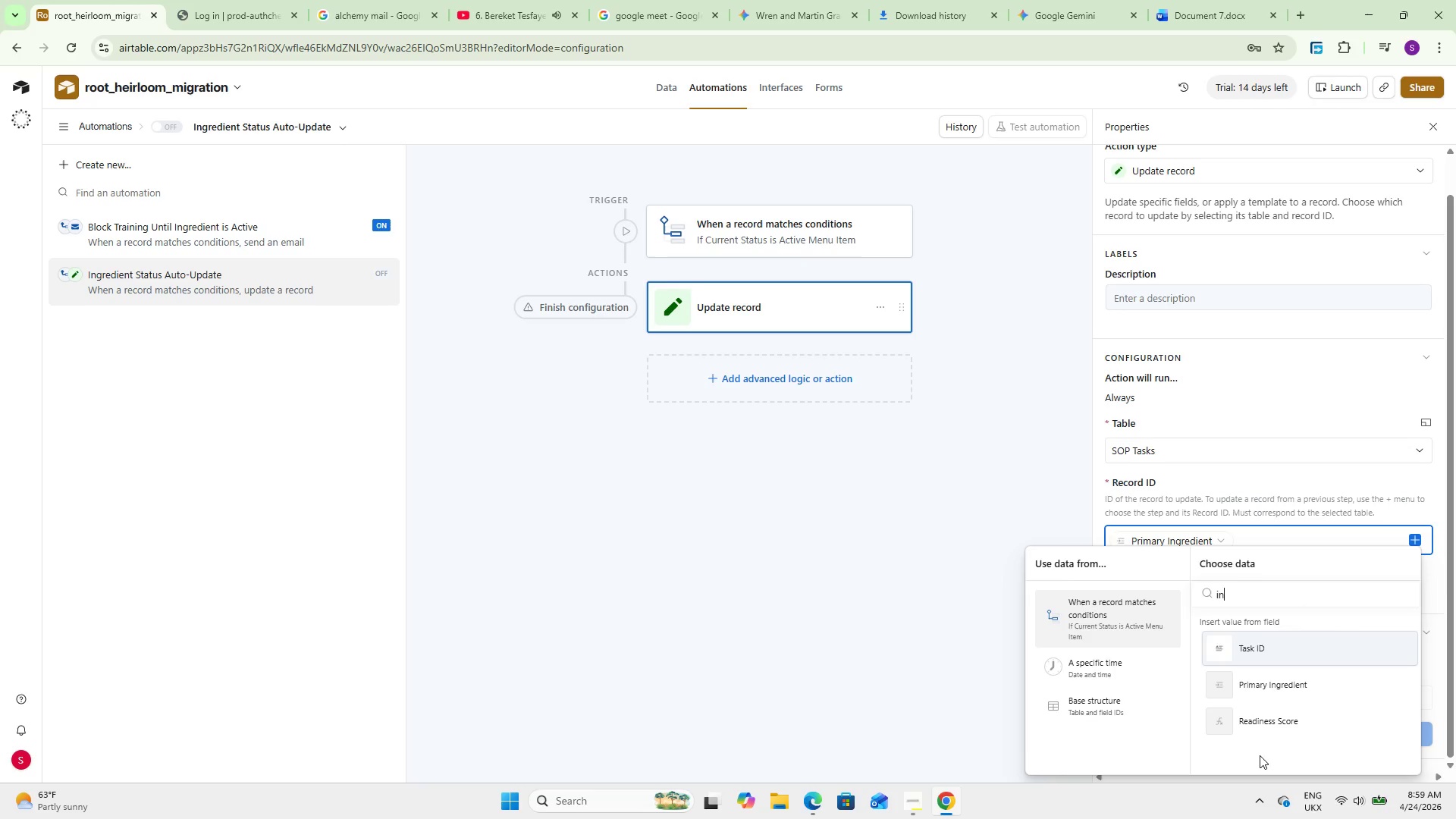 
scroll: coordinate [1260, 755], scroll_direction: up, amount: 2.0
 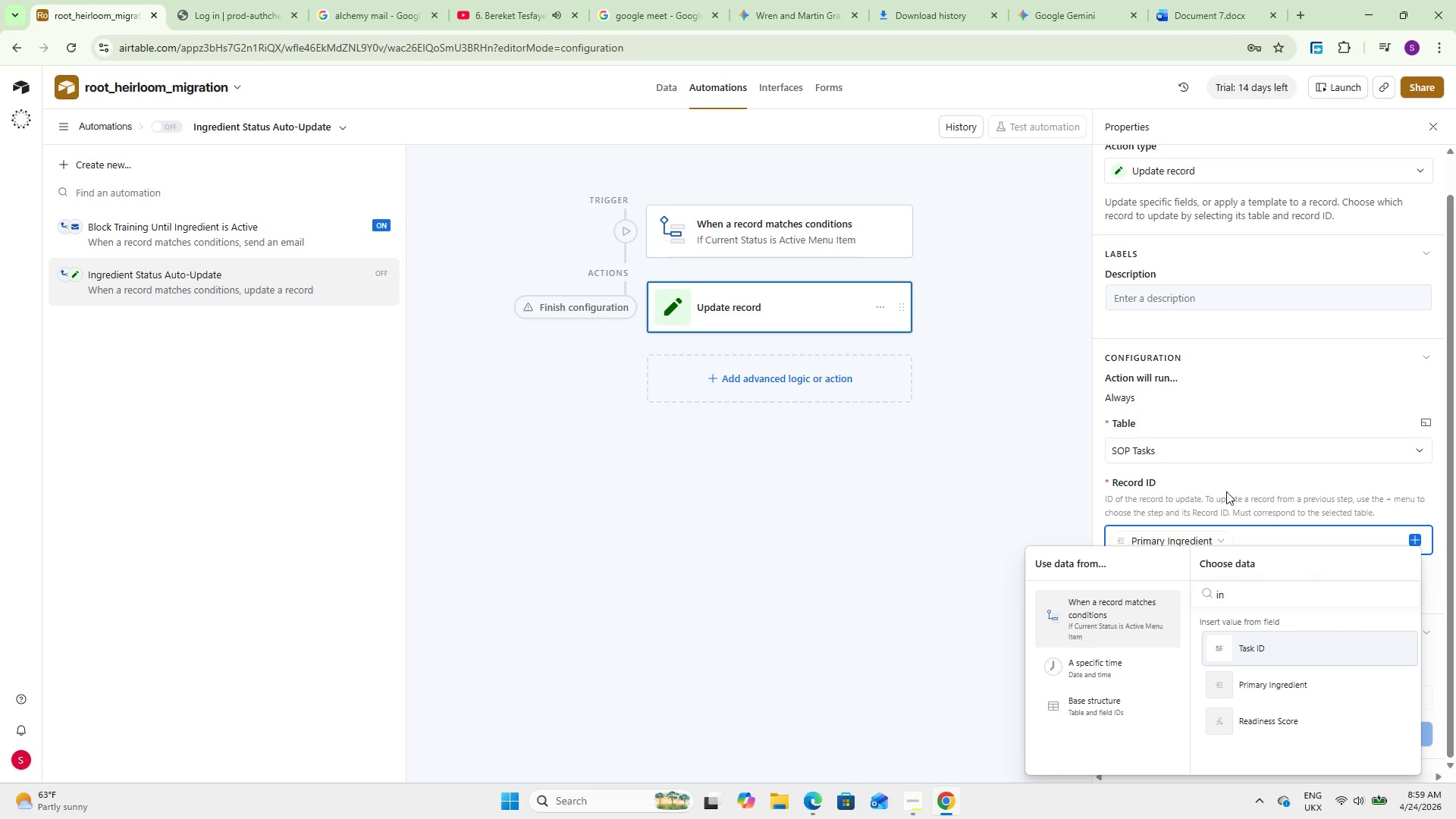 
left_click([1222, 481])
 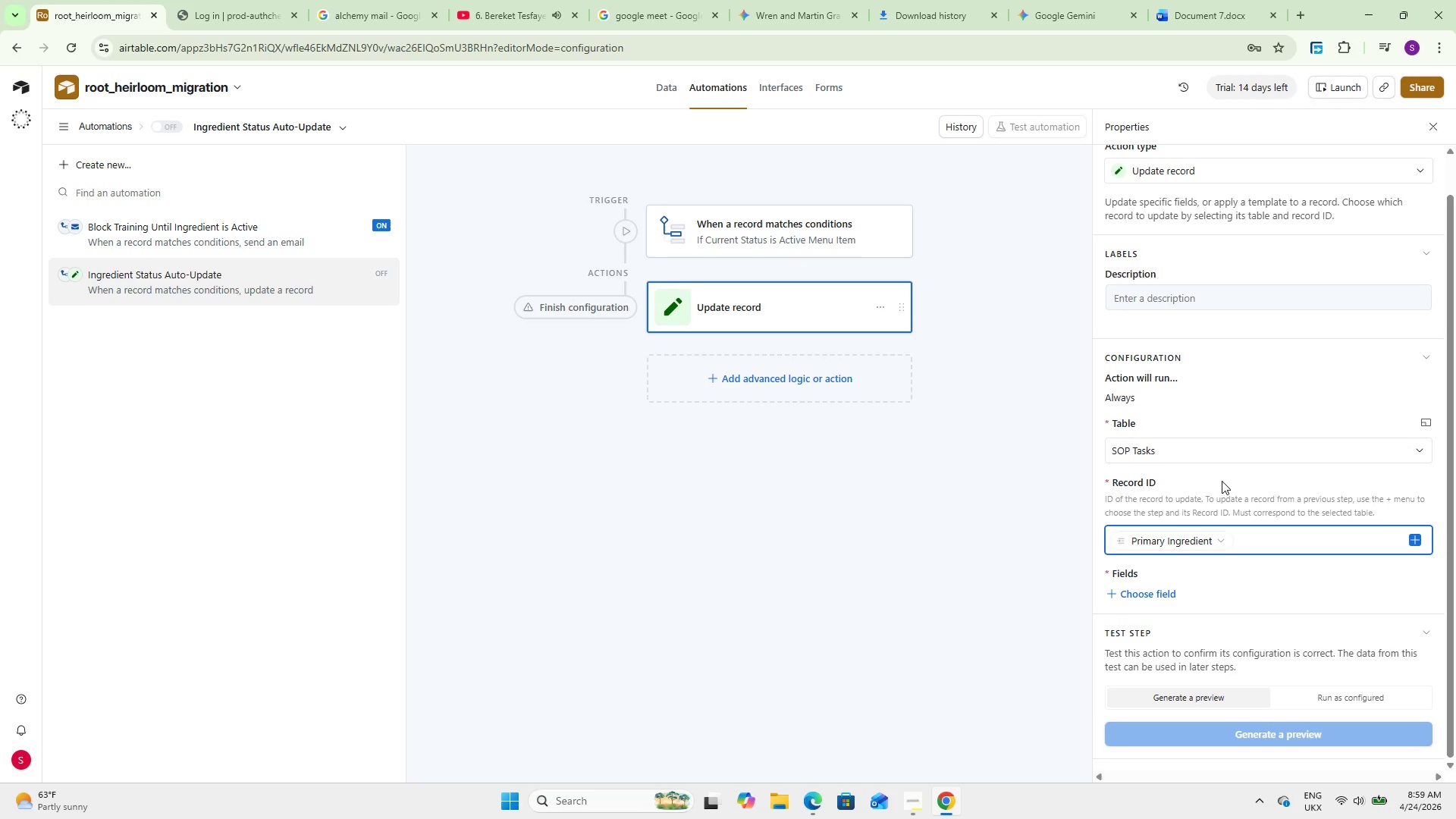 
wait(9.0)
 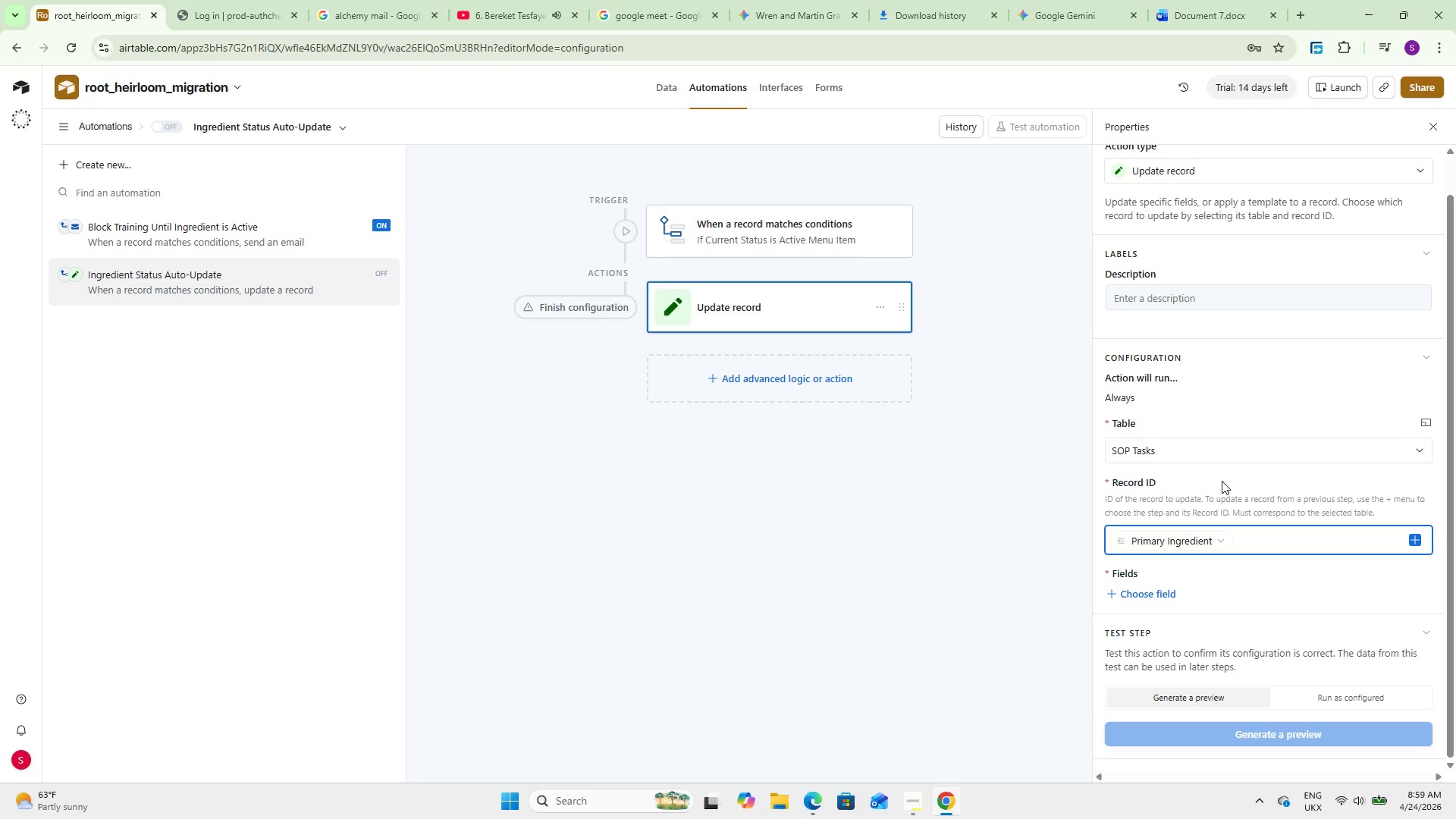 
left_click([1163, 592])
 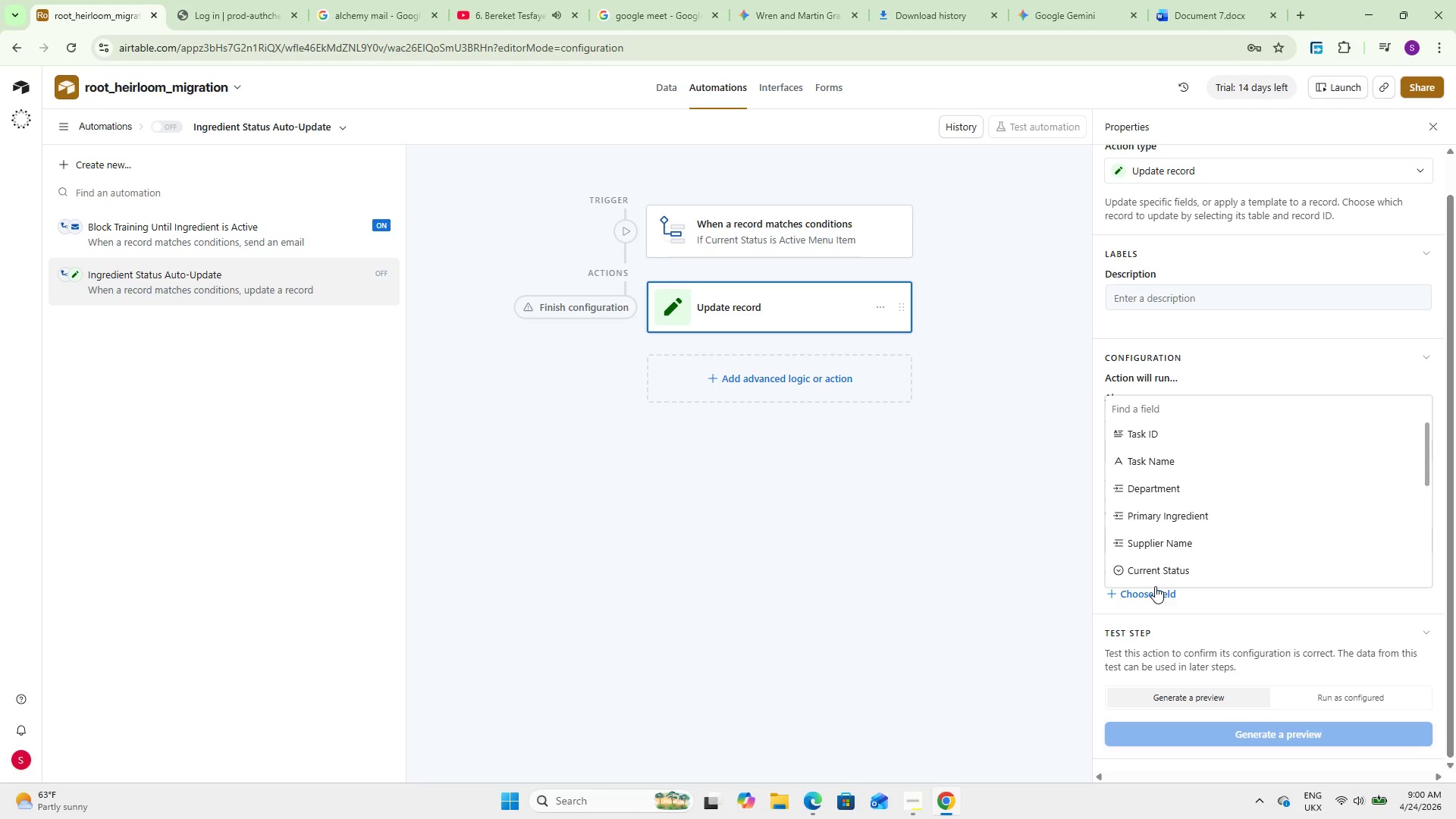 
wait(6.77)
 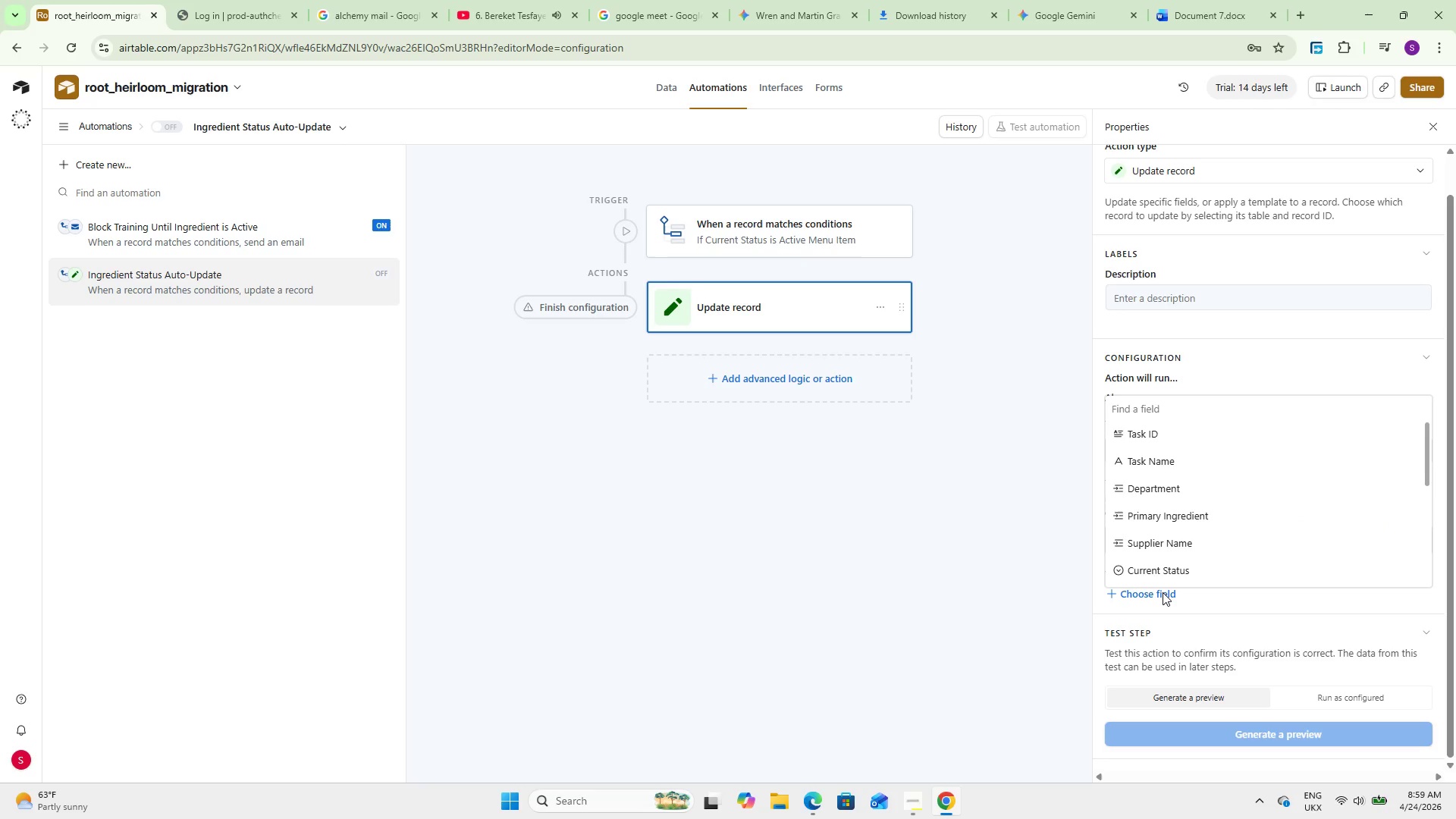 
type(in)
key(Backspace)
key(Backspace)
type(s)
 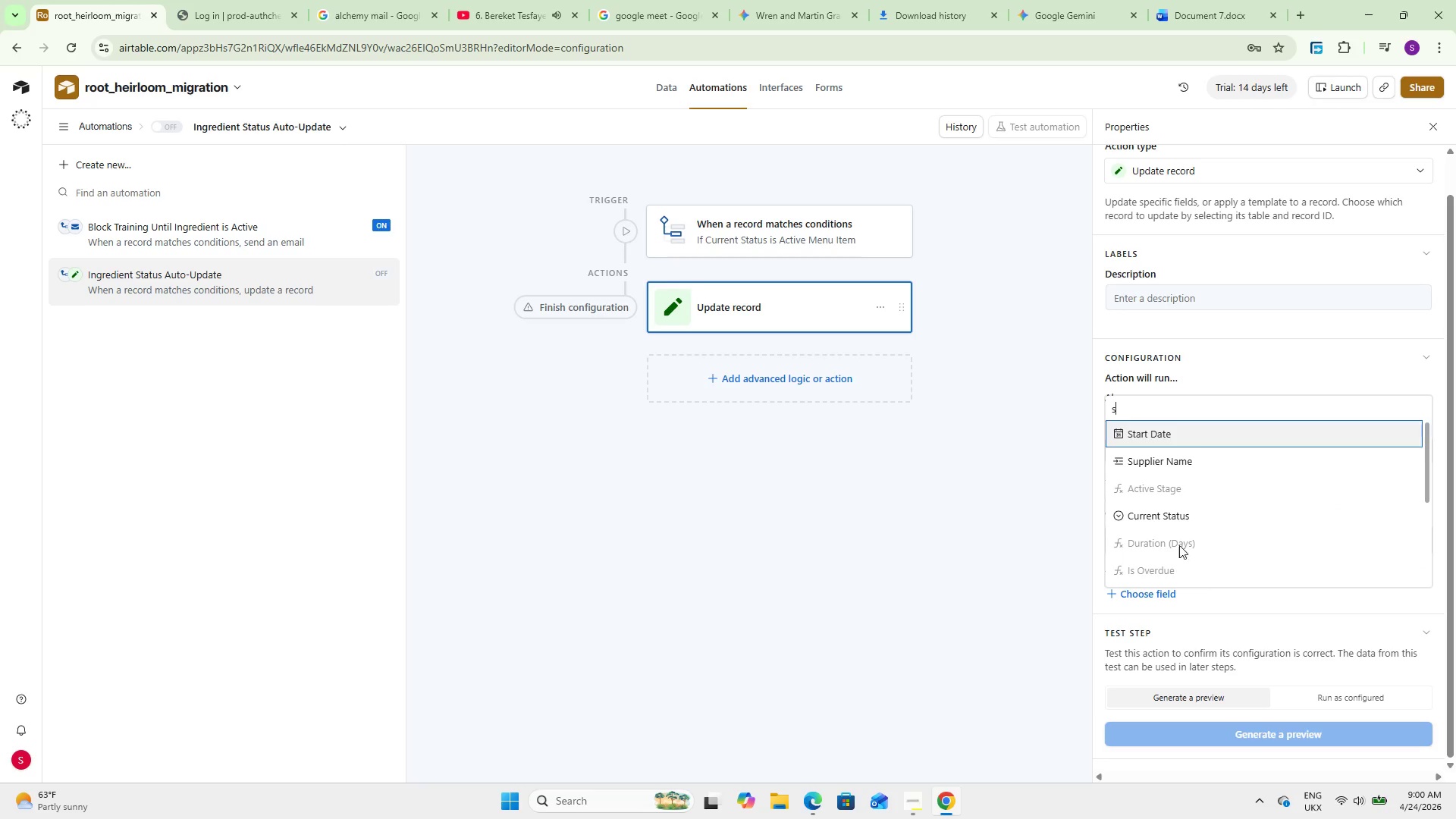 
left_click([1195, 512])
 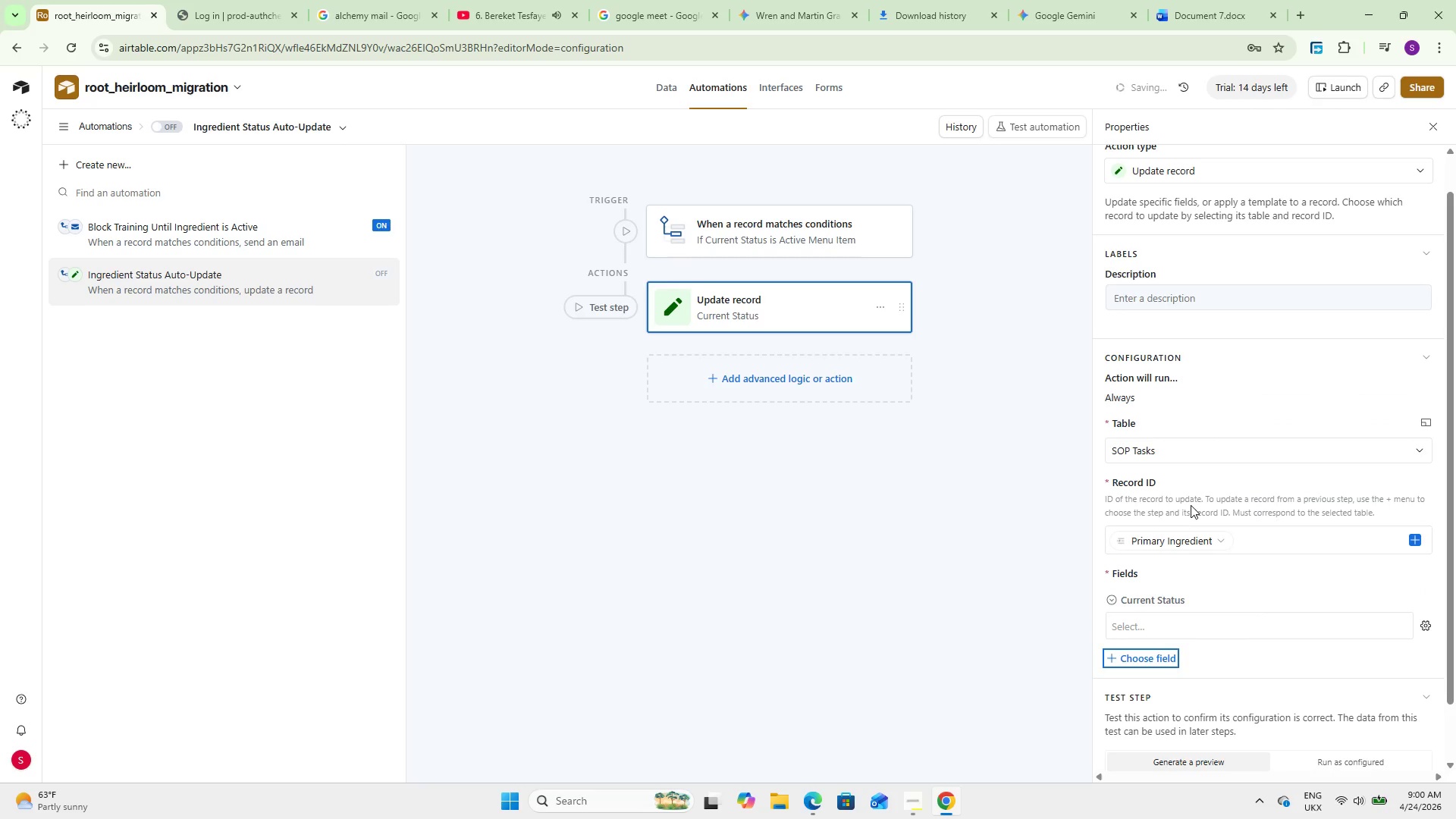 
scroll: coordinate [1191, 504], scroll_direction: down, amount: 2.0
 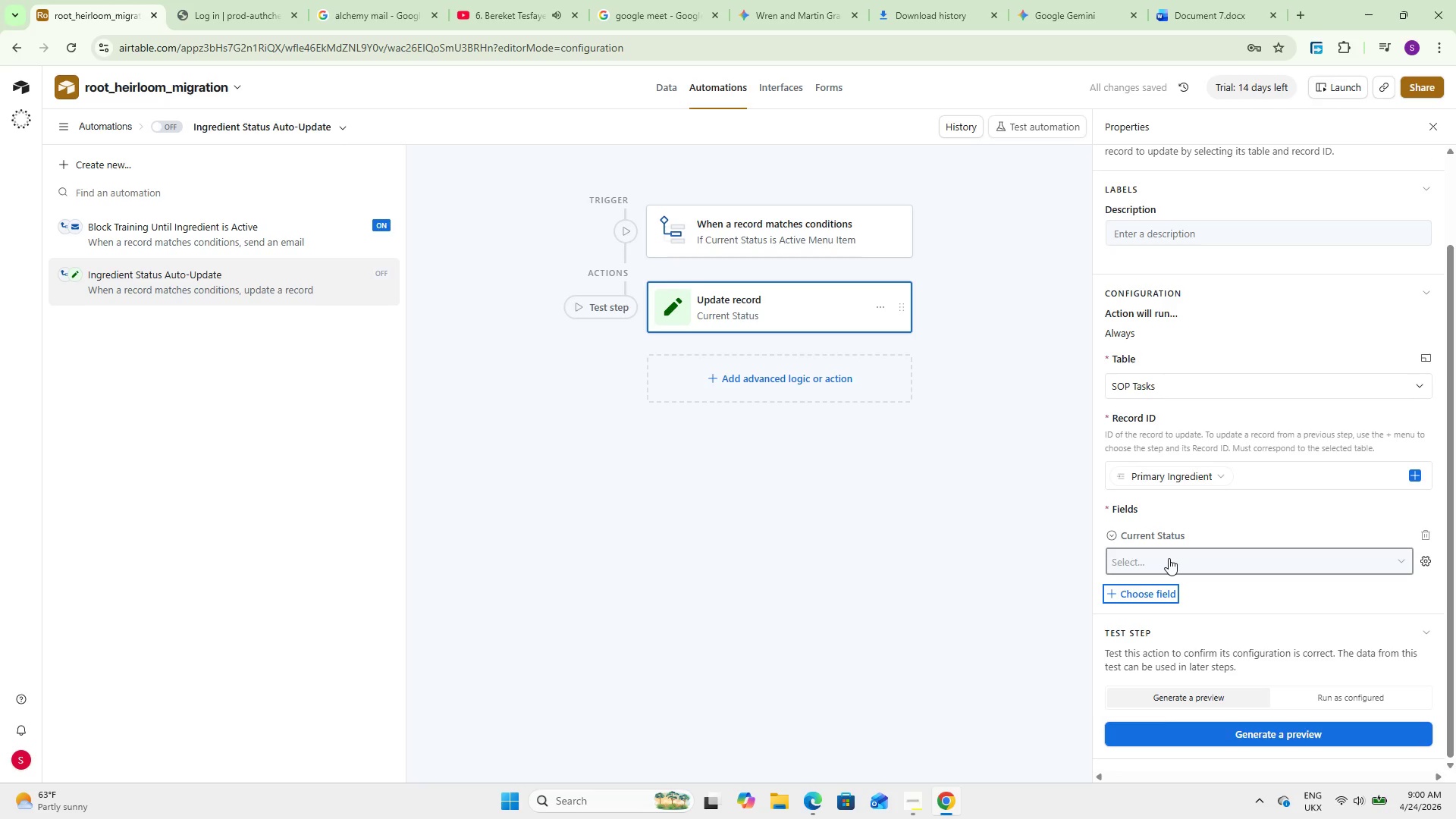 
left_click([1169, 558])
 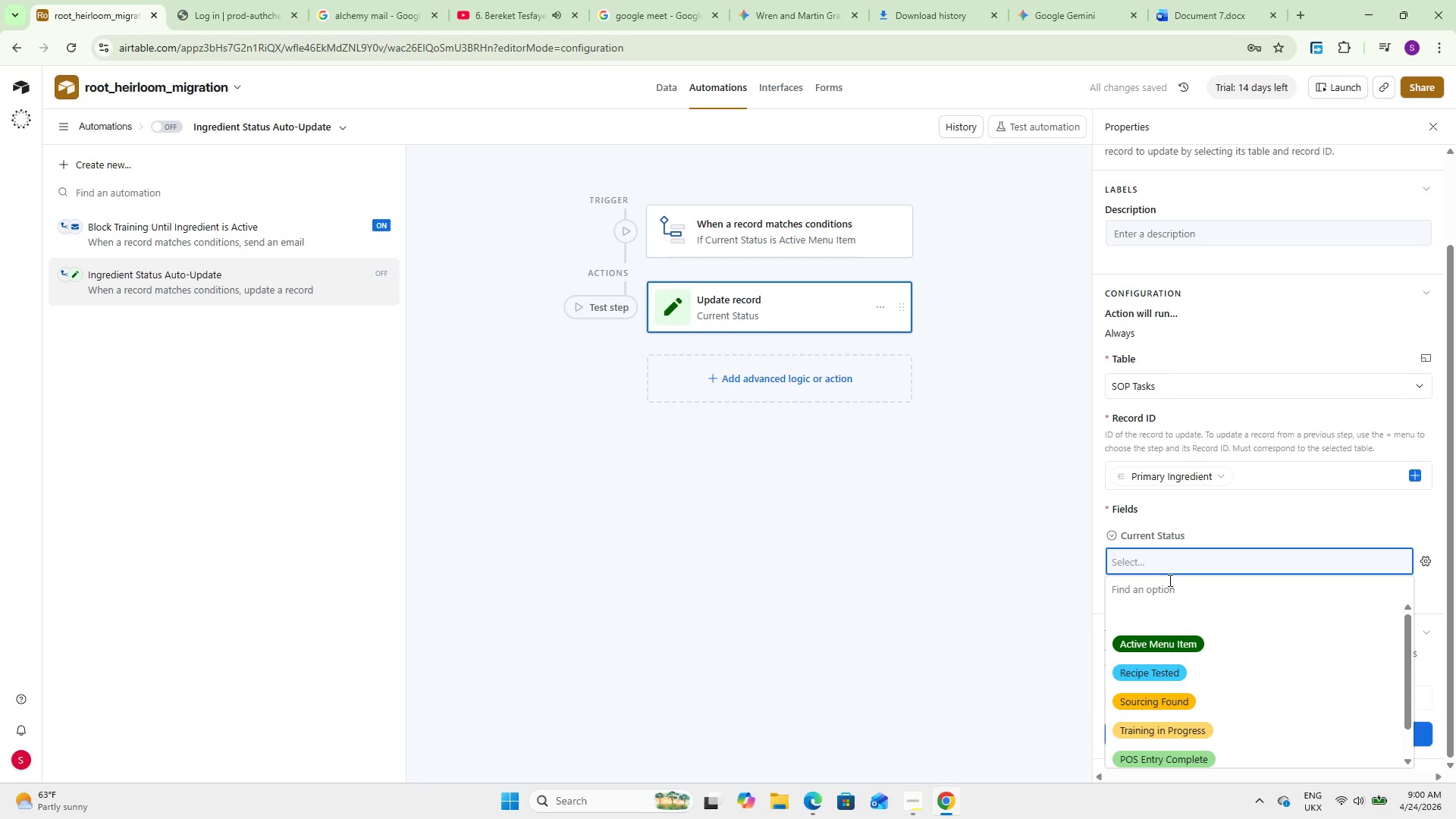 
left_click([1175, 635])
 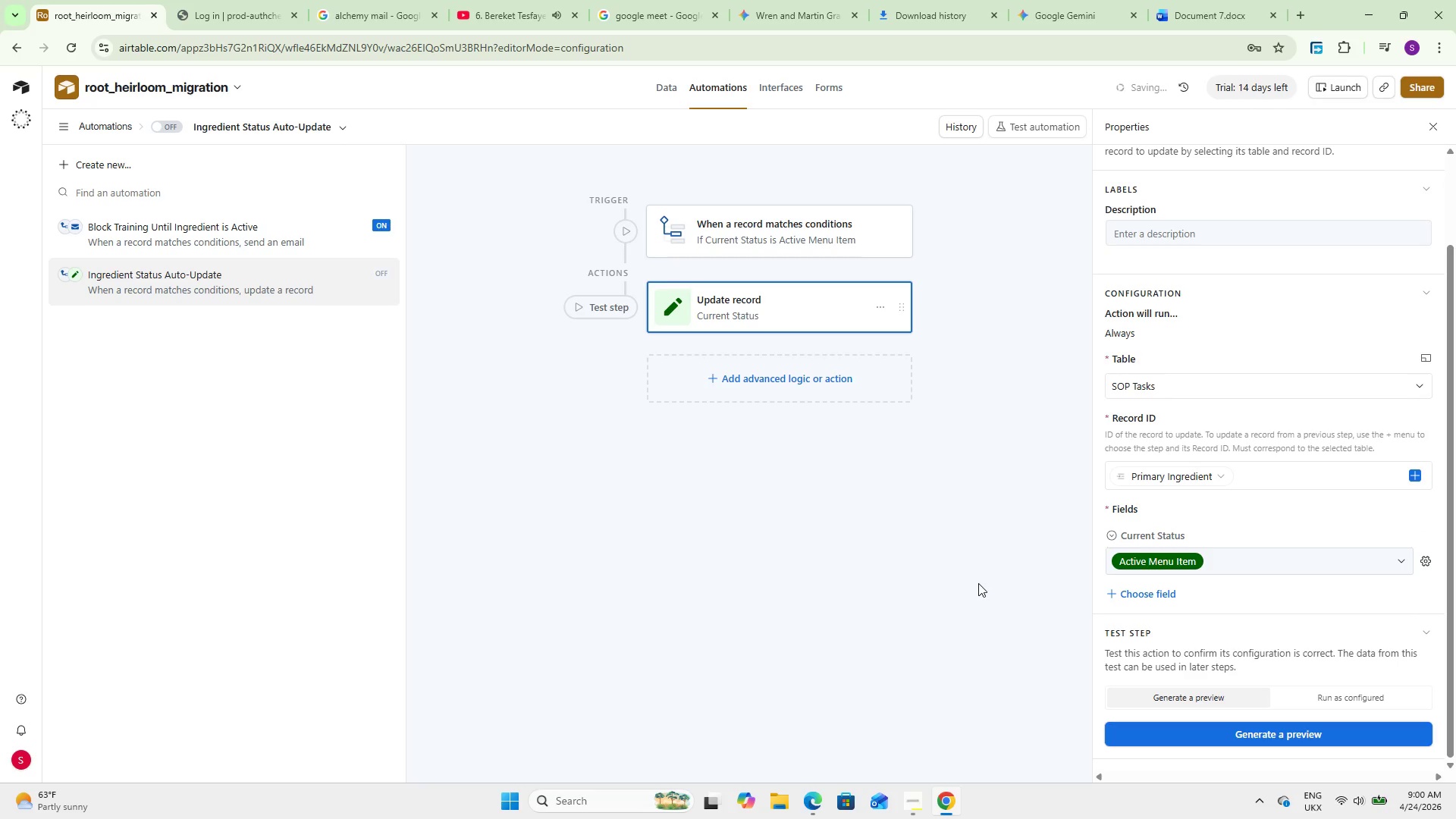 
left_click([988, 560])
 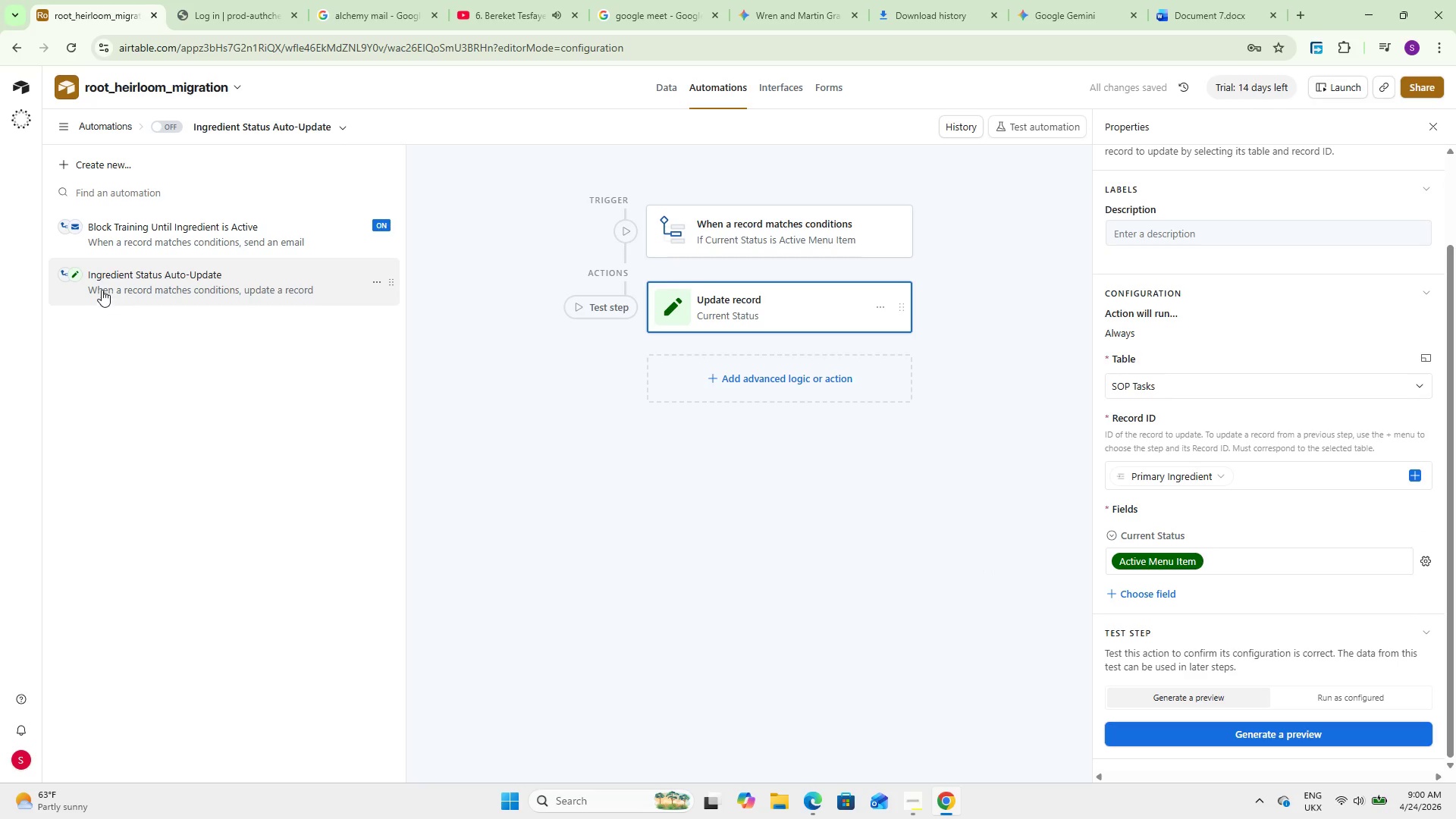 
left_click([168, 123])
 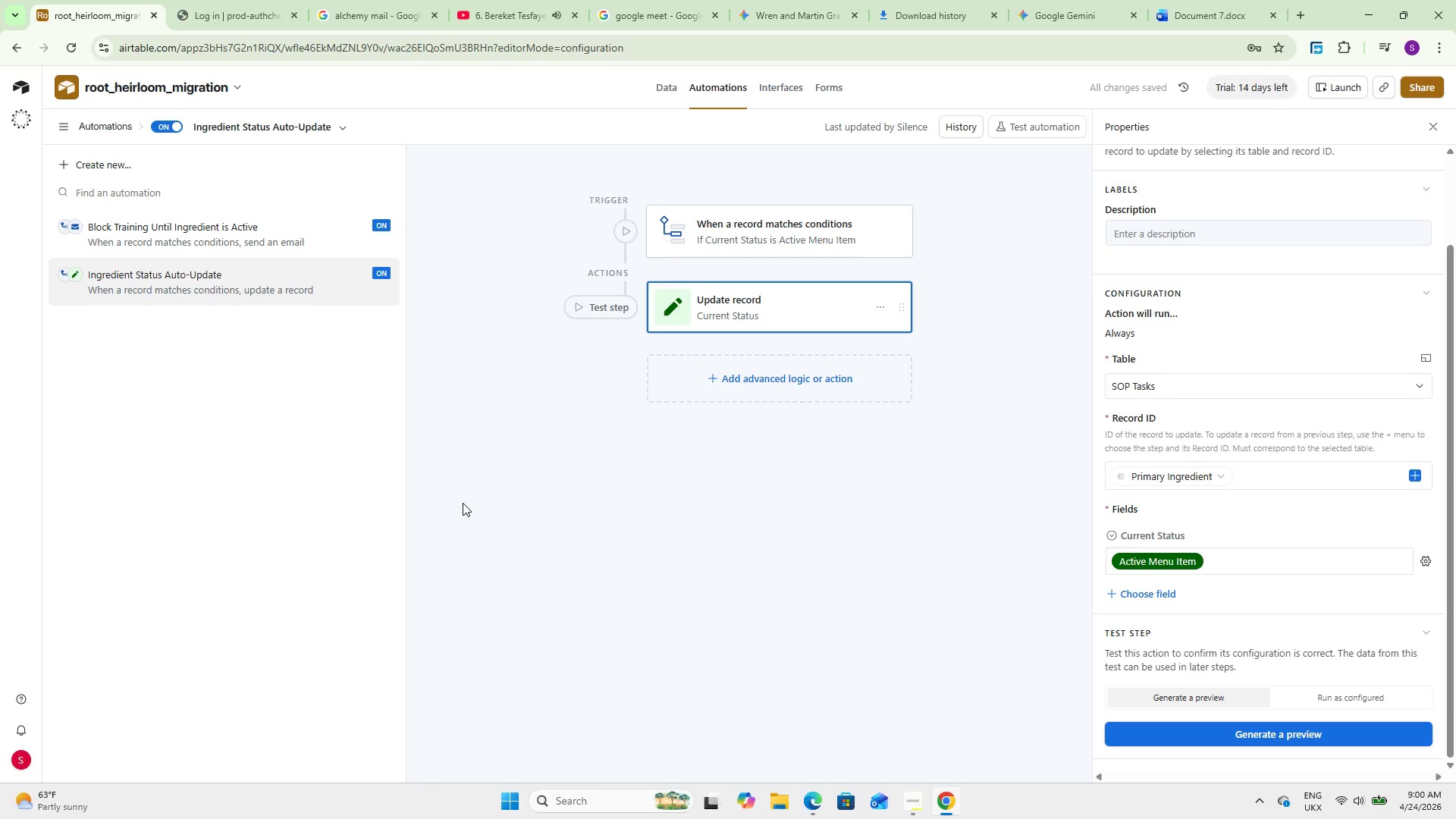 
wait(8.39)
 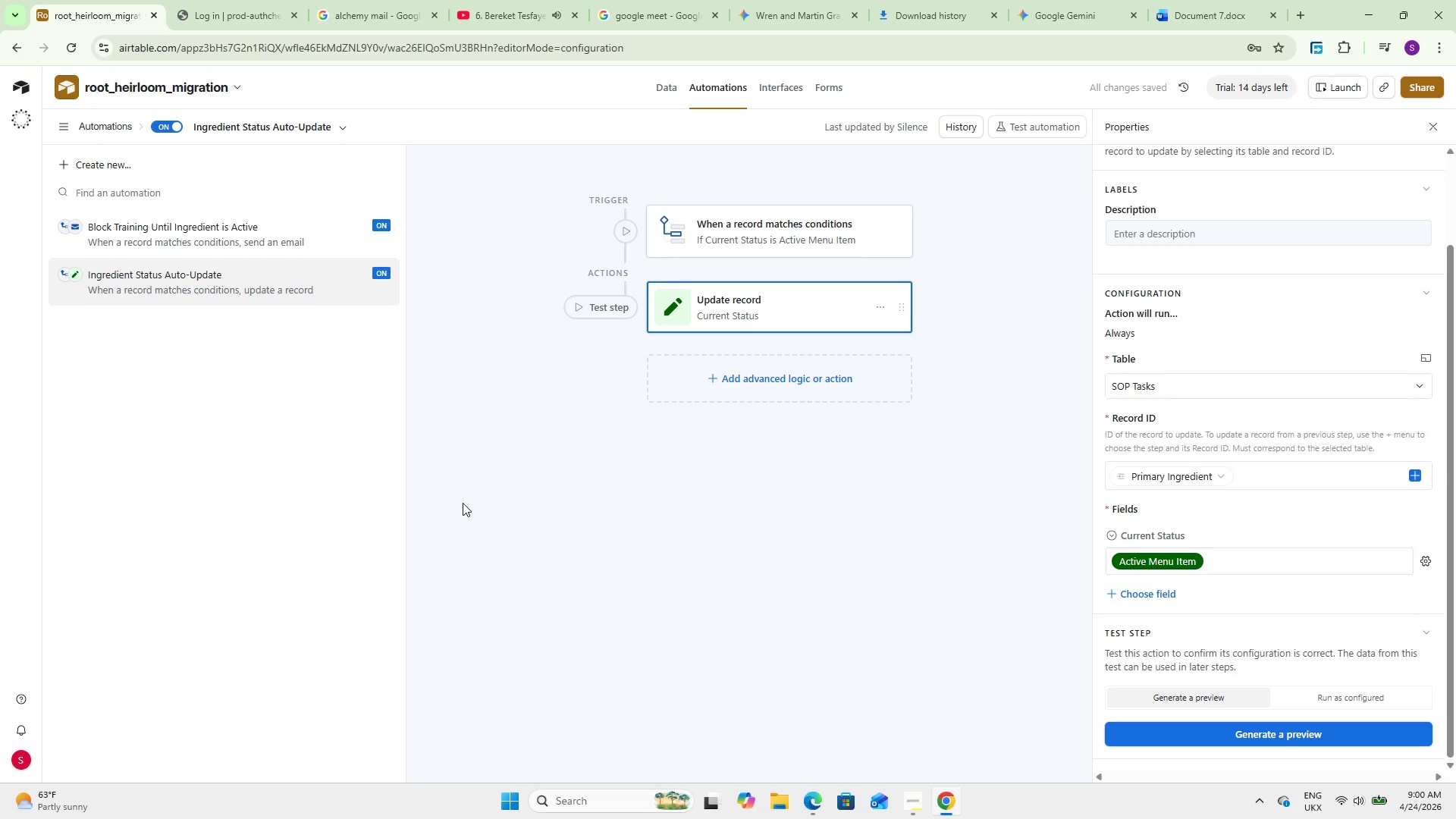 
left_click([99, 168])
 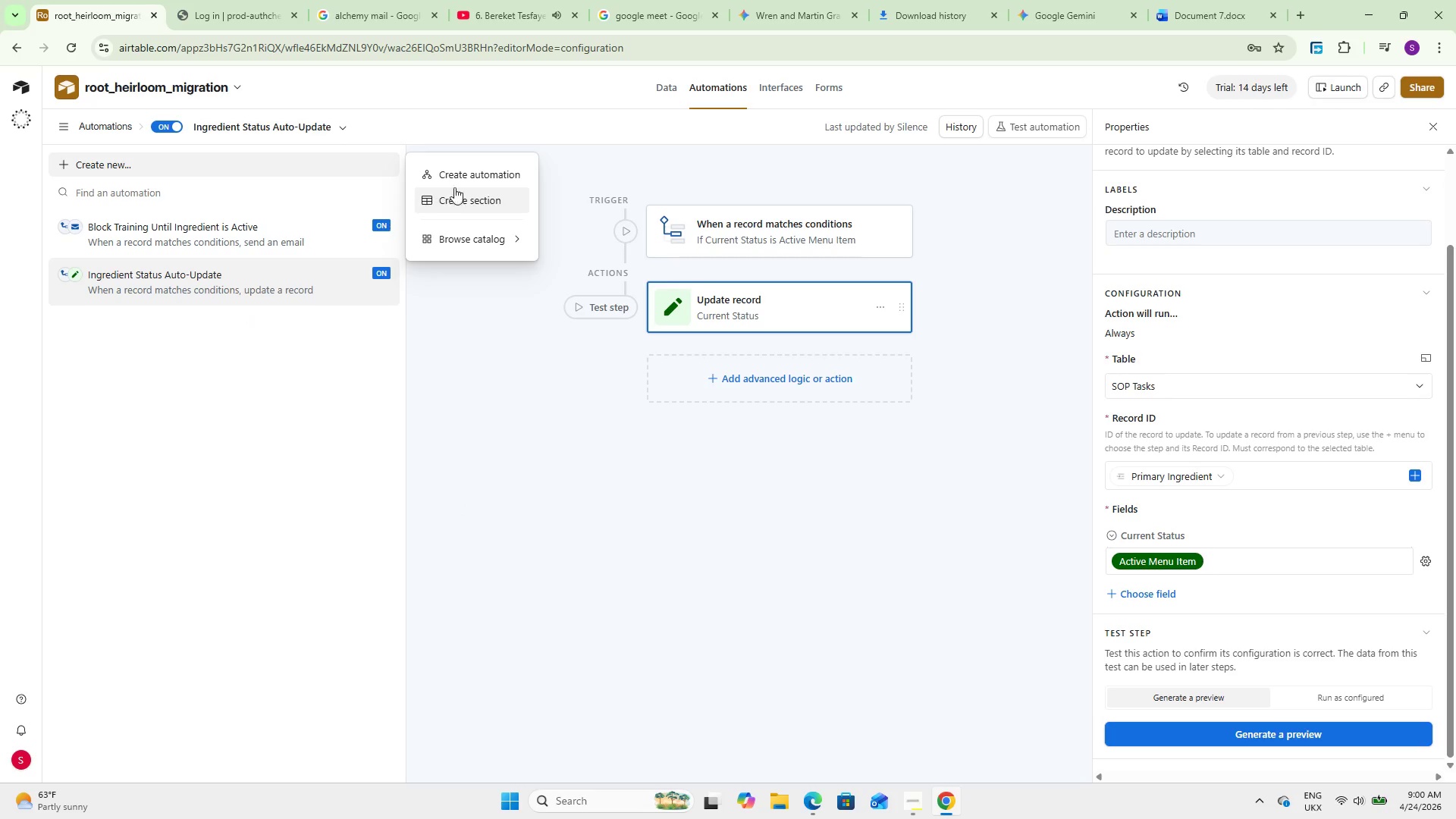 
left_click([470, 174])
 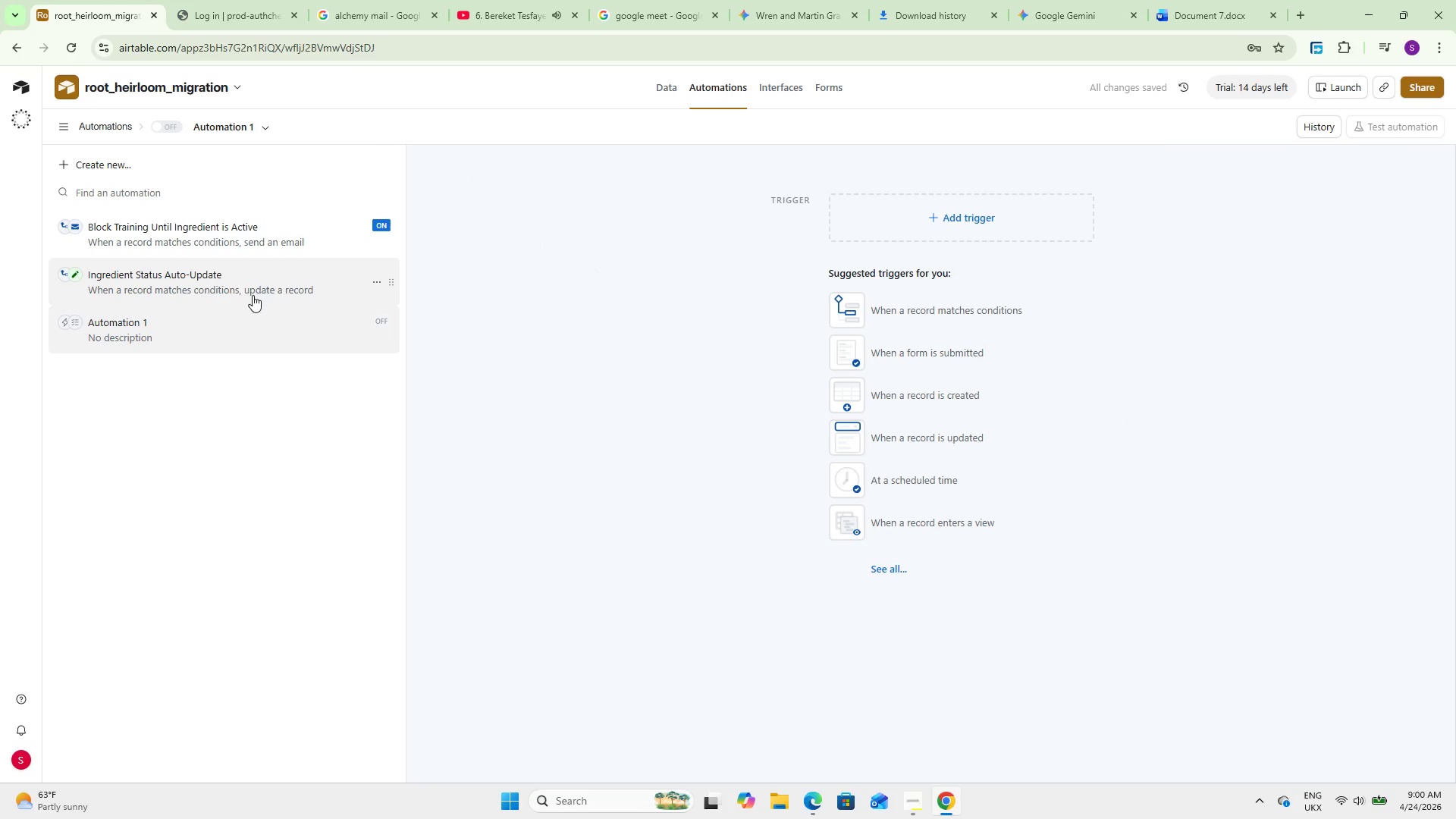 
double_click([143, 318])
 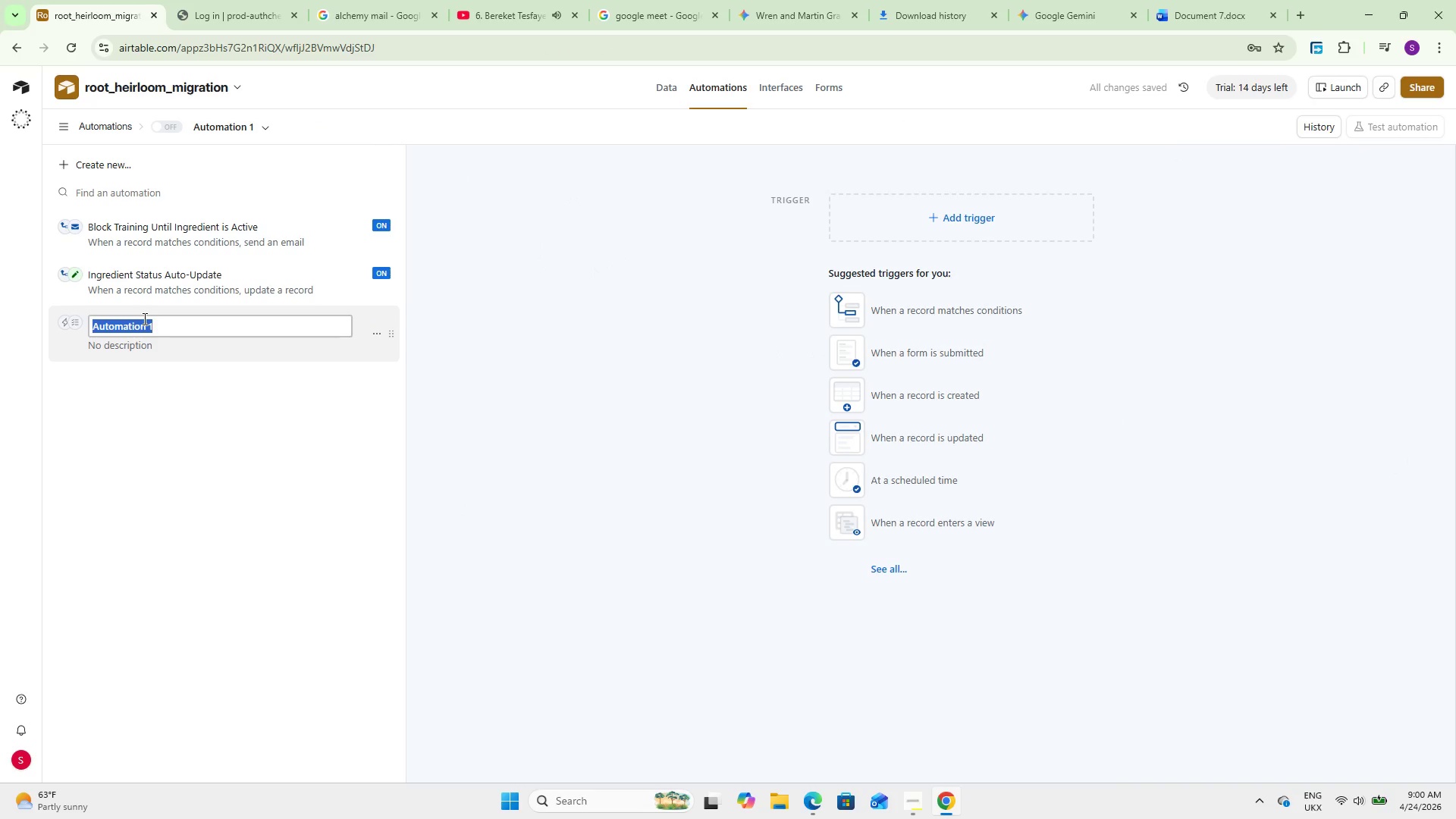 
type(Overdue Alert)
 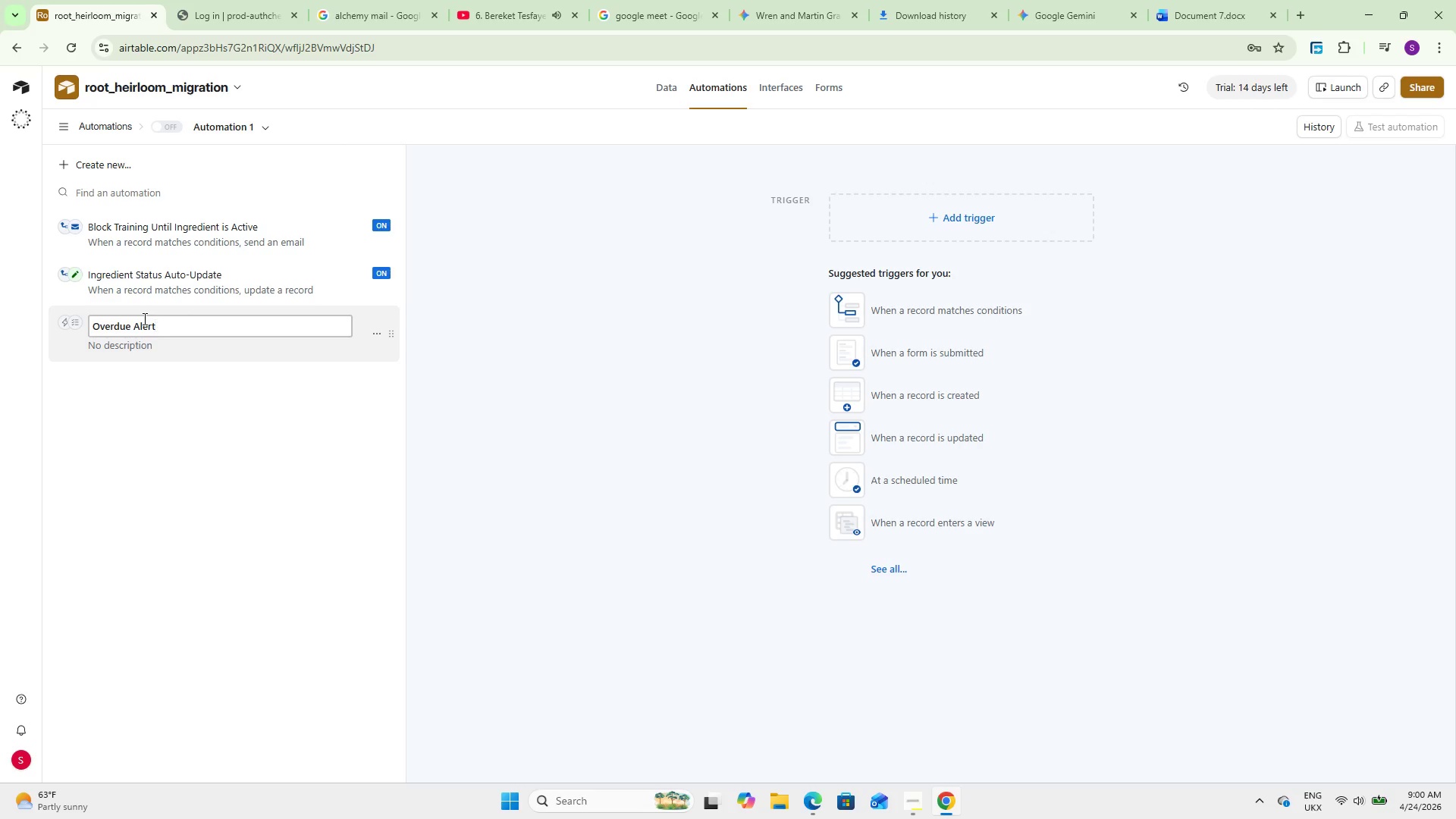 
left_click([194, 442])
 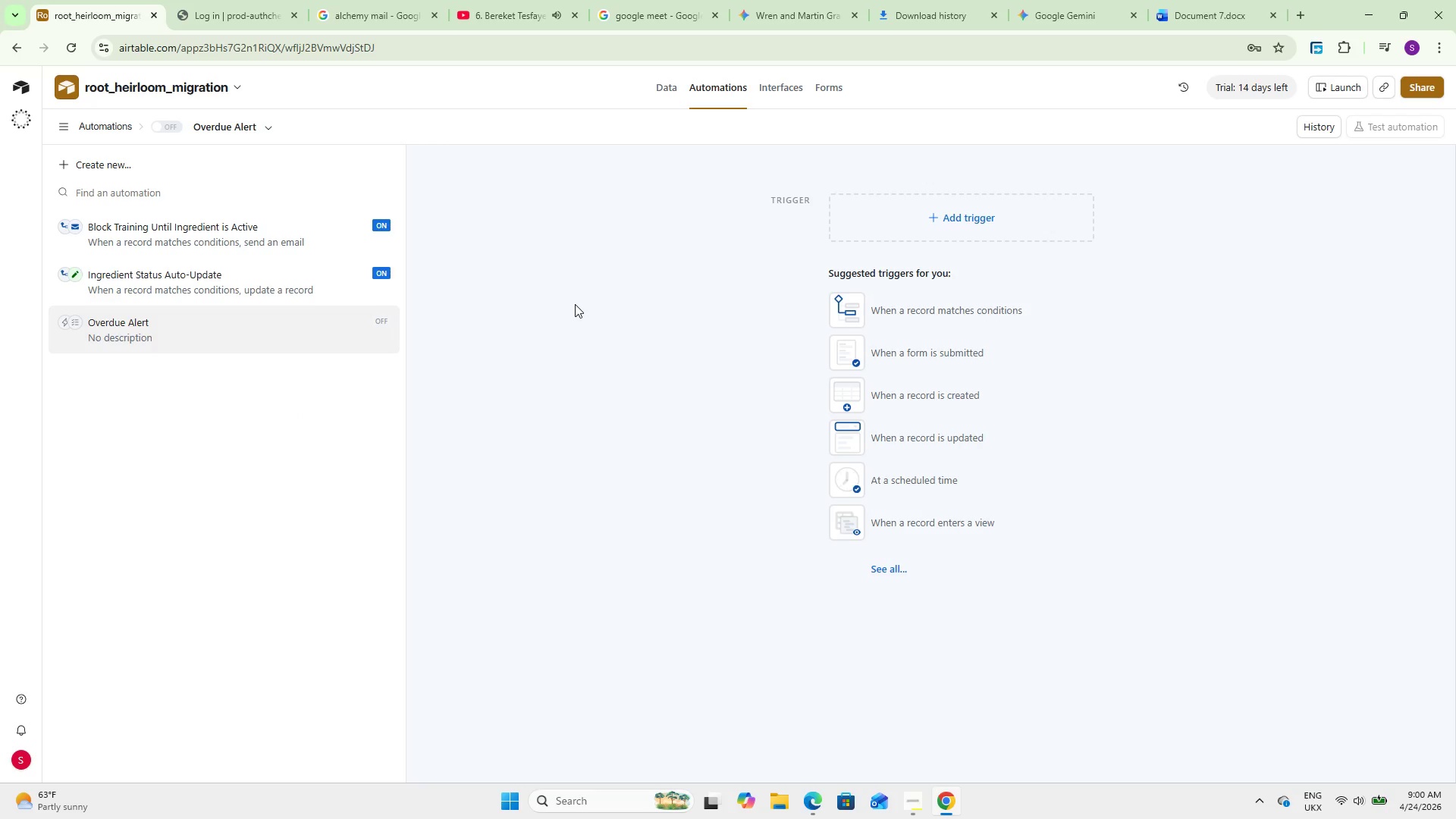 
wait(7.75)
 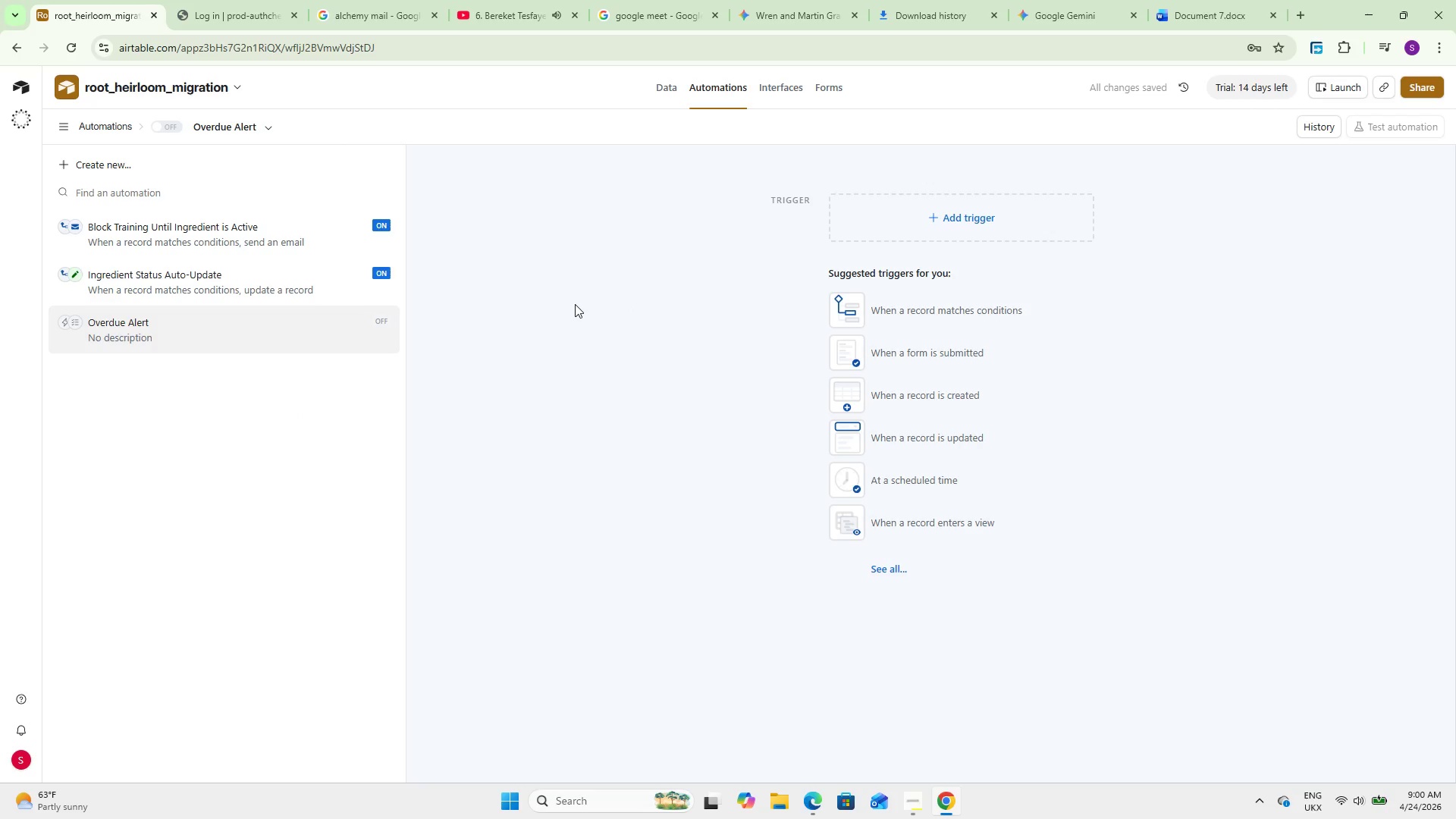 
left_click([903, 472])
 